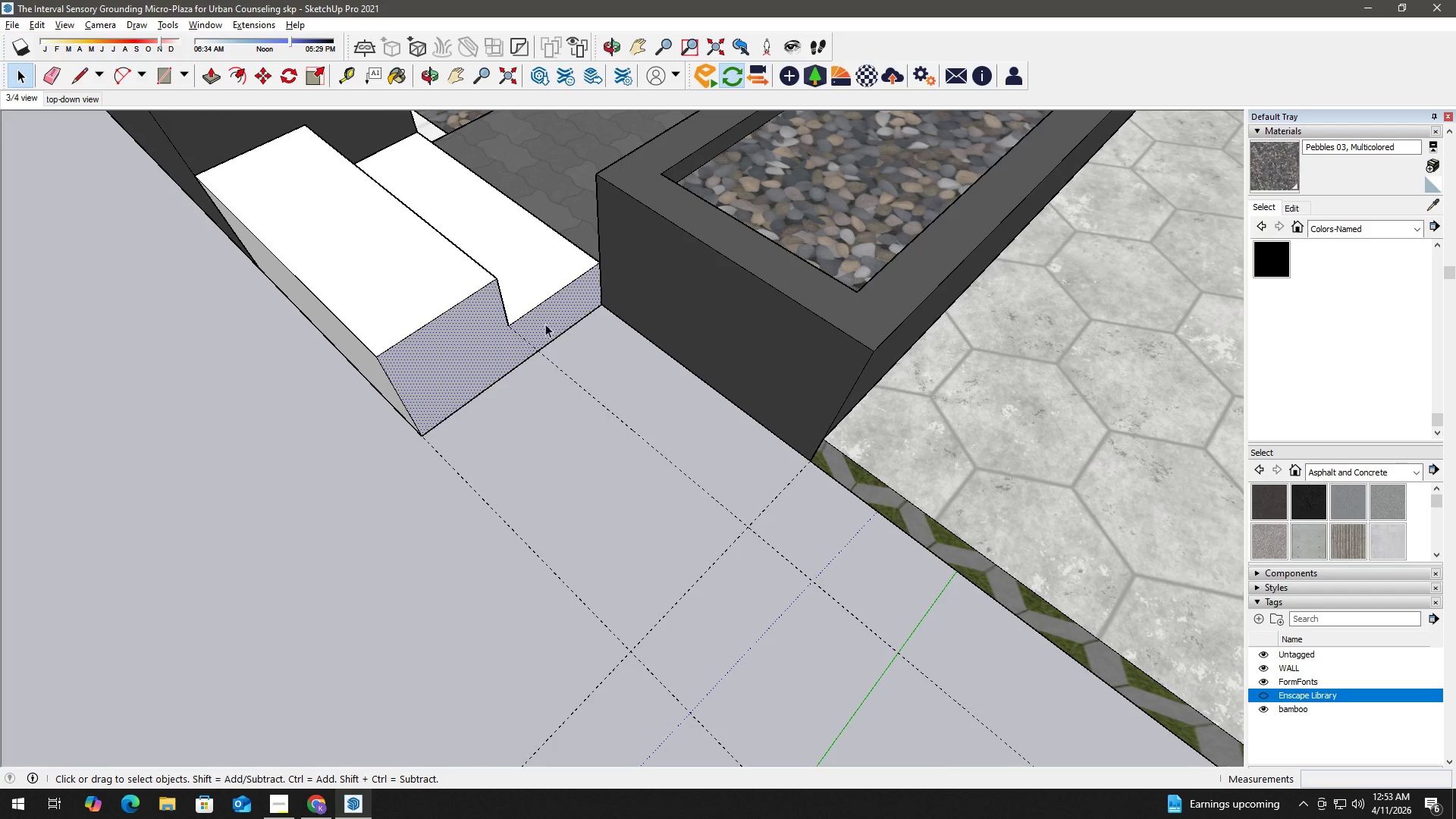 
double_click([457, 326])
 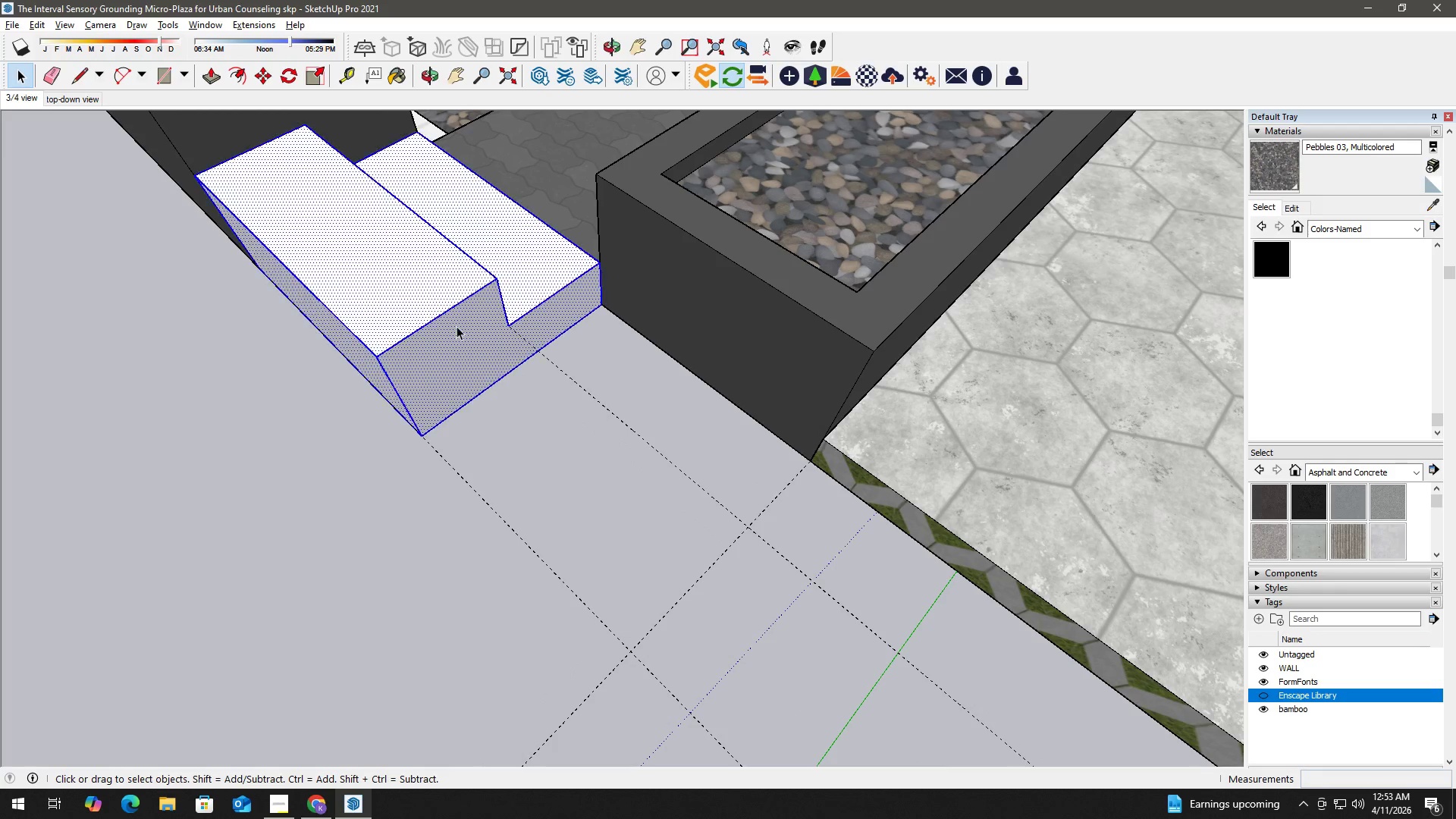 
triple_click([457, 326])
 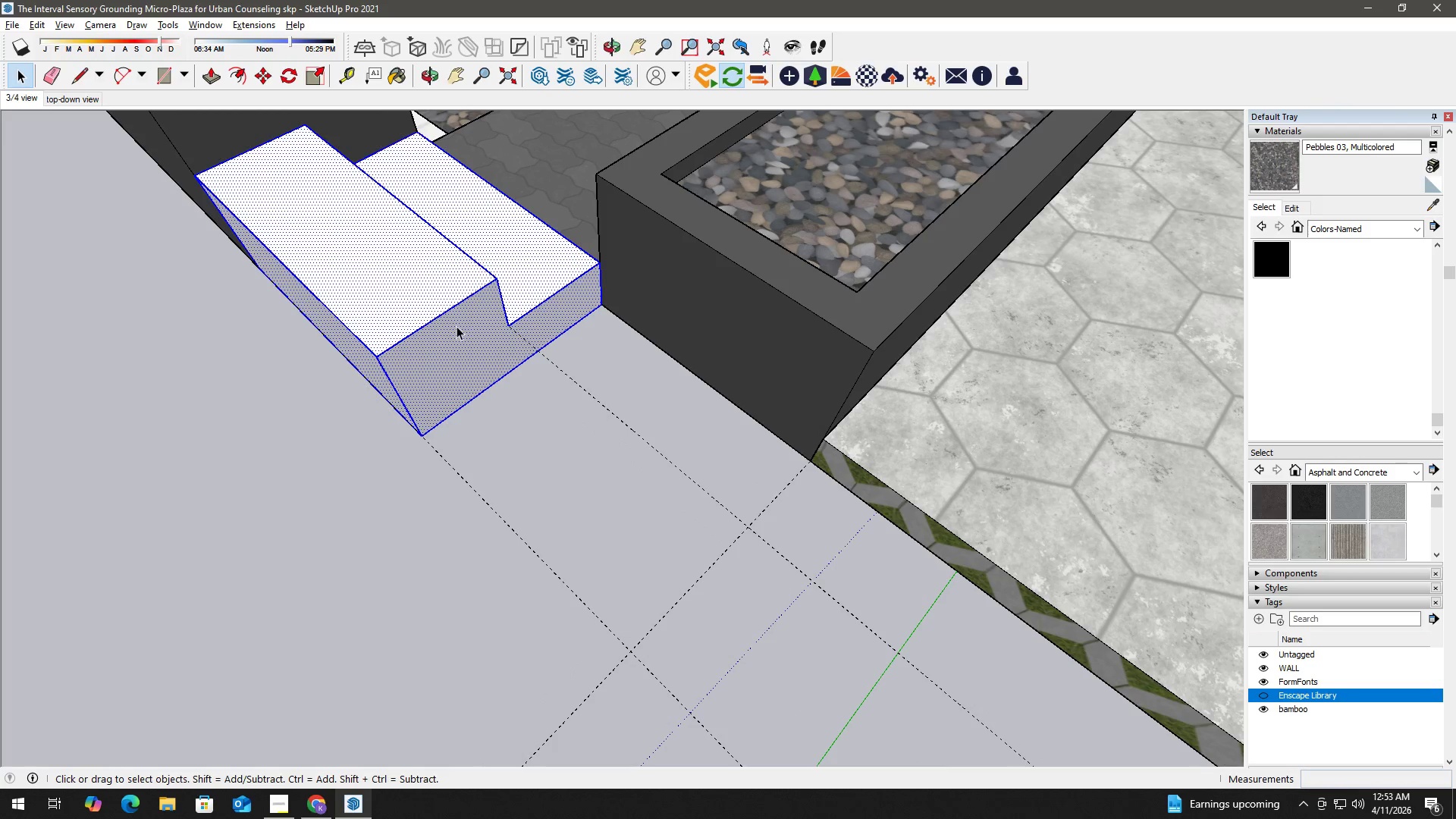 
triple_click([457, 326])
 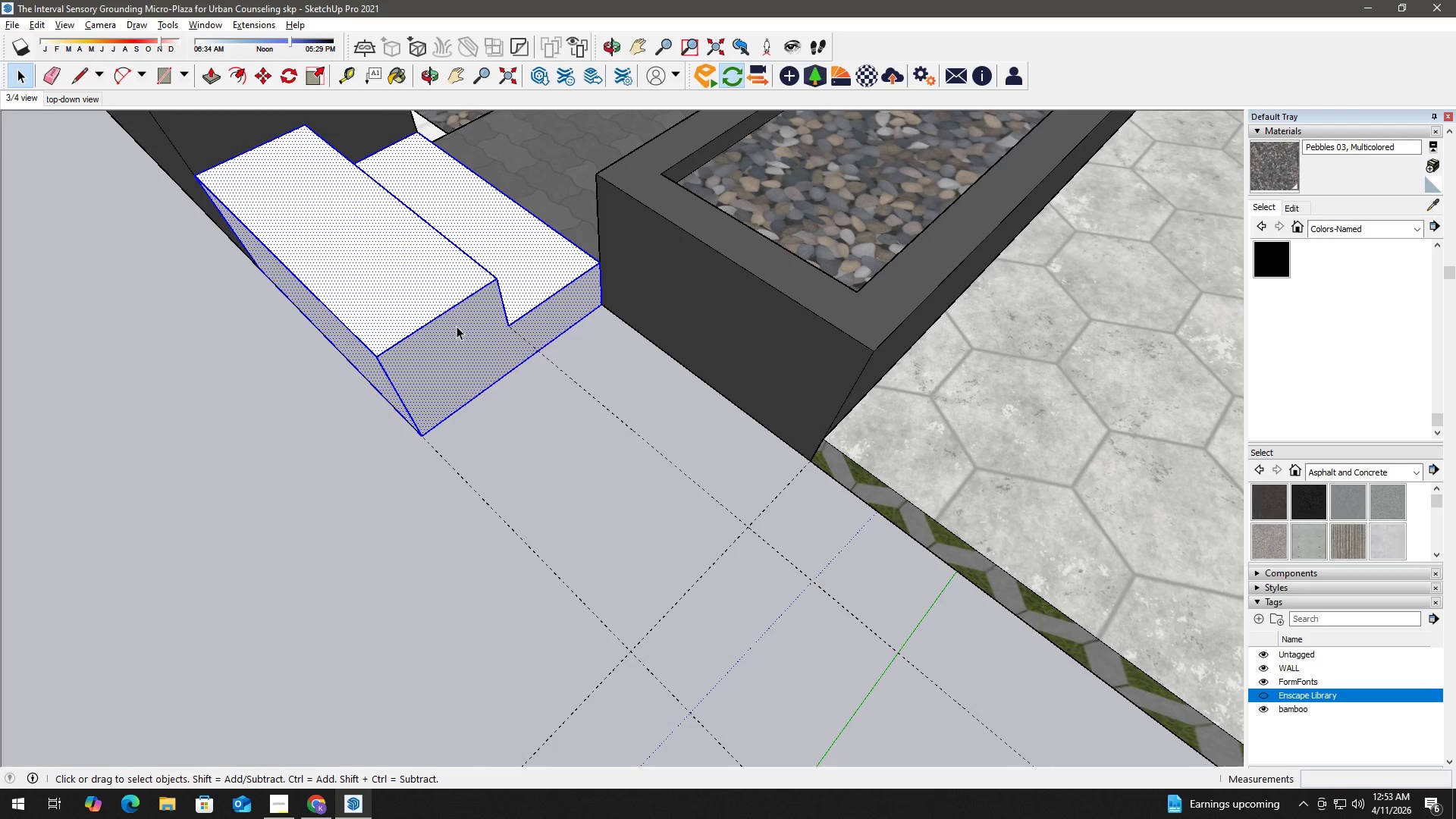 
right_click([457, 326])
 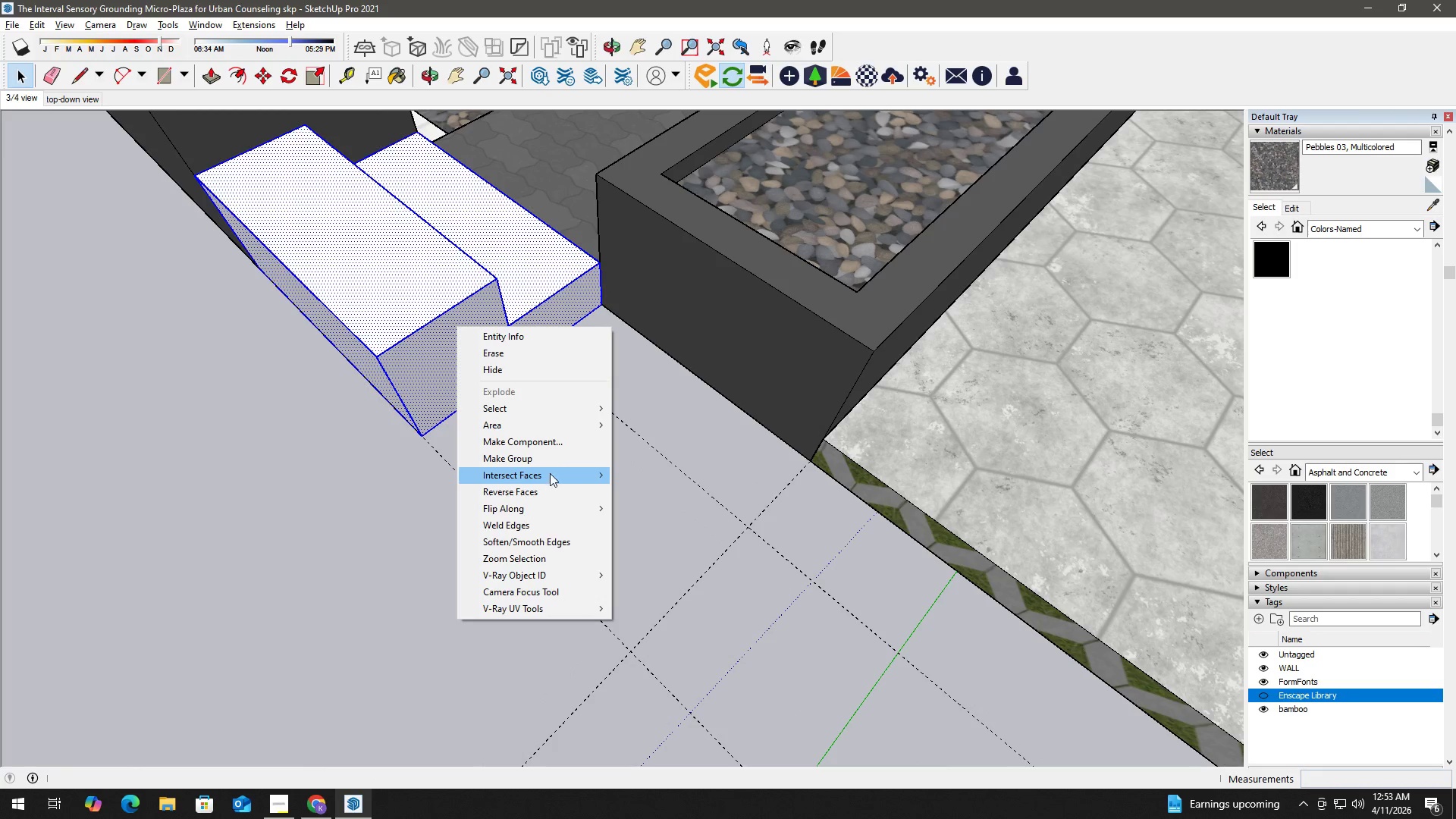 
left_click([550, 460])
 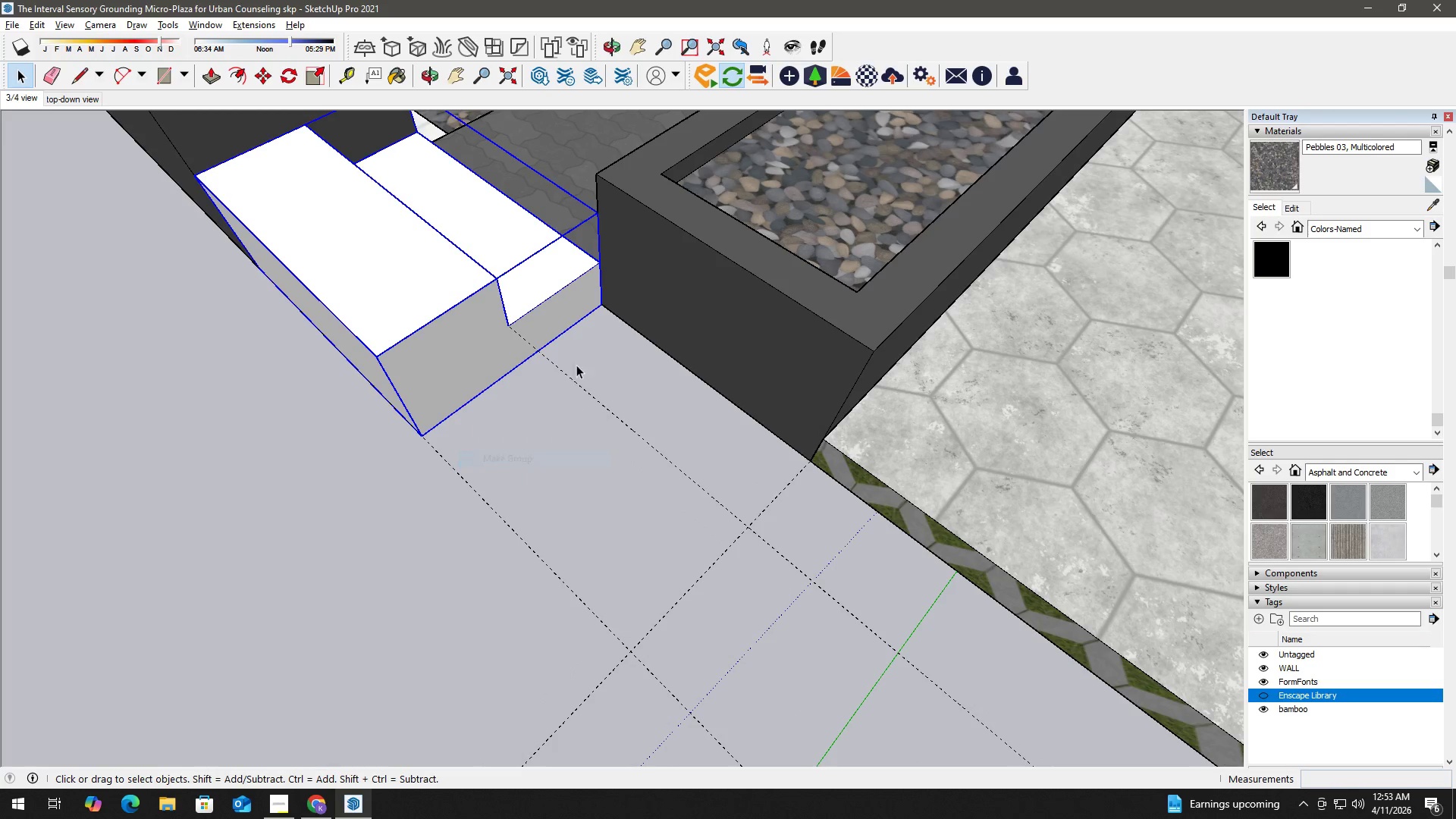 
key(Space)
 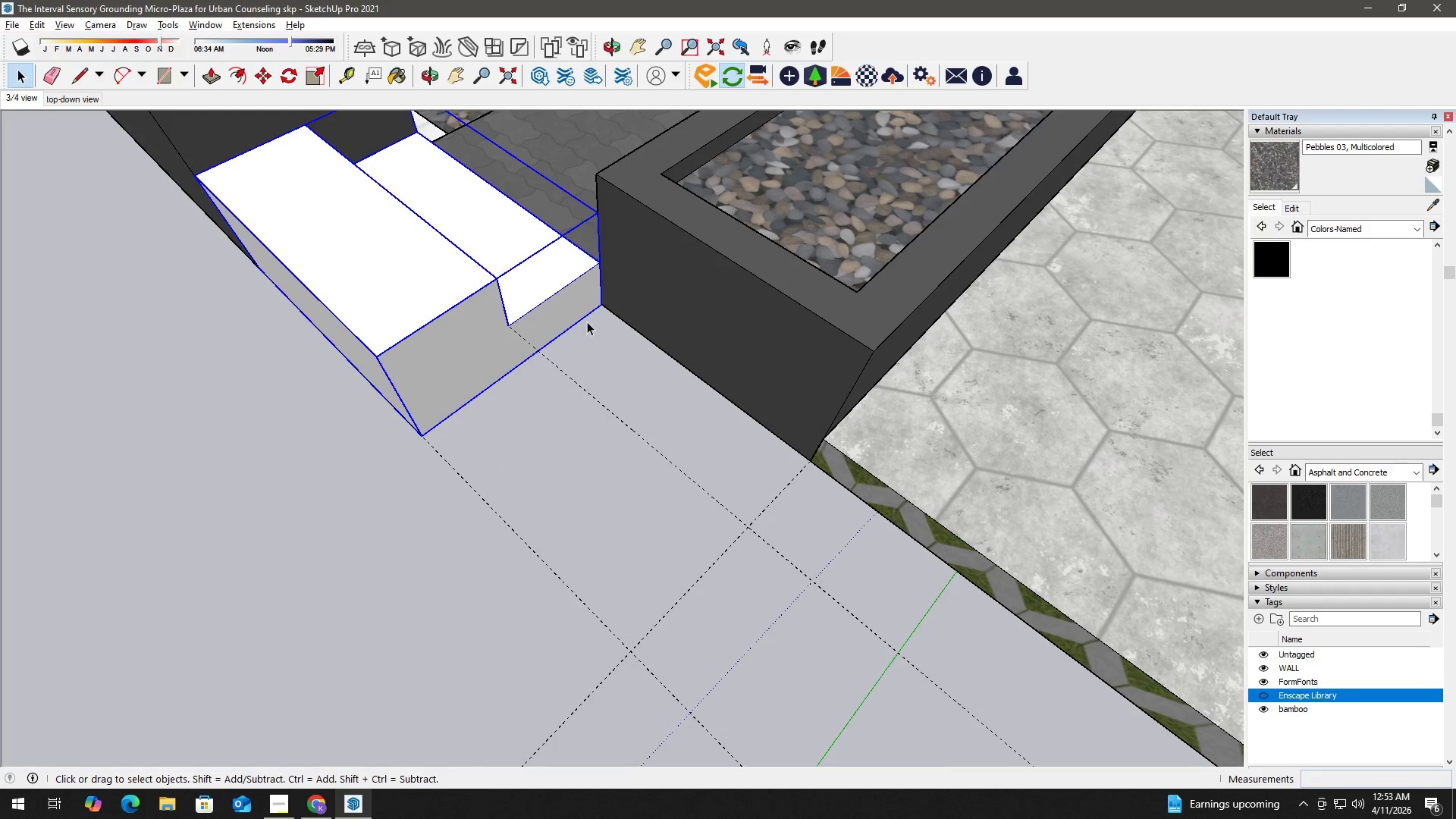 
key(R)
 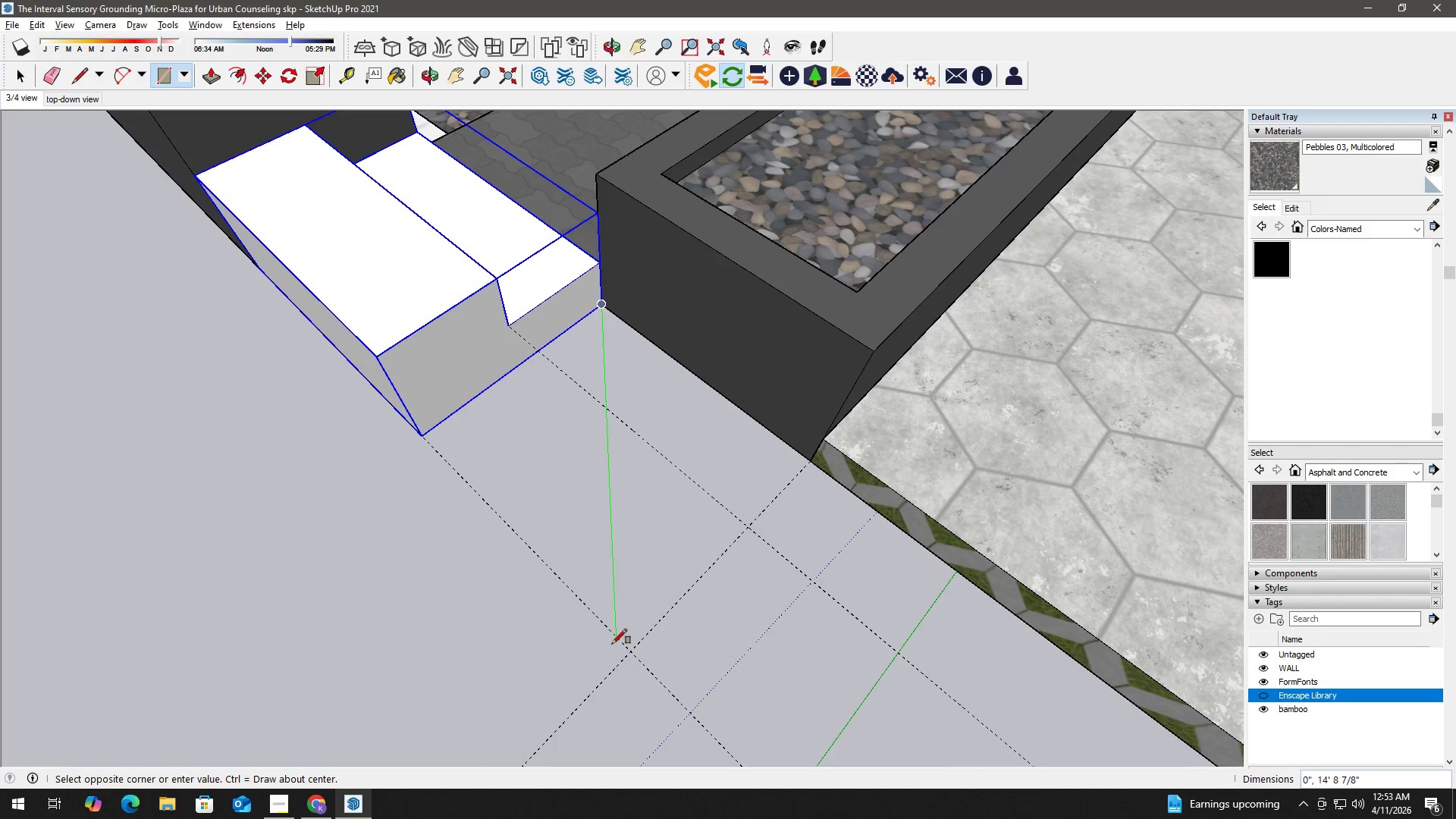 
left_click([629, 651])
 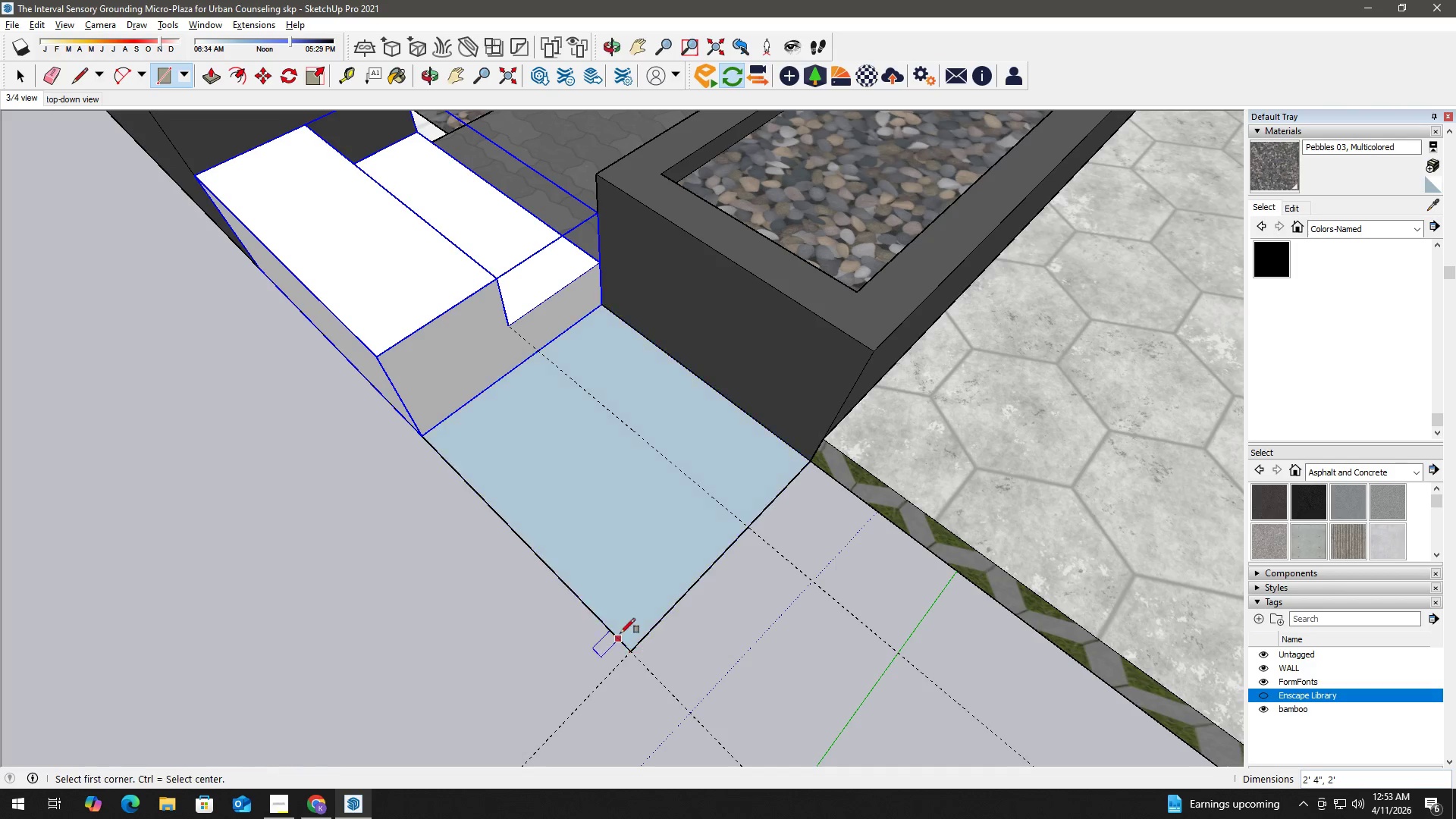 
key(Space)
 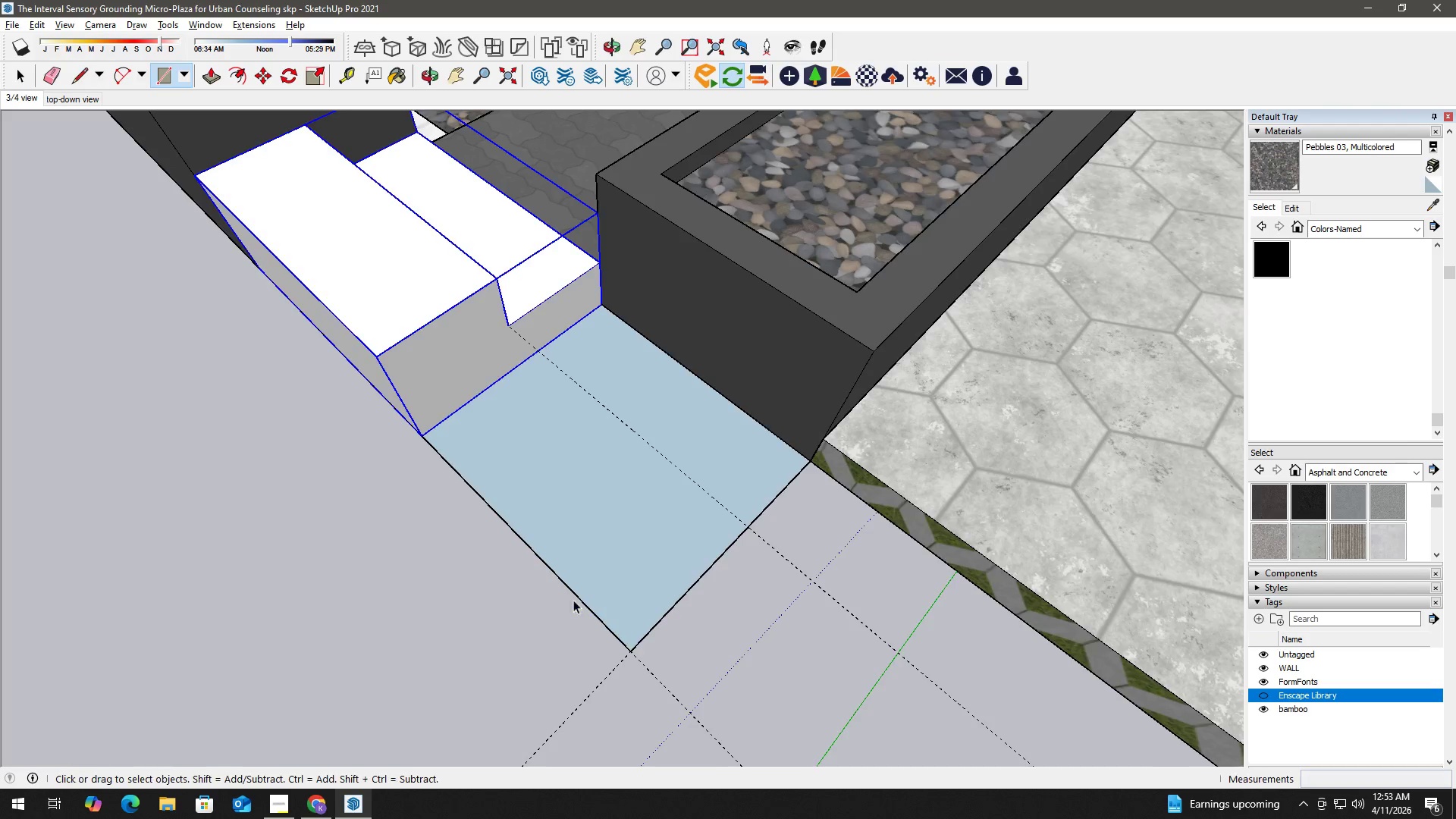 
key(T)
 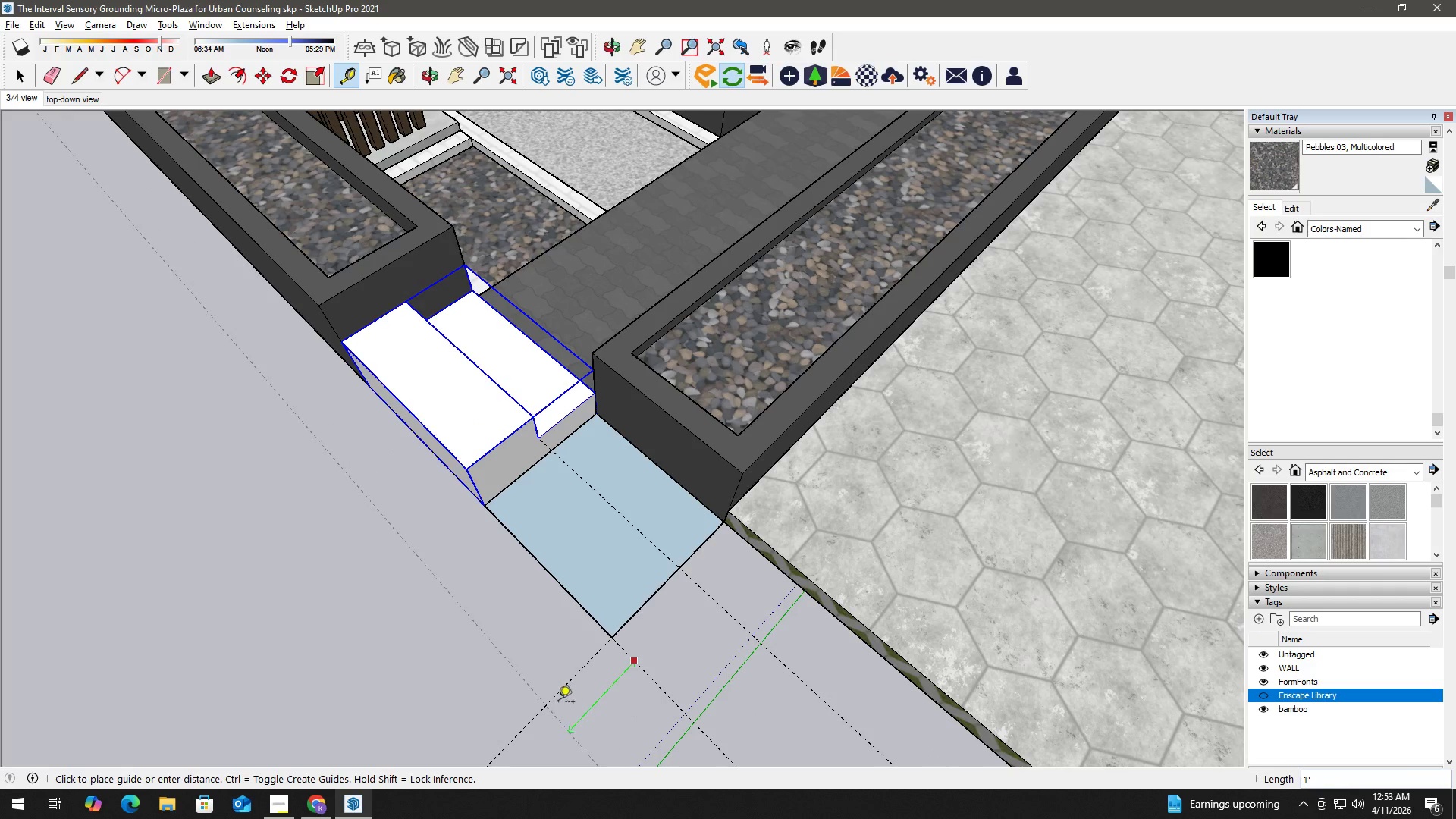 
scroll: coordinate [614, 650], scroll_direction: down, amount: 5.0
 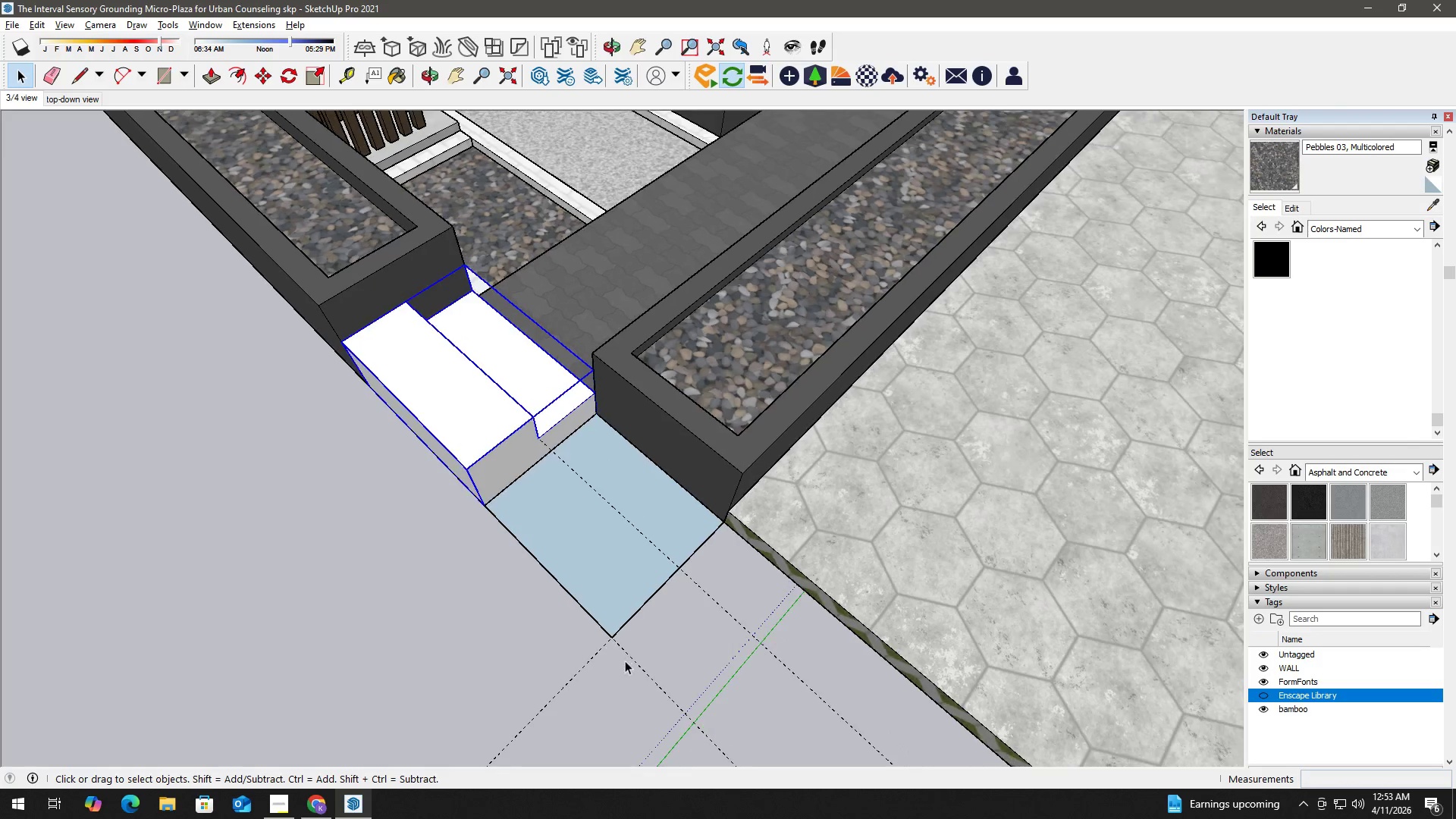 
hold_key(key=ShiftLeft, duration=0.66)
 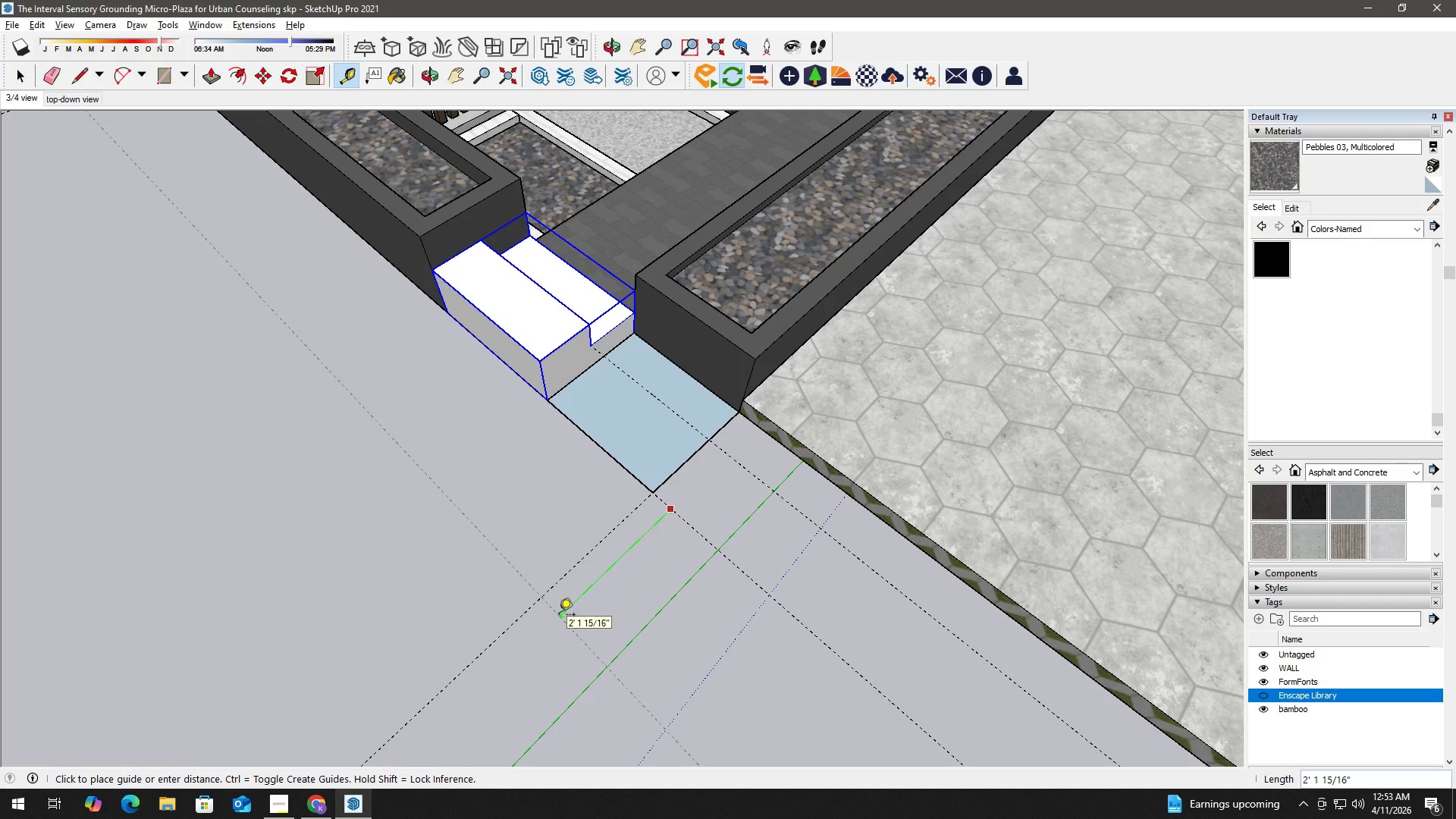 
scroll: coordinate [559, 701], scroll_direction: down, amount: 3.0
 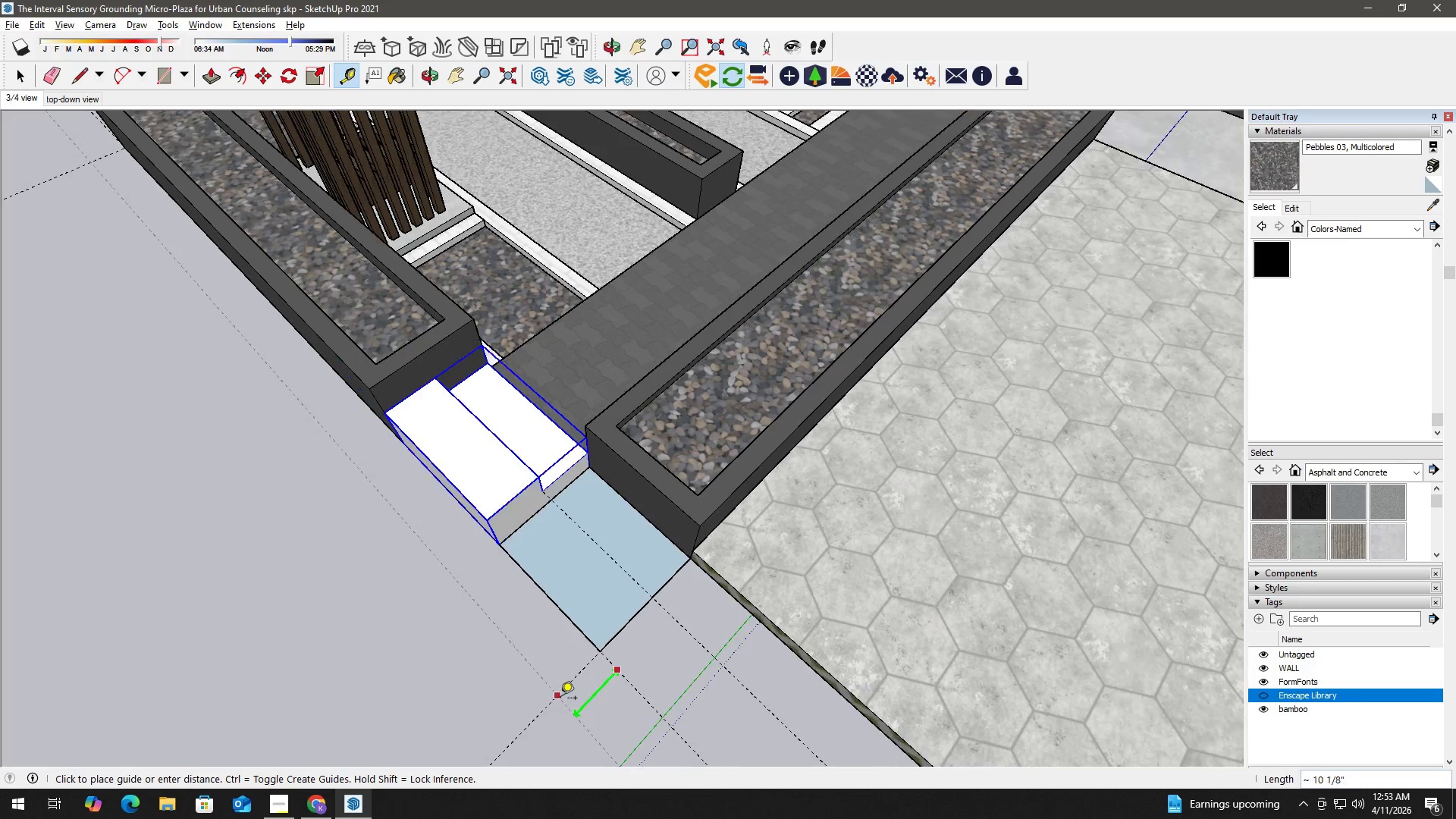 
wait(9.5)
 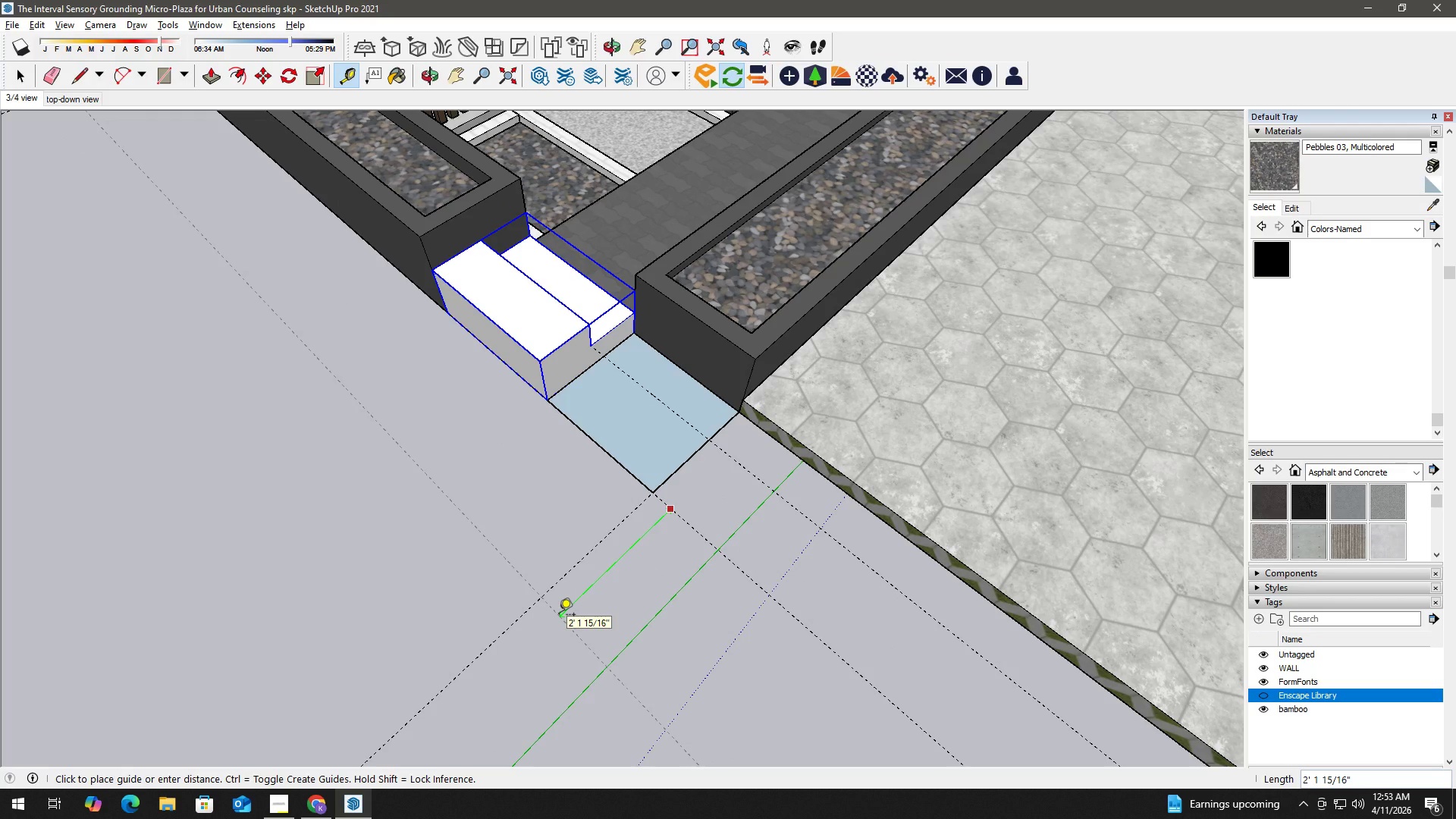 
key(Numpad3)
 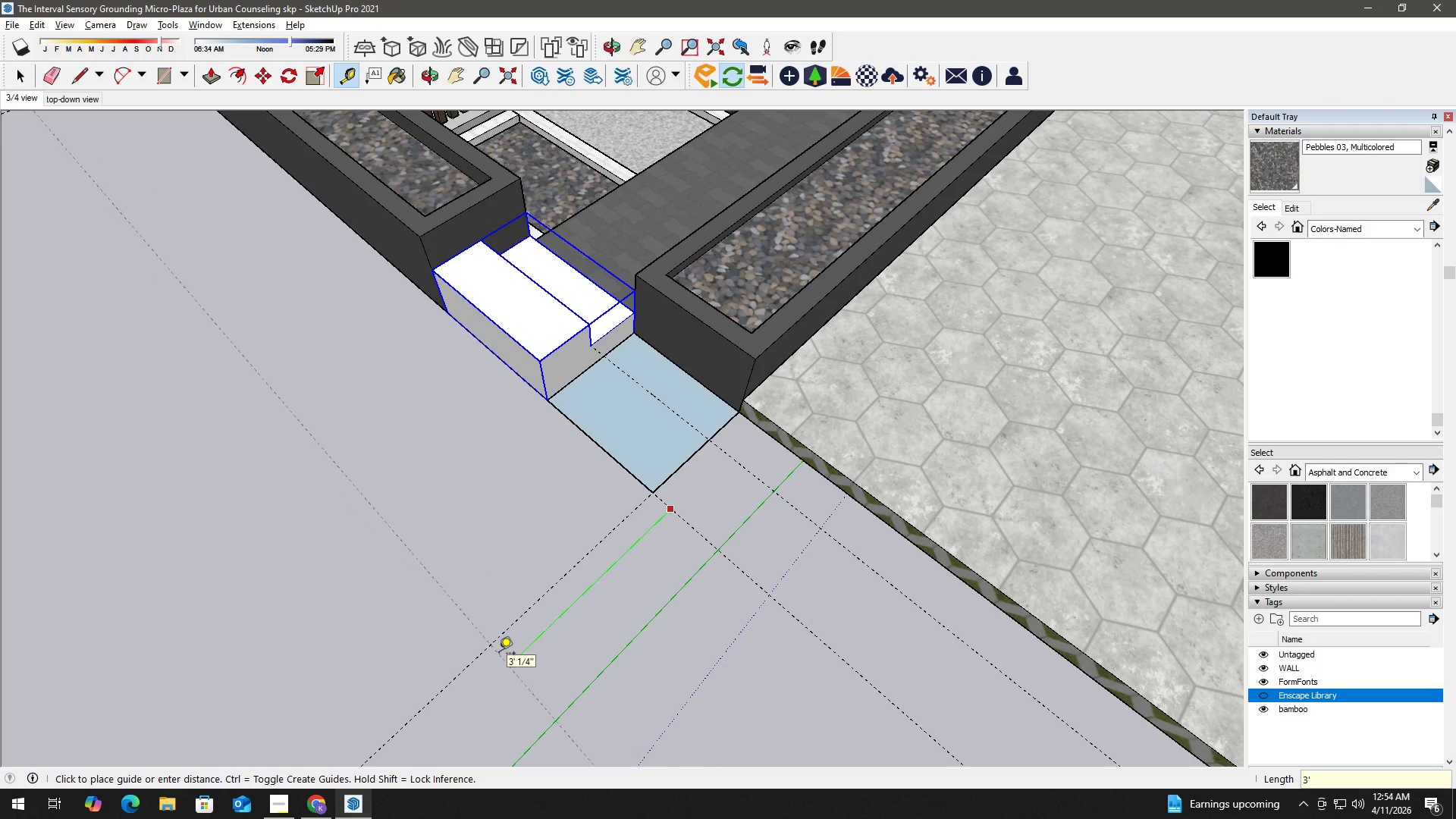 
key(Quote)
 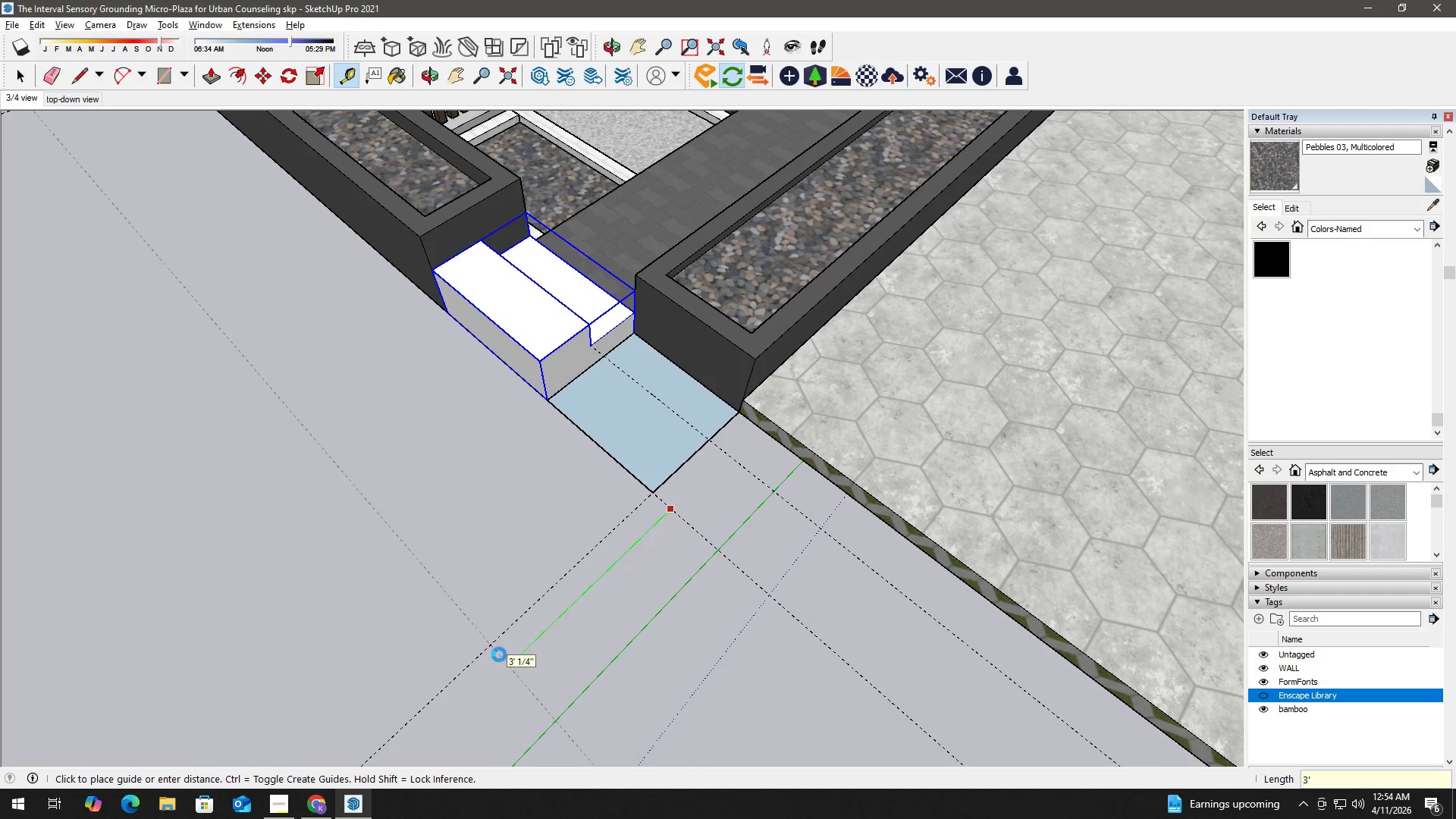 
key(Enter)
 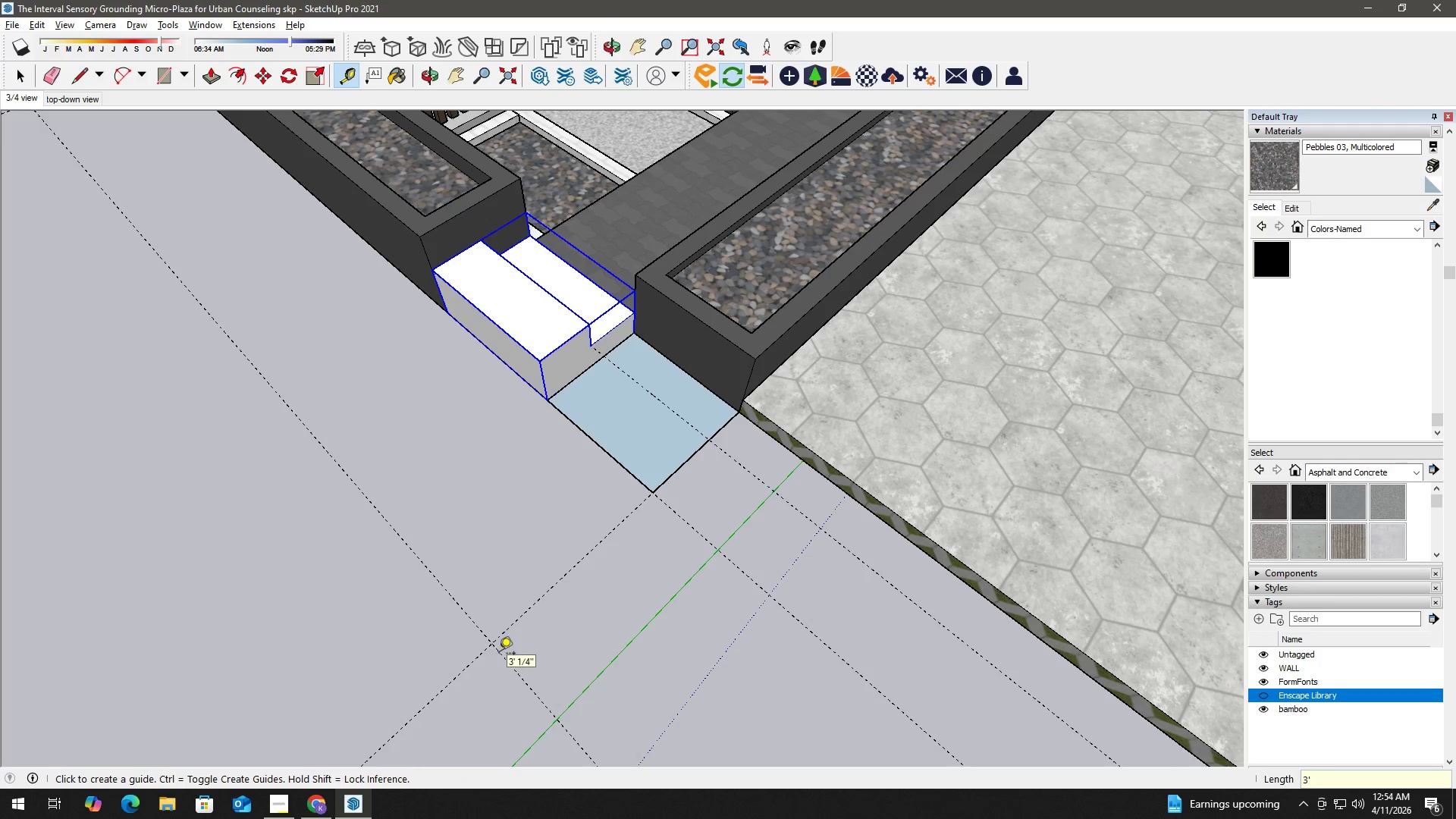 
key(Space)
 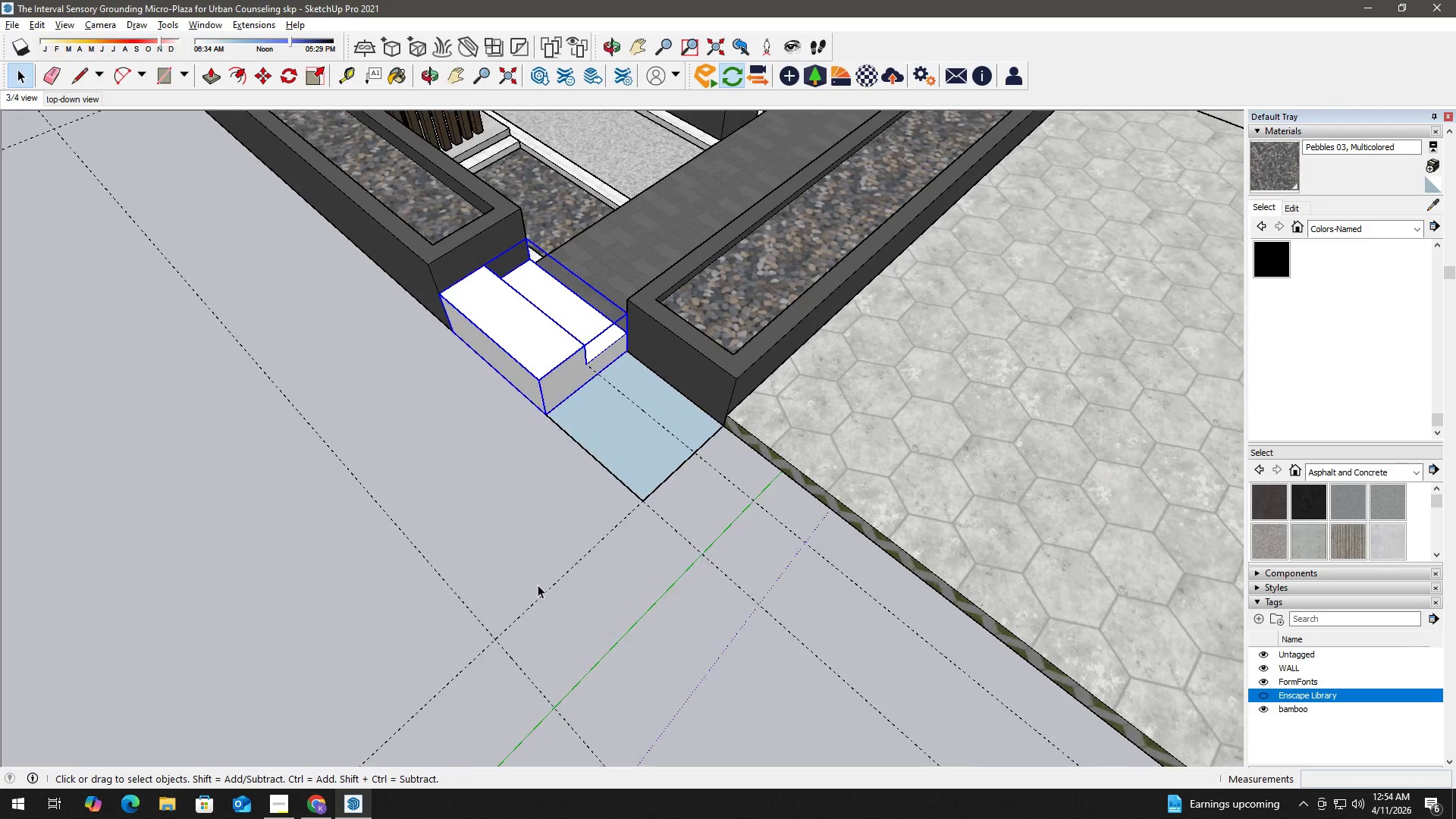 
key(H)
 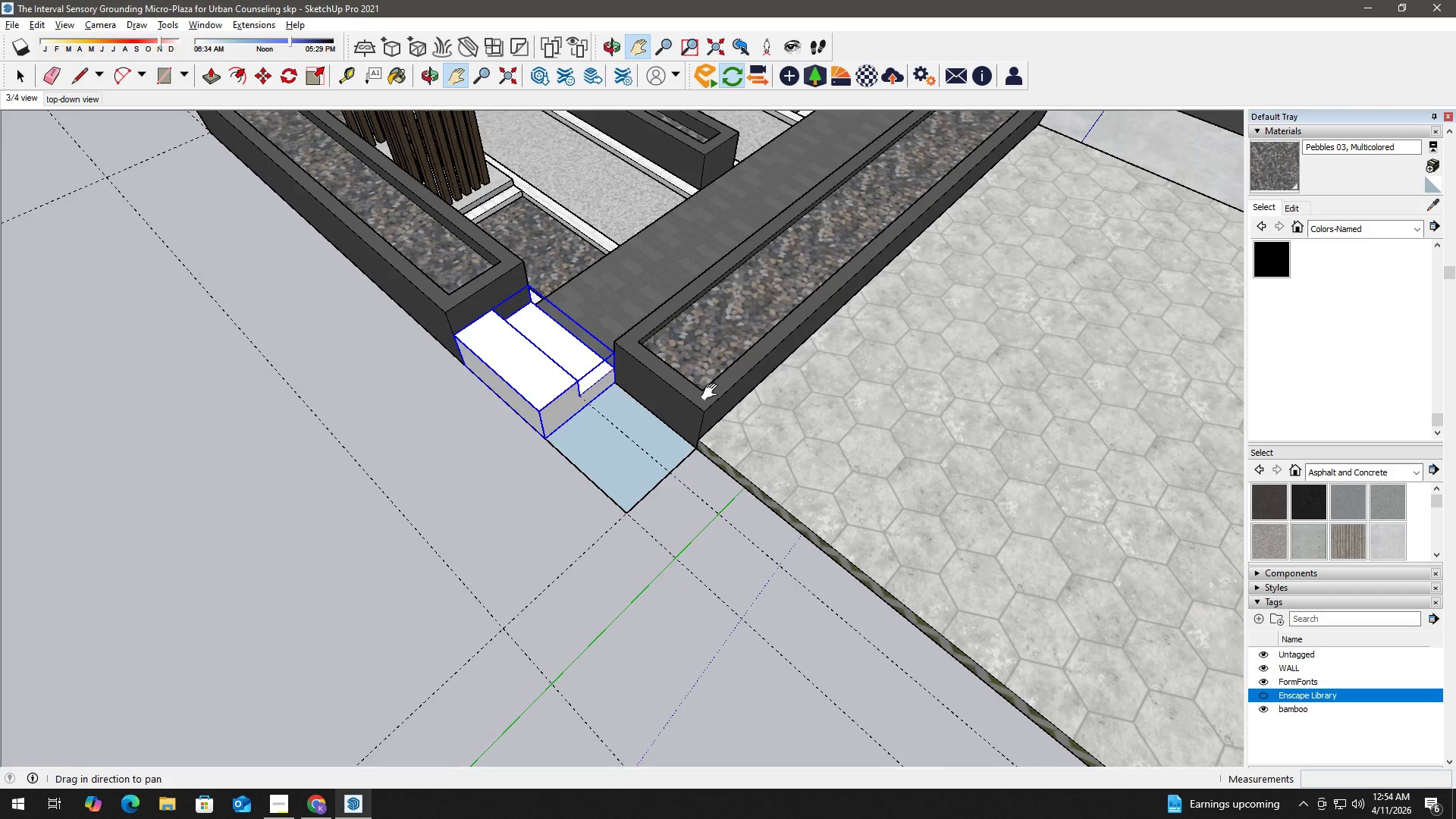 
left_click_drag(start_coordinate=[774, 357], to_coordinate=[417, 575])
 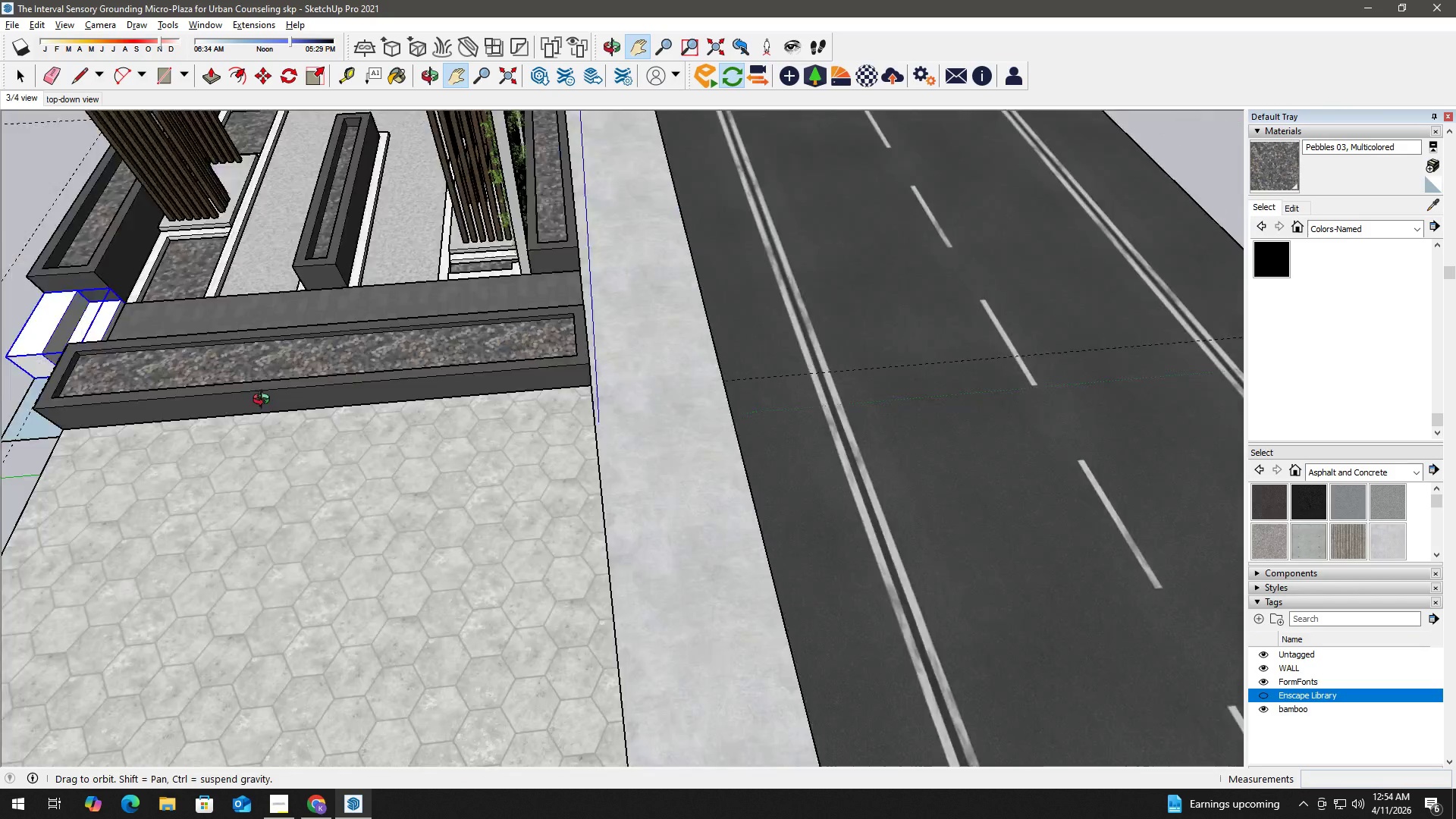 
scroll: coordinate [544, 568], scroll_direction: down, amount: 3.0
 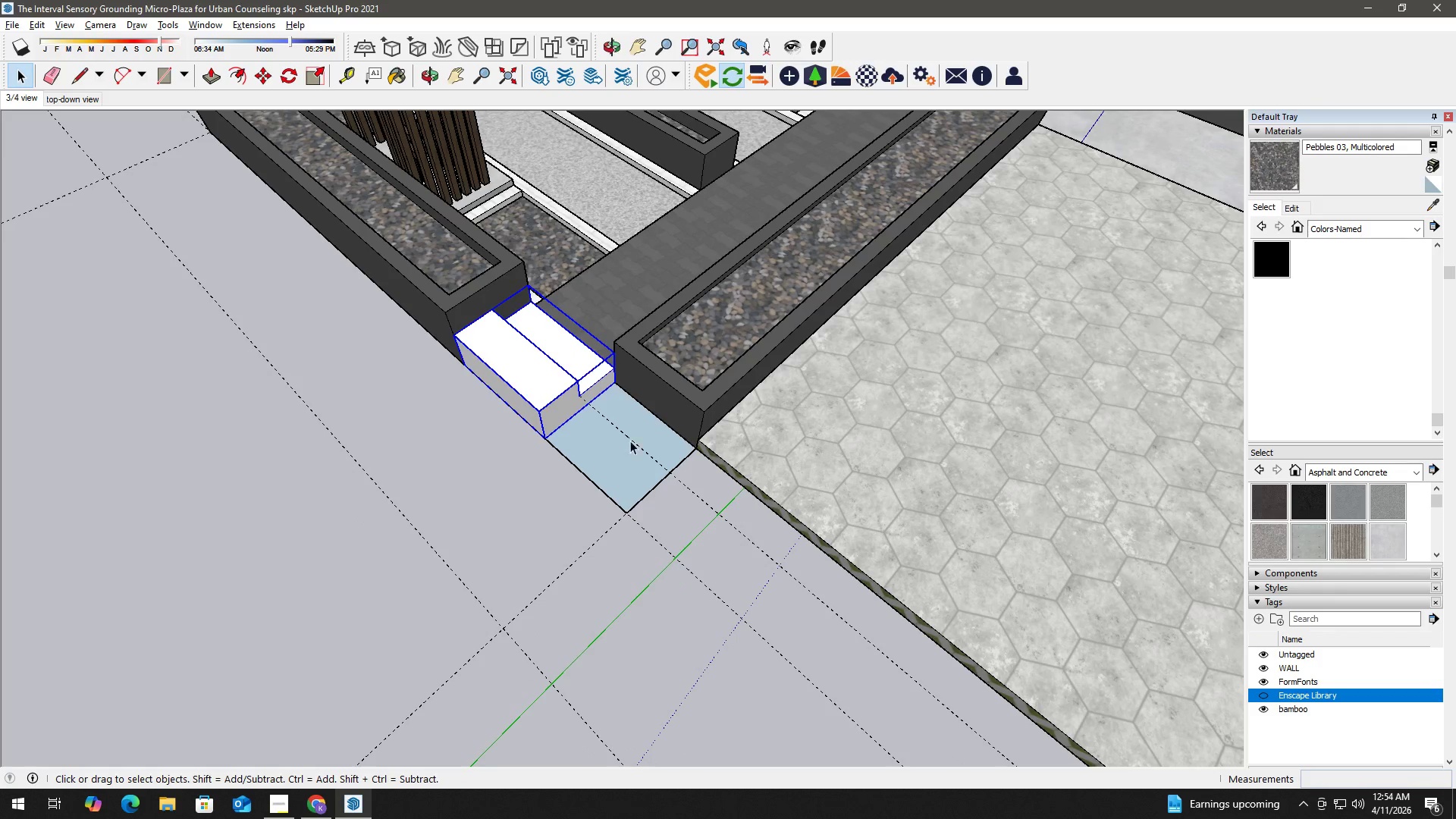 
key(T)
 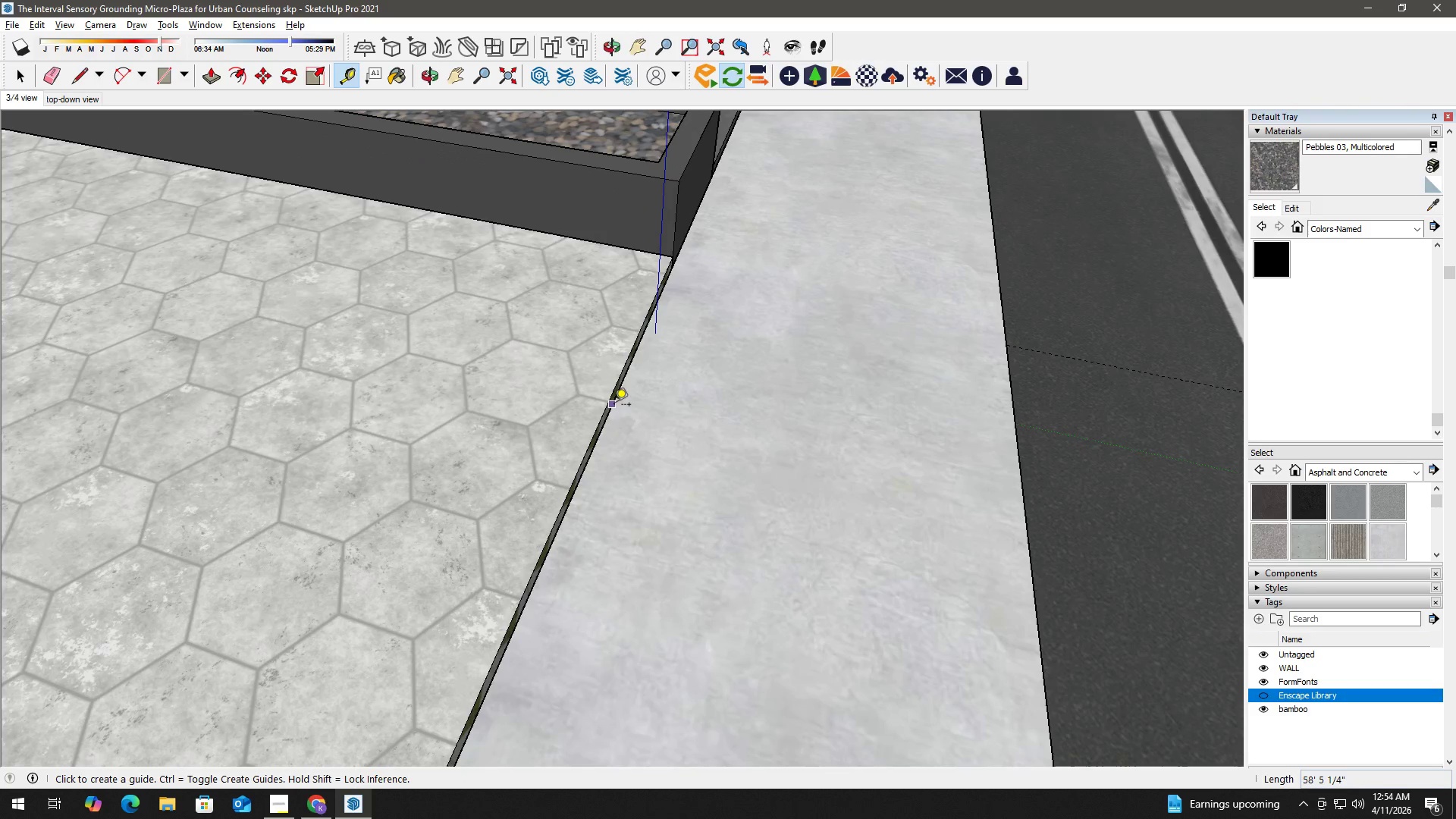 
scroll: coordinate [623, 443], scroll_direction: up, amount: 10.0
 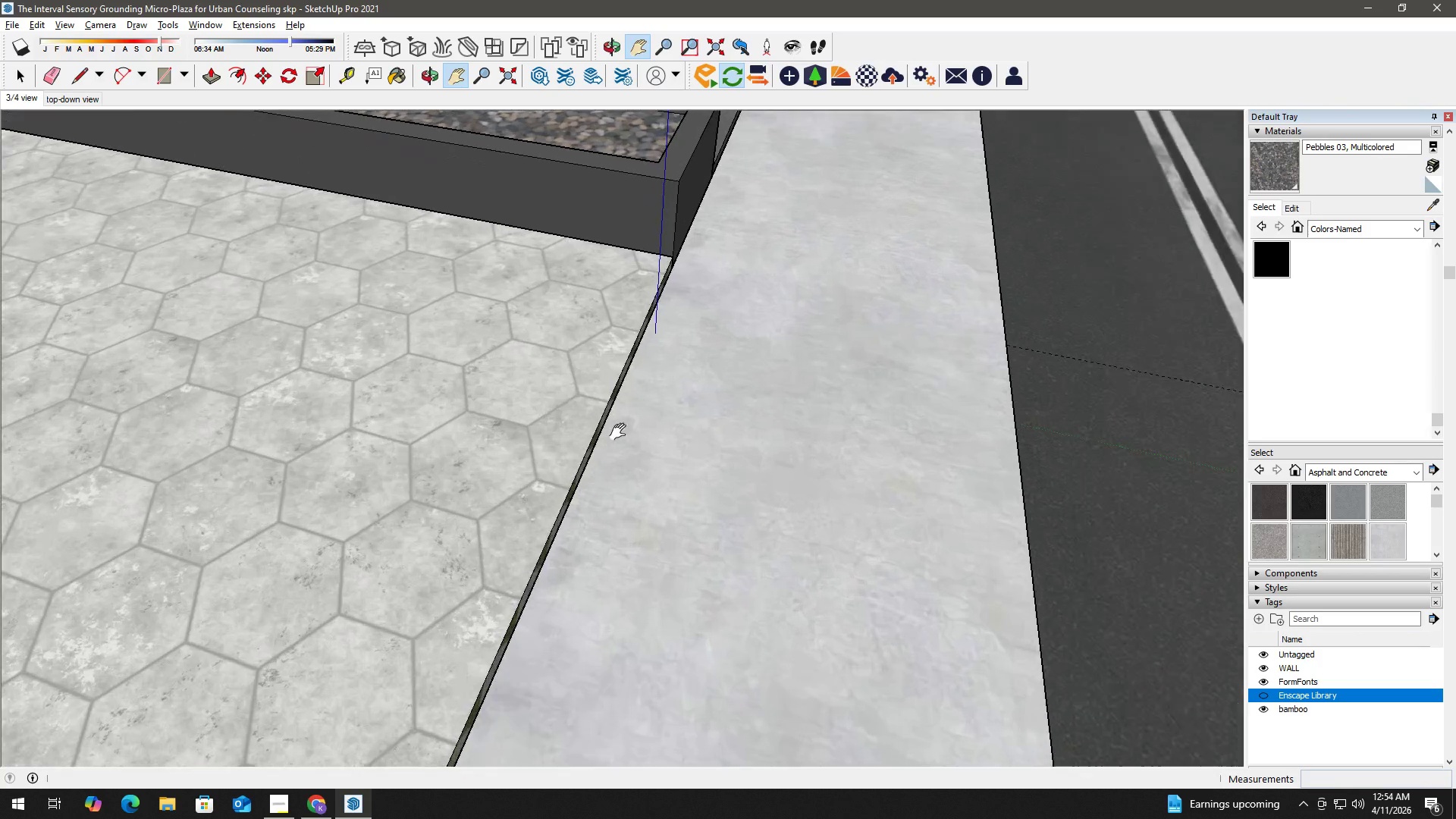 
left_click_drag(start_coordinate=[614, 406], to_coordinate=[620, 407])
 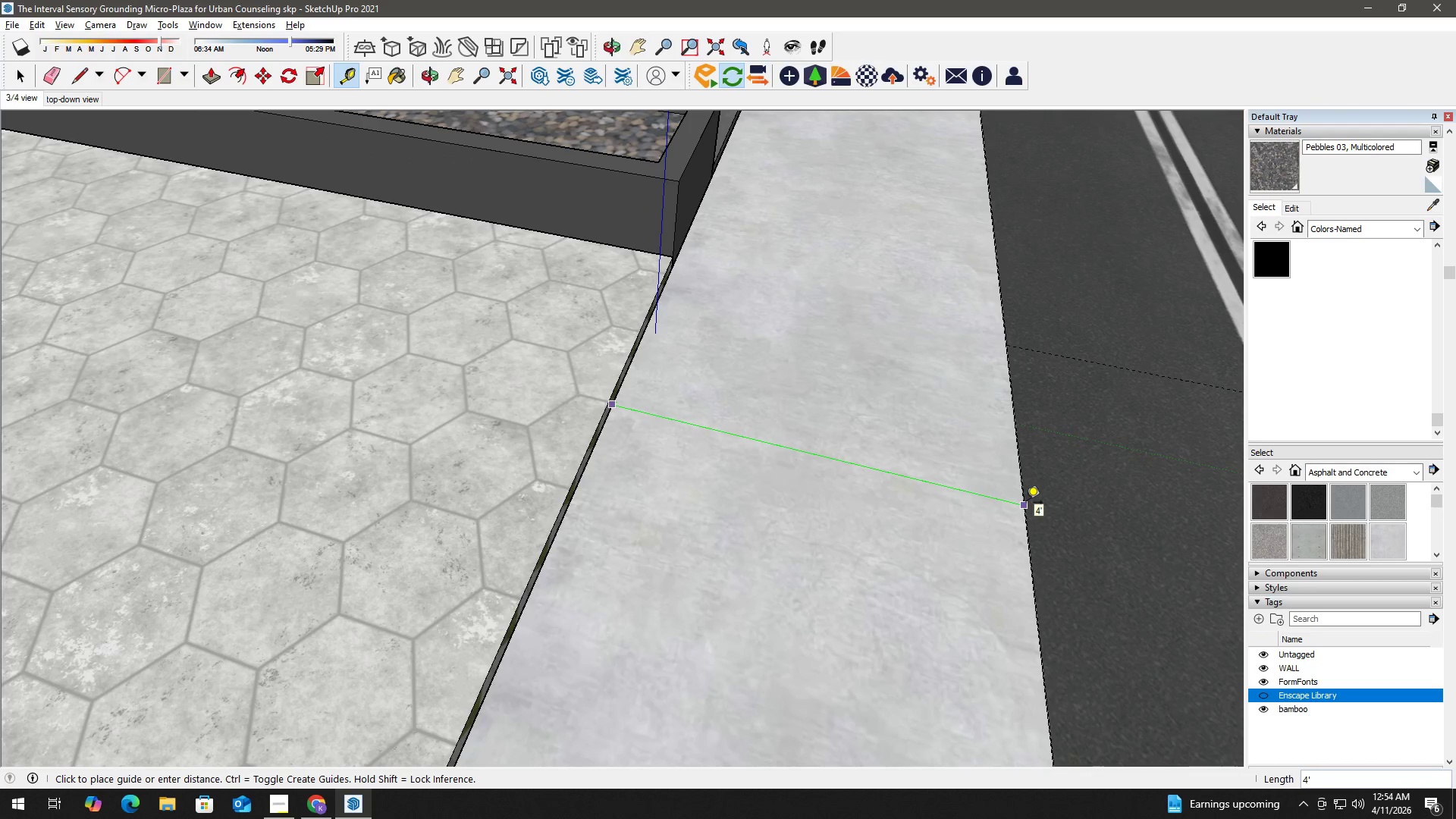 
key(Space)
 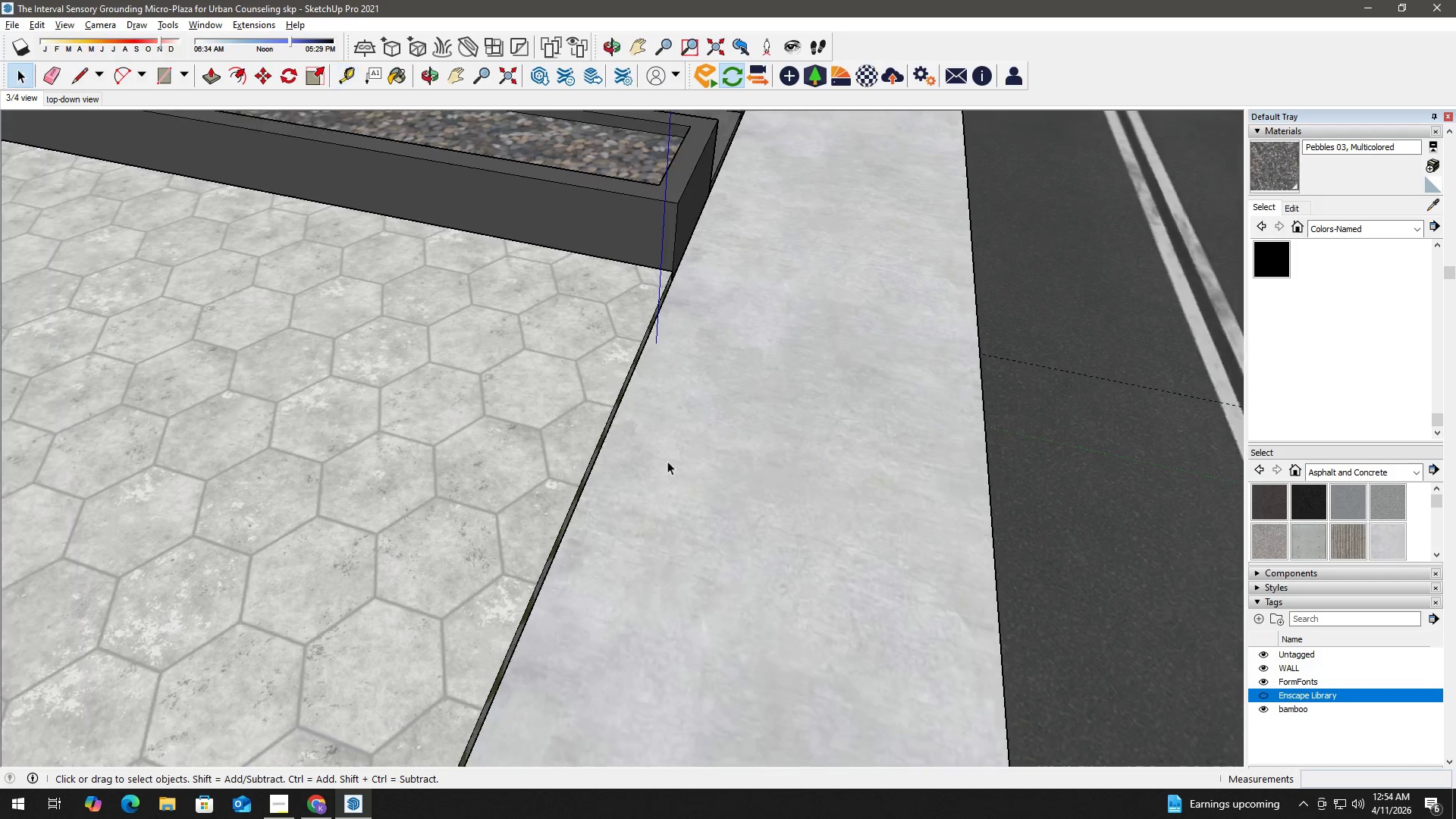 
key(H)
 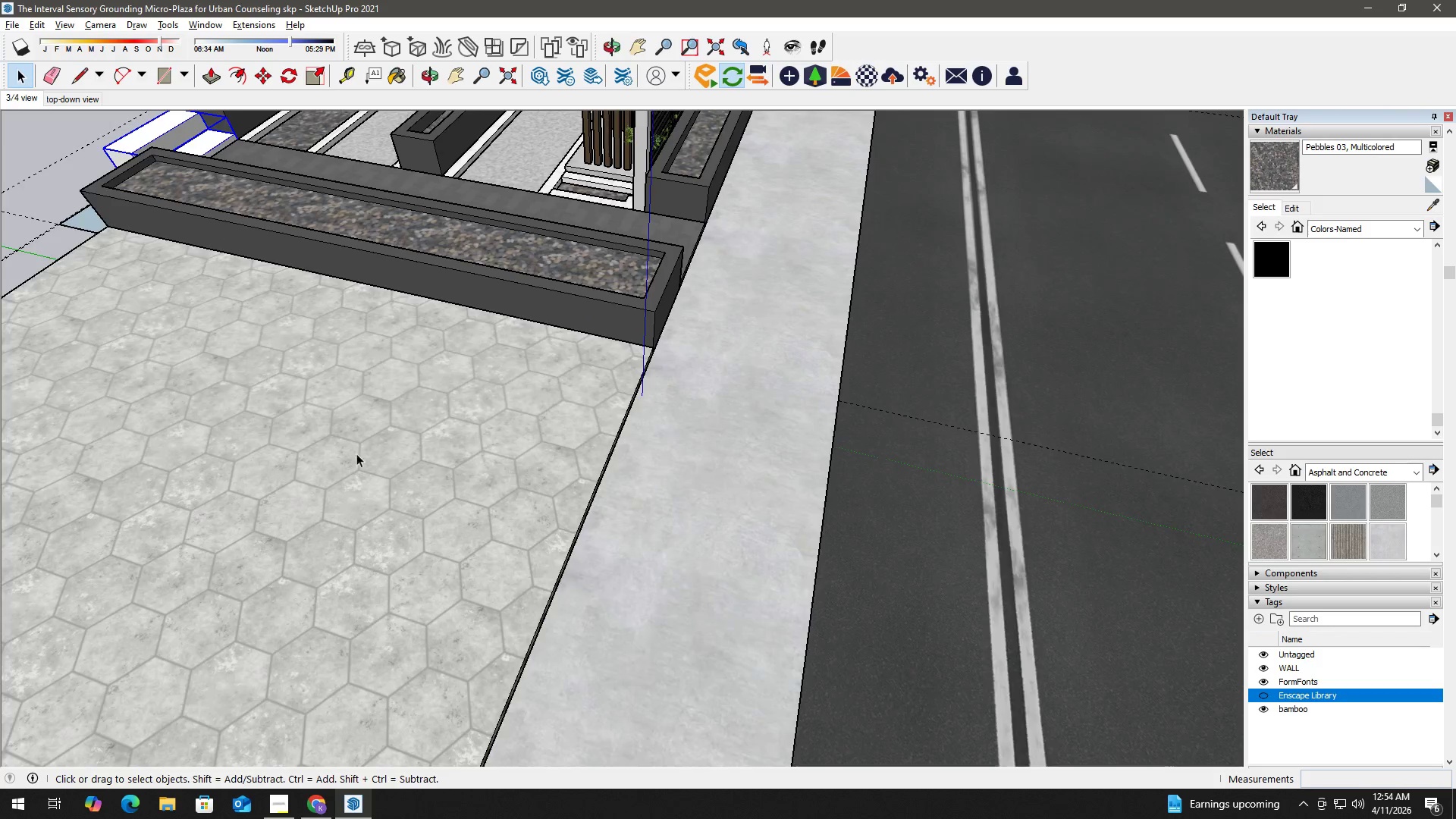 
left_click_drag(start_coordinate=[349, 450], to_coordinate=[1128, 560])
 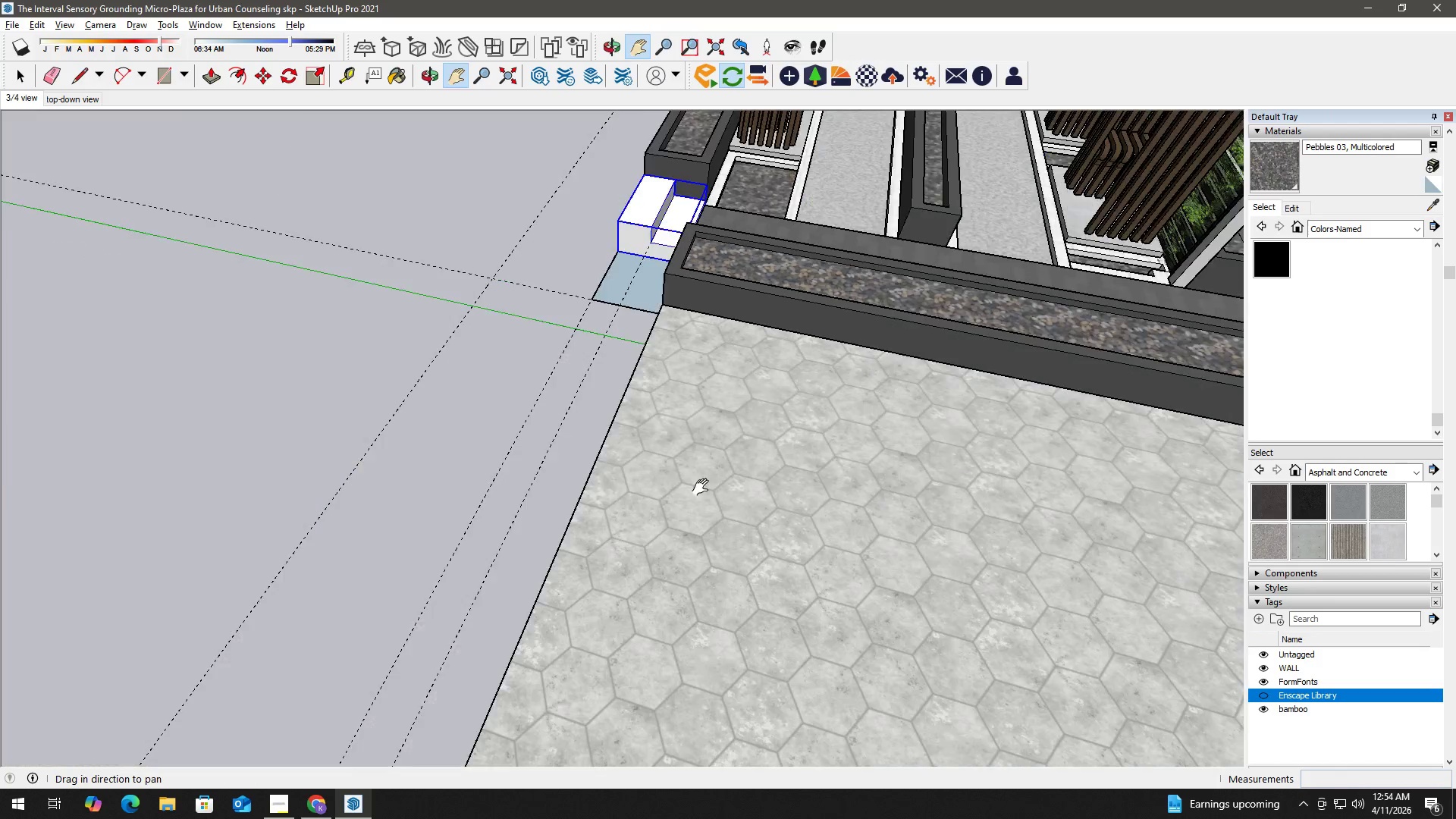 
left_click_drag(start_coordinate=[704, 488], to_coordinate=[990, 621])
 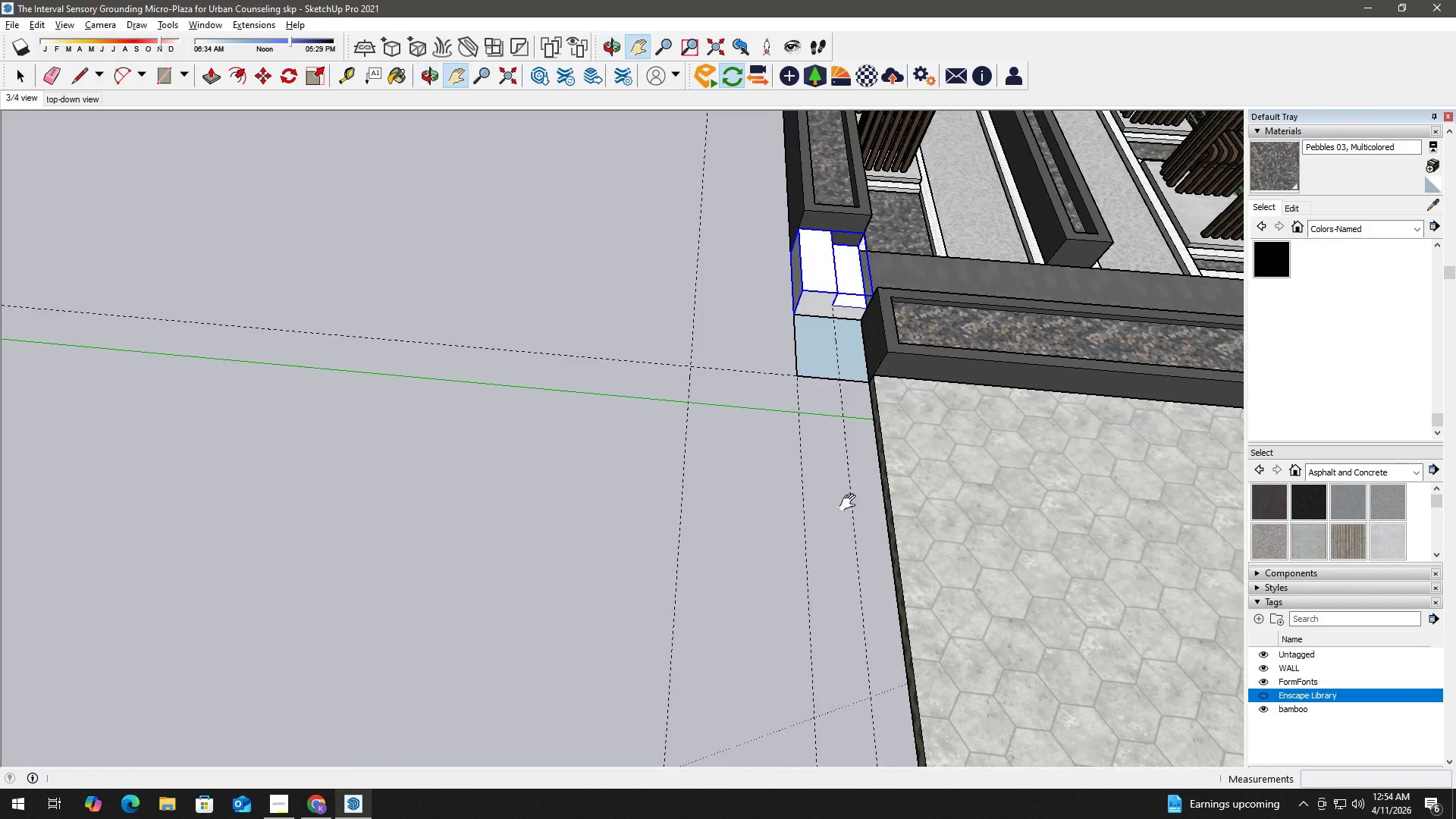 
scroll: coordinate [602, 484], scroll_direction: down, amount: 7.0
 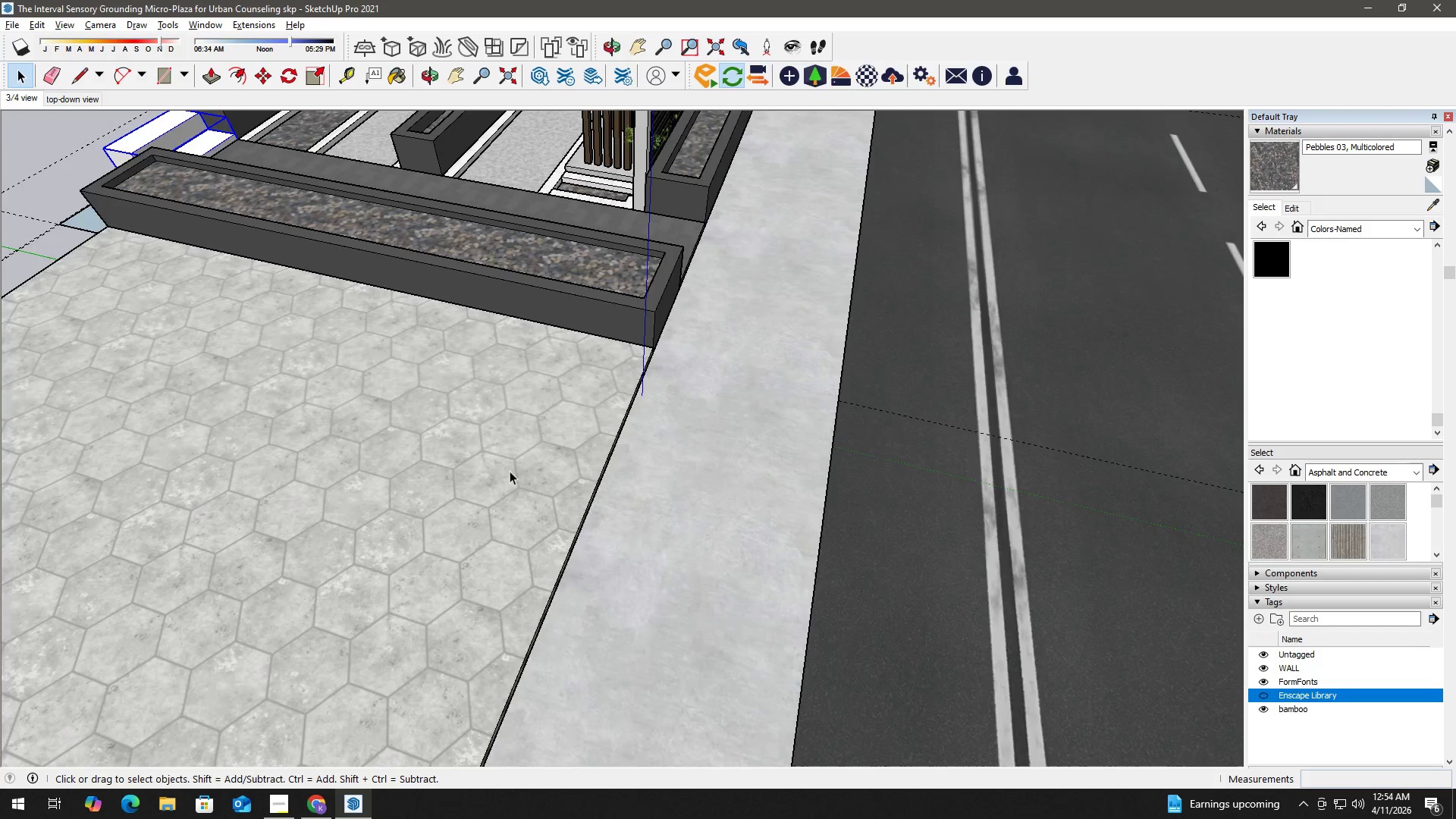 
key(H)
 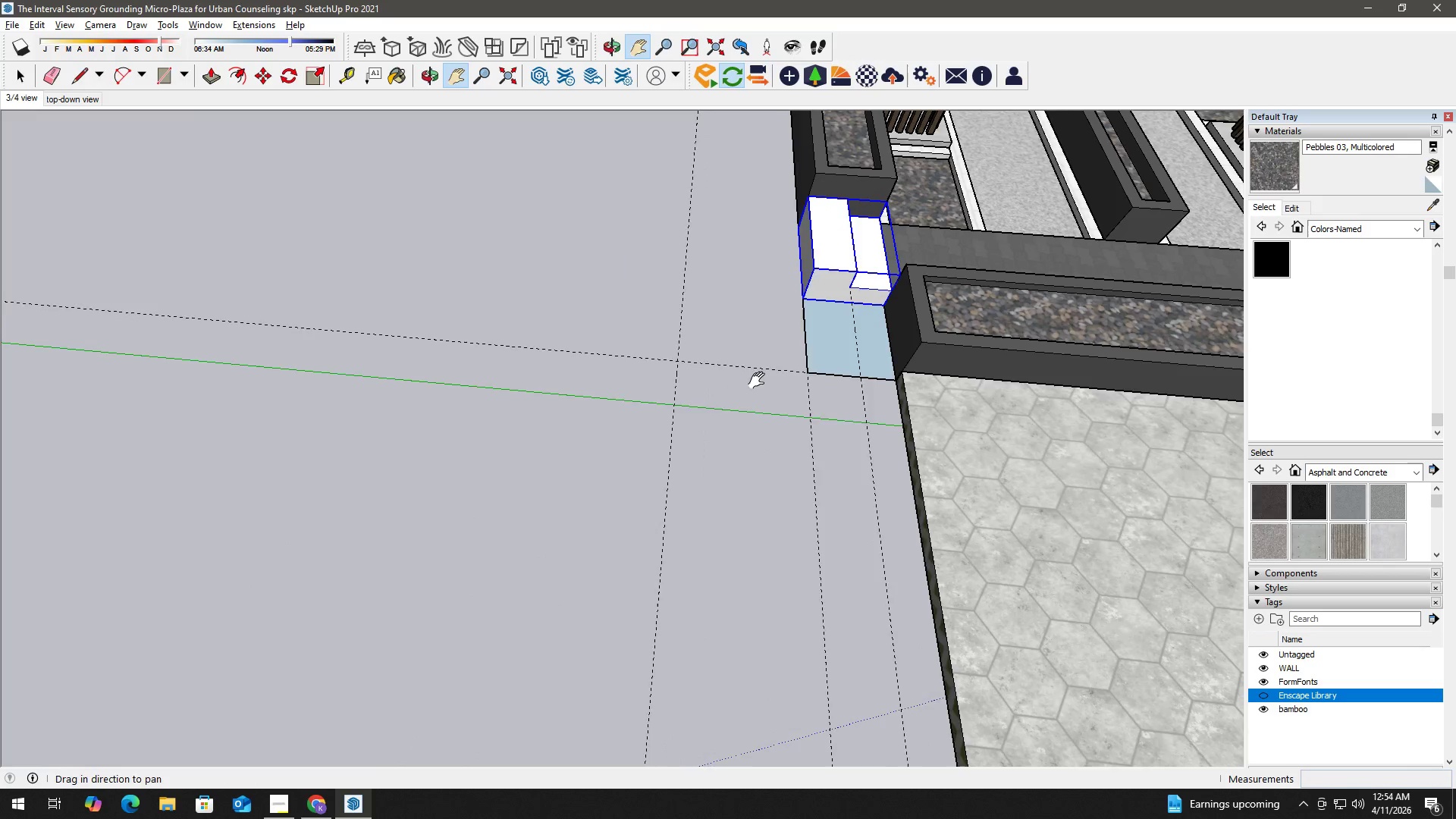 
left_click_drag(start_coordinate=[760, 381], to_coordinate=[736, 419])
 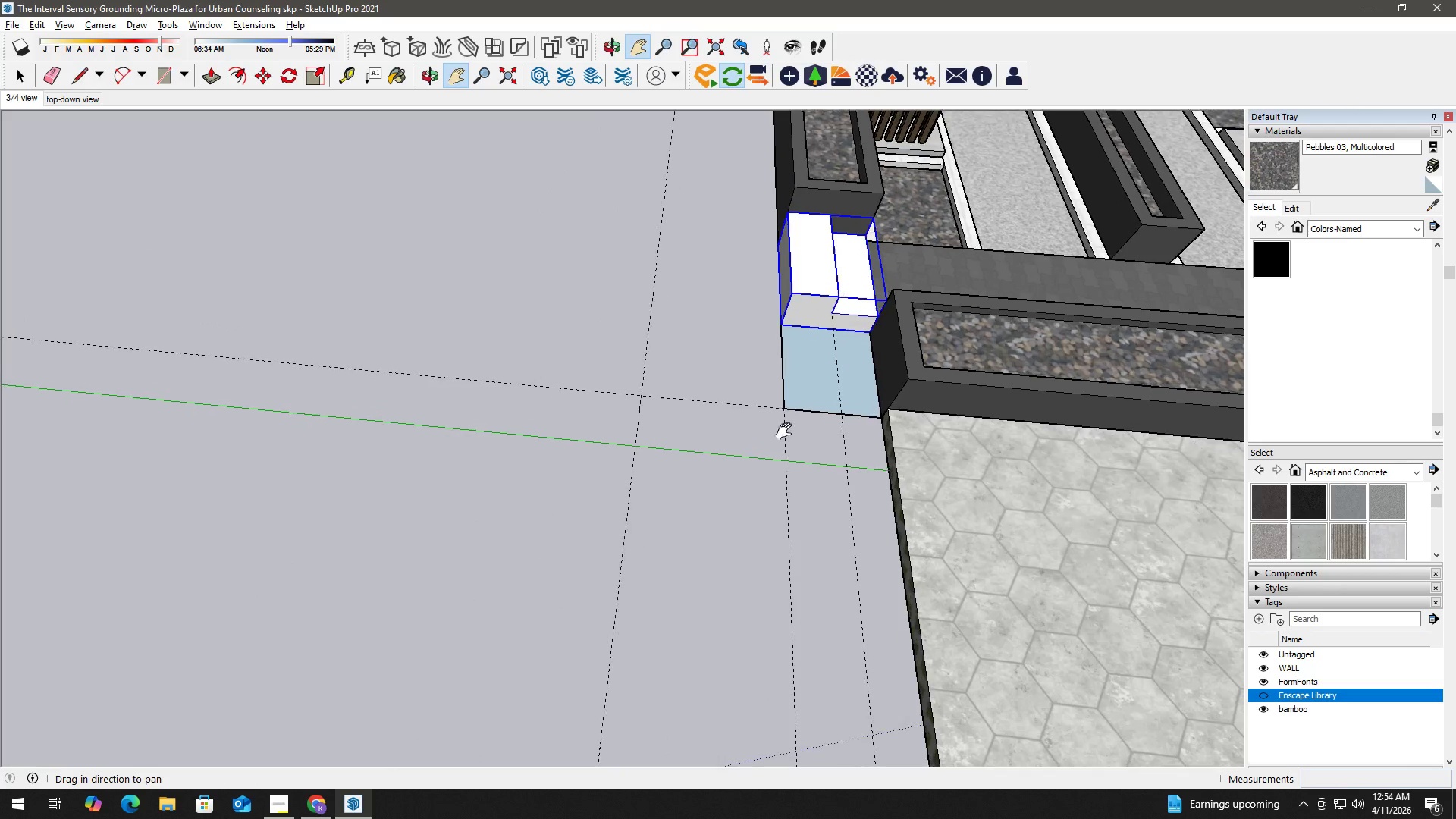 
scroll: coordinate [796, 421], scroll_direction: up, amount: 5.0
 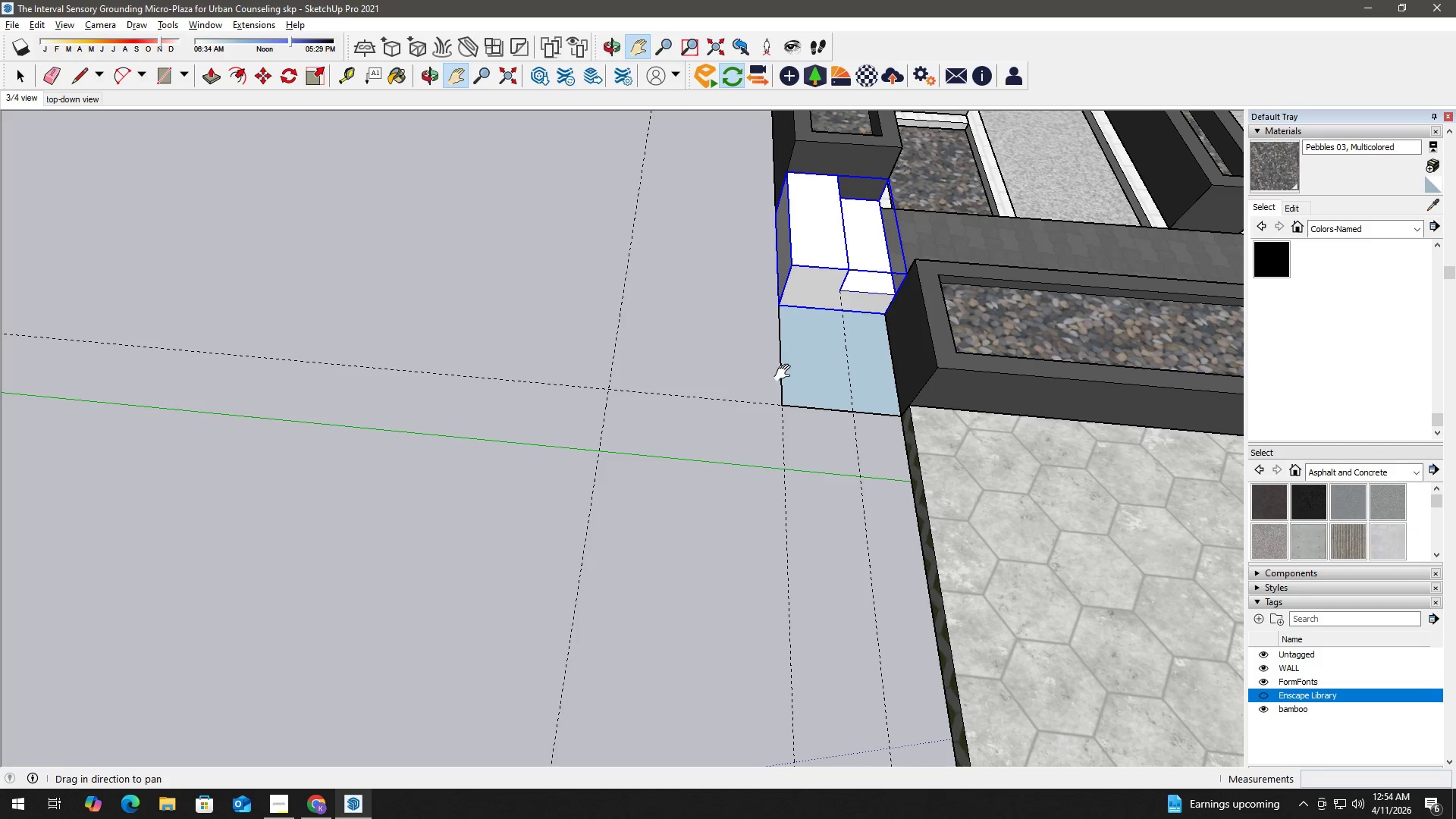 
key(Space)
 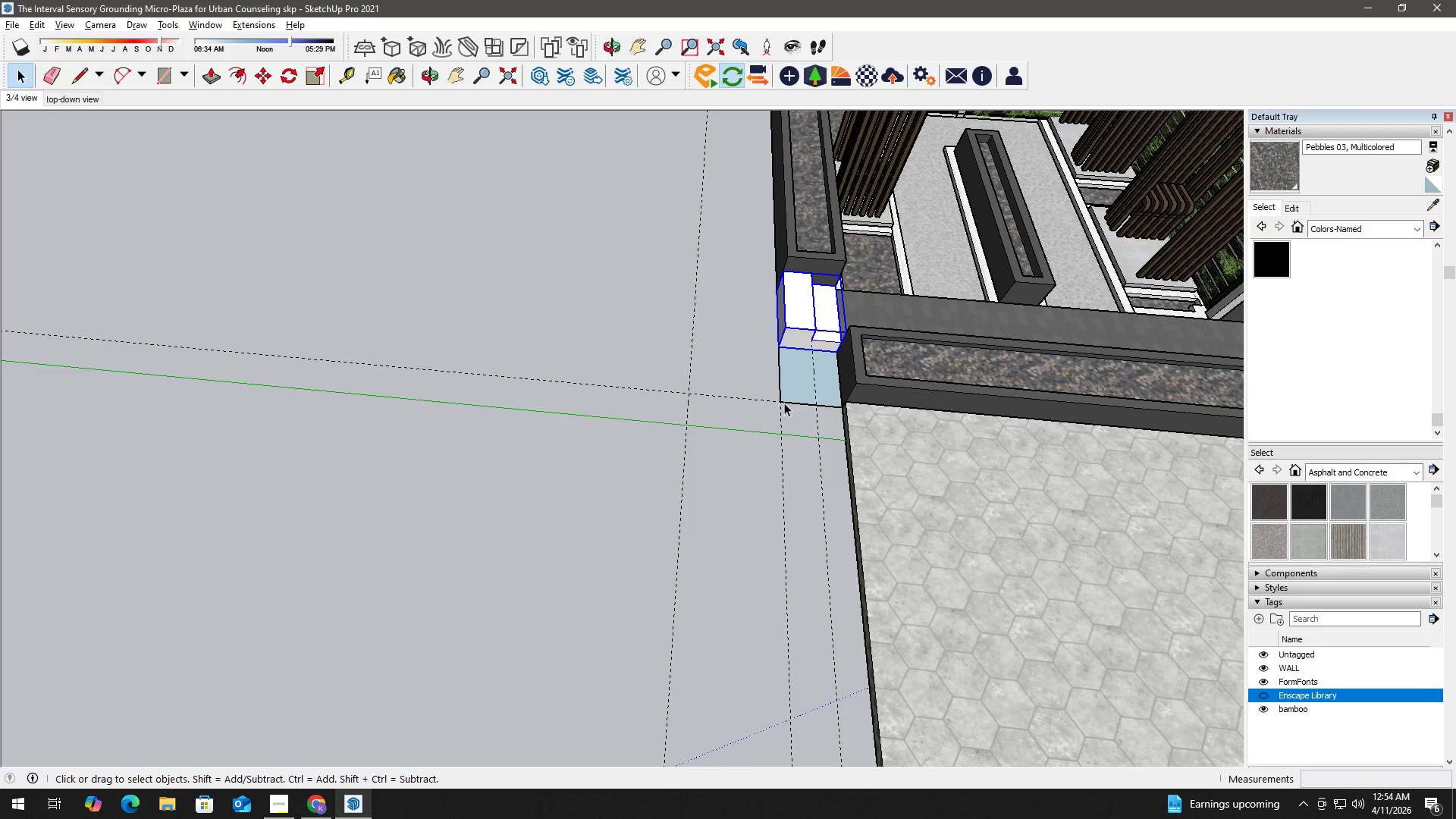 
scroll: coordinate [796, 403], scroll_direction: down, amount: 10.0
 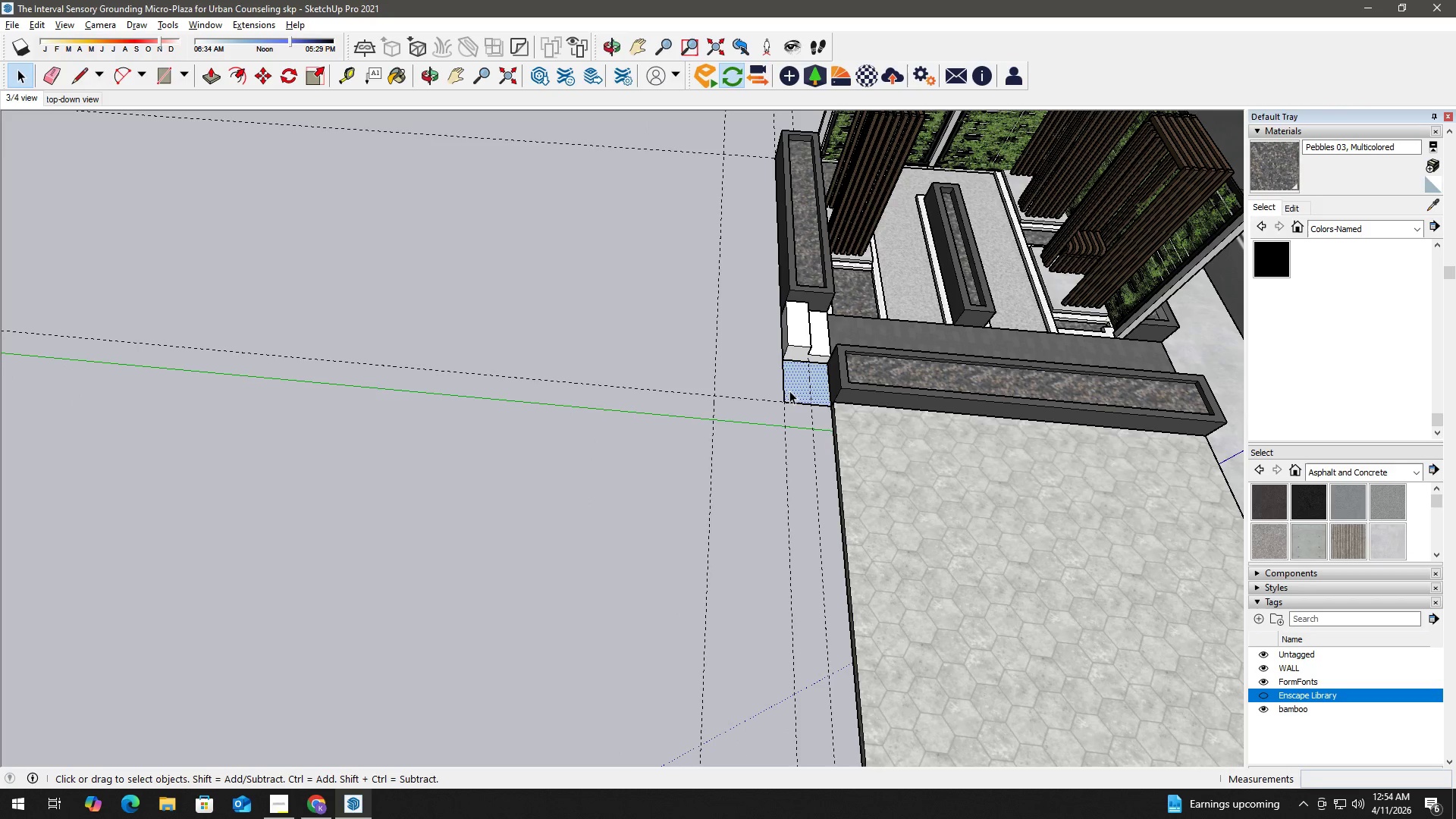 
key(R)
 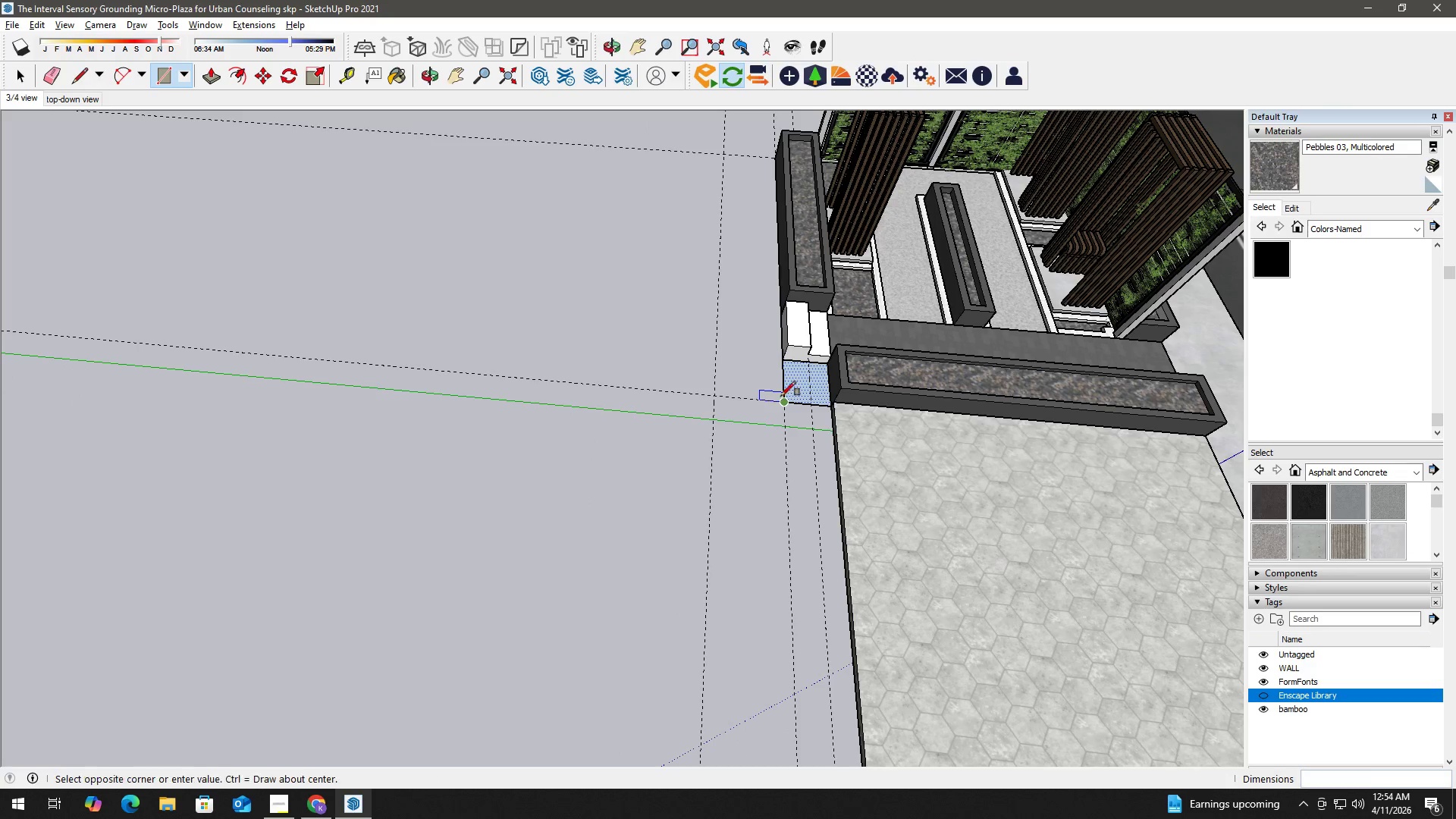 
key(Shift+ShiftLeft)
 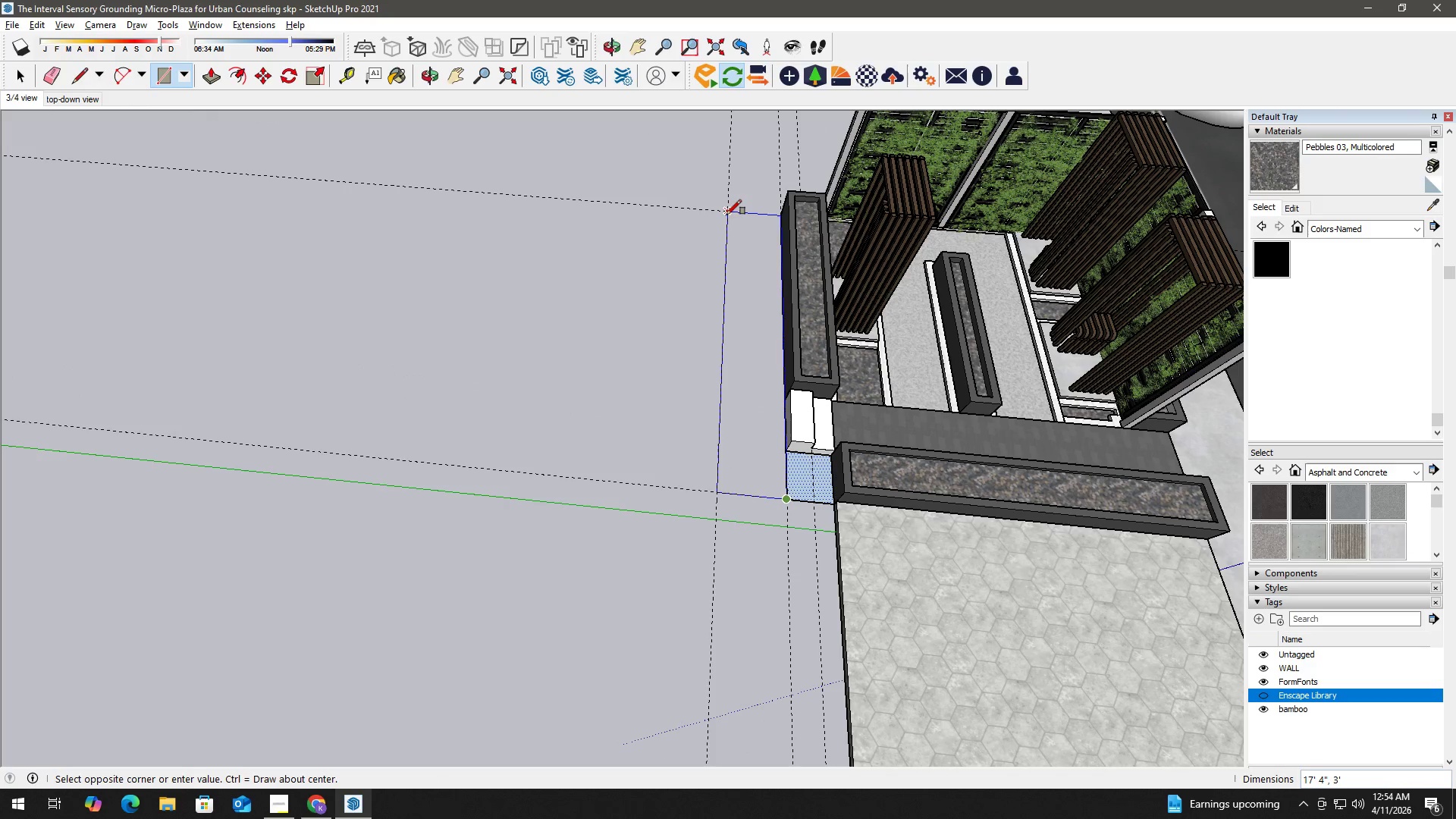 
left_click([726, 209])
 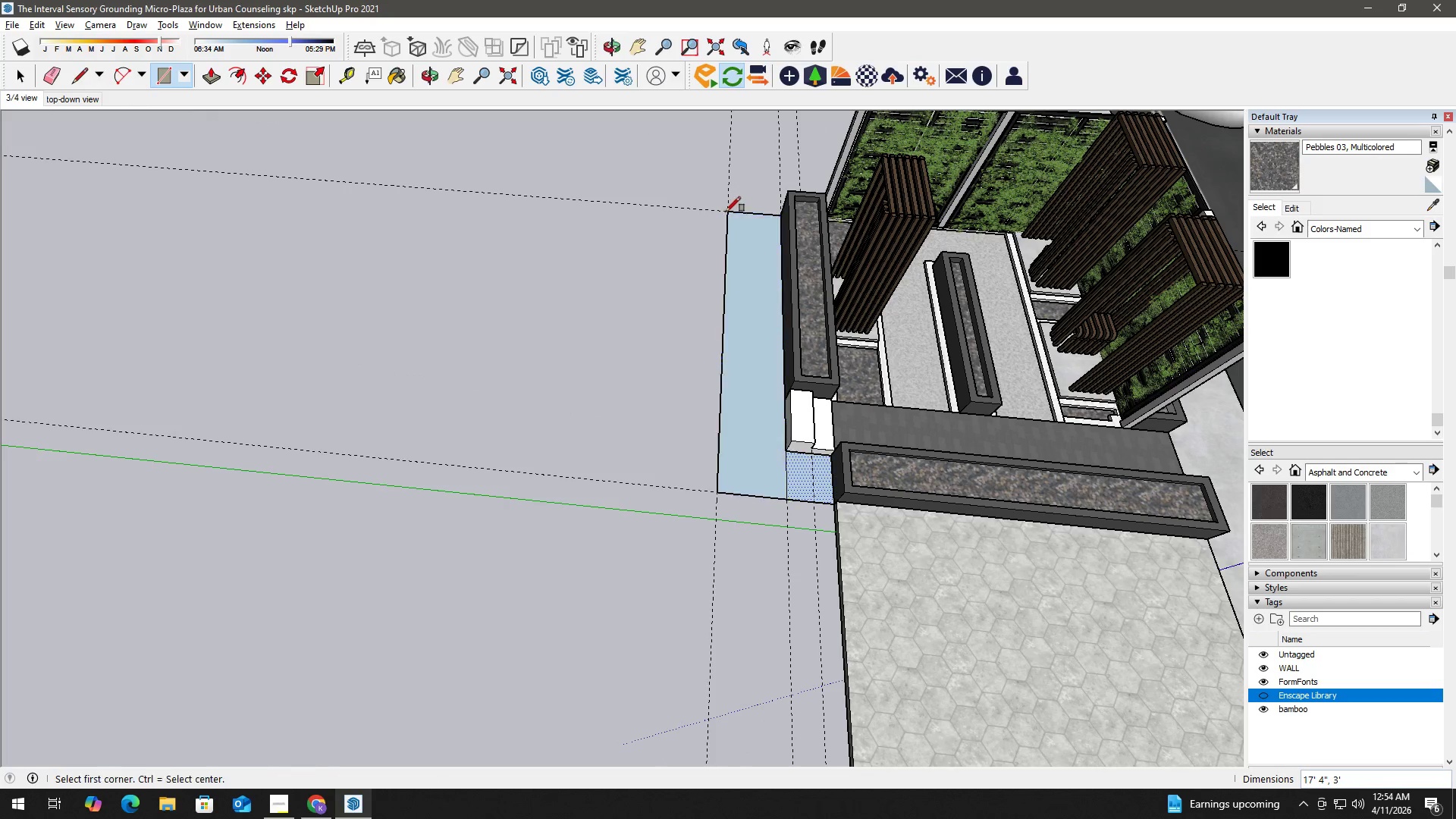 
key(Space)
 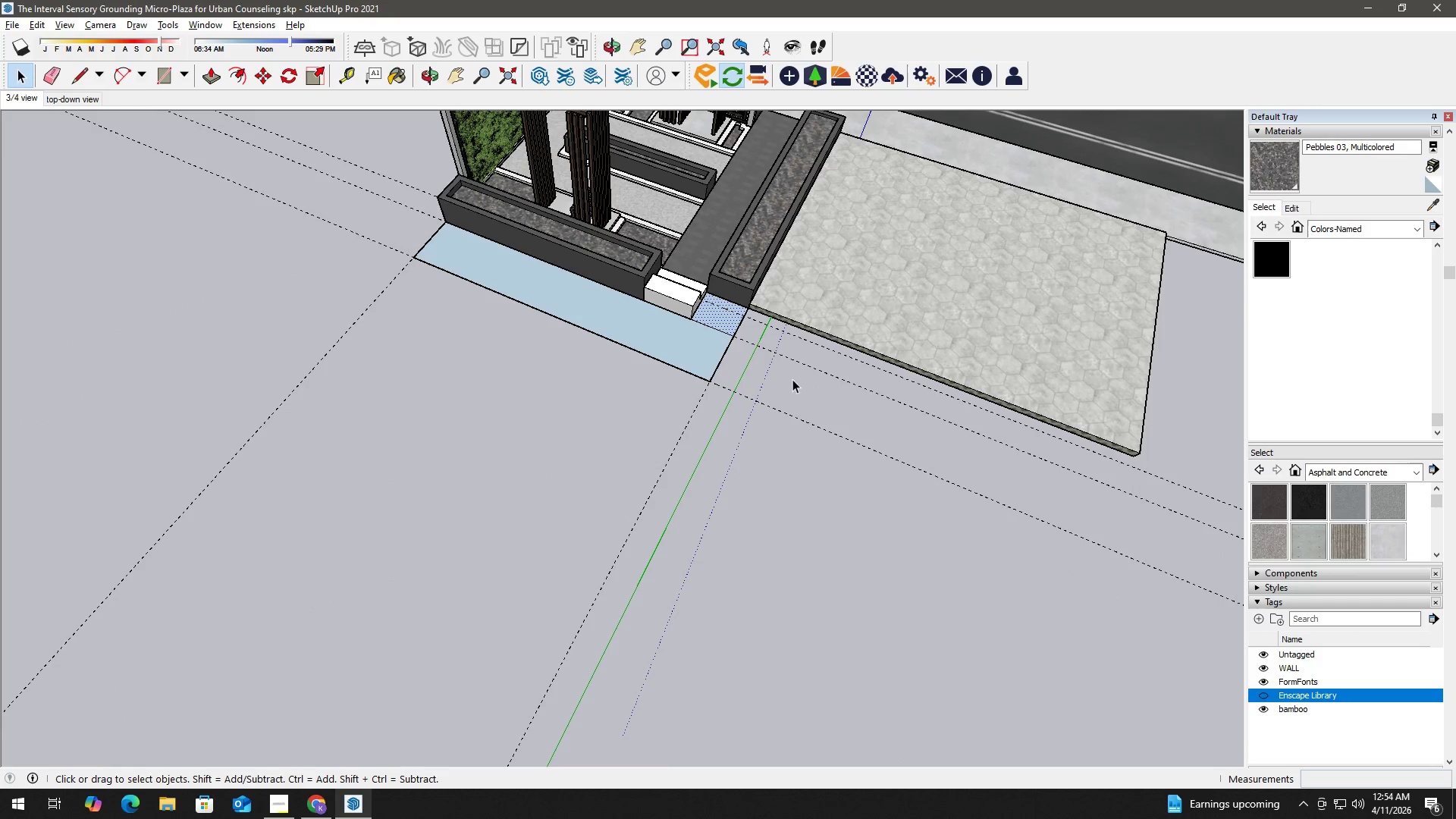 
key(R)
 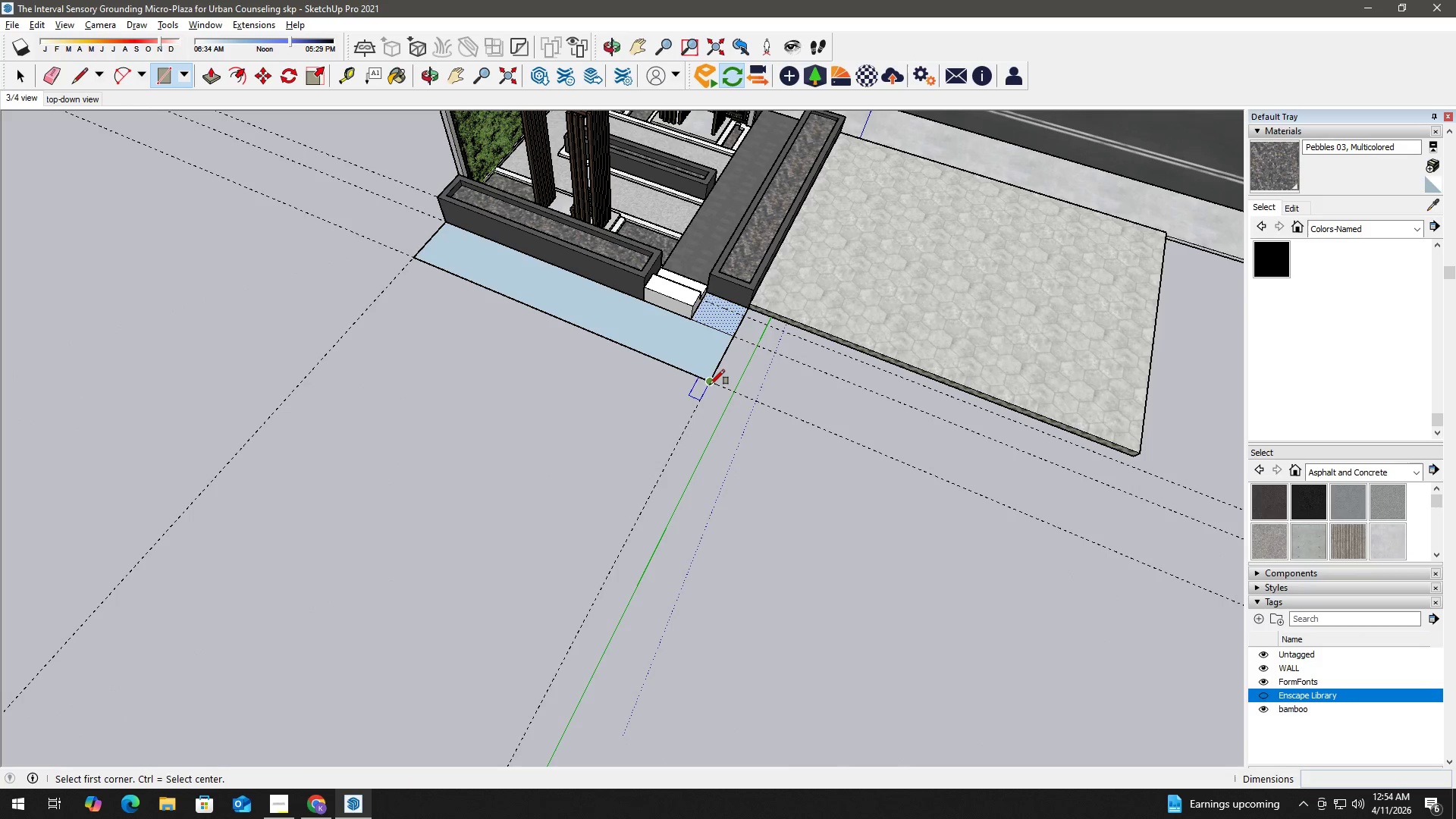 
left_click_drag(start_coordinate=[710, 384], to_coordinate=[730, 386])
 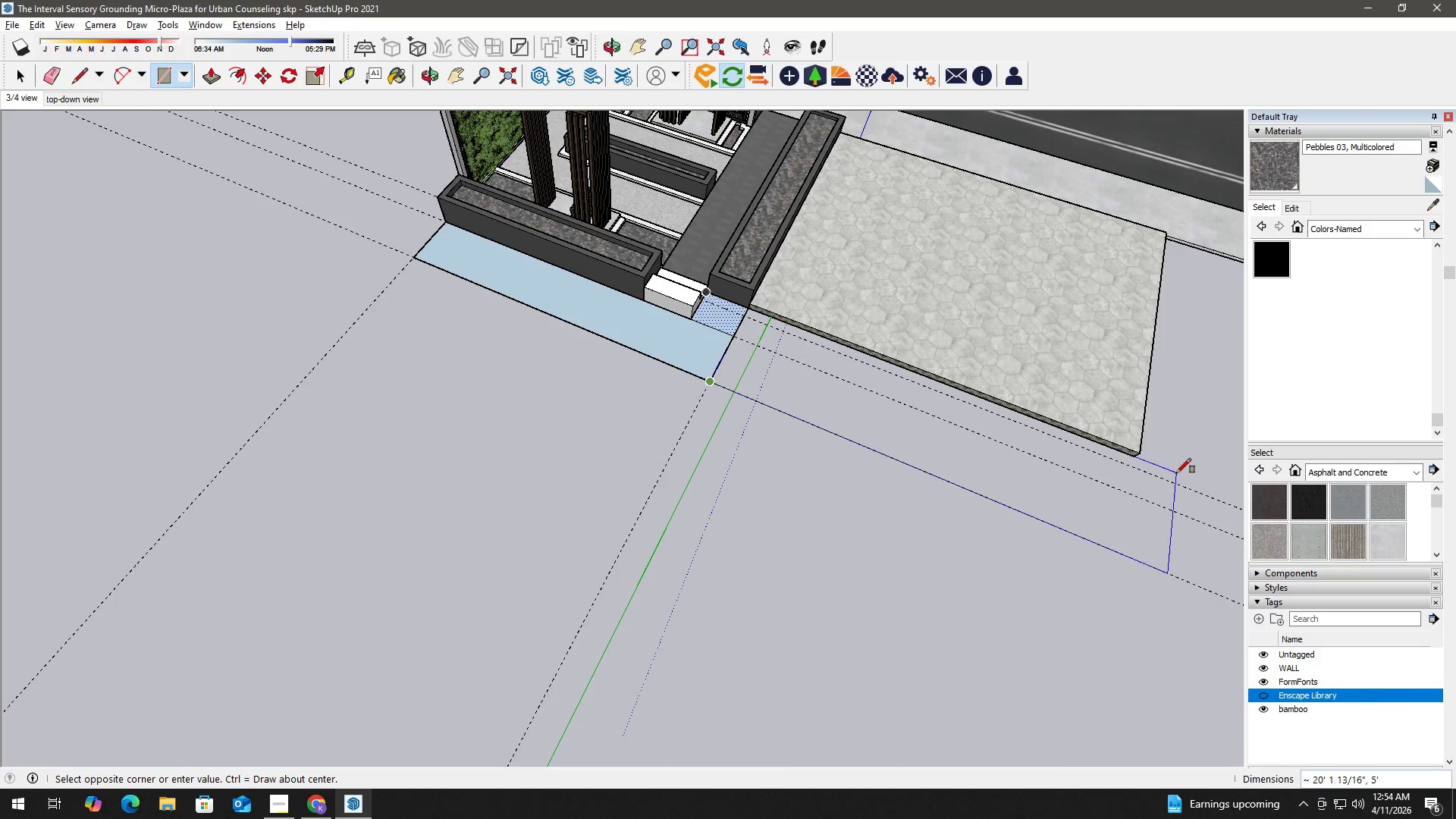 
scroll: coordinate [1128, 458], scroll_direction: up, amount: 5.0
 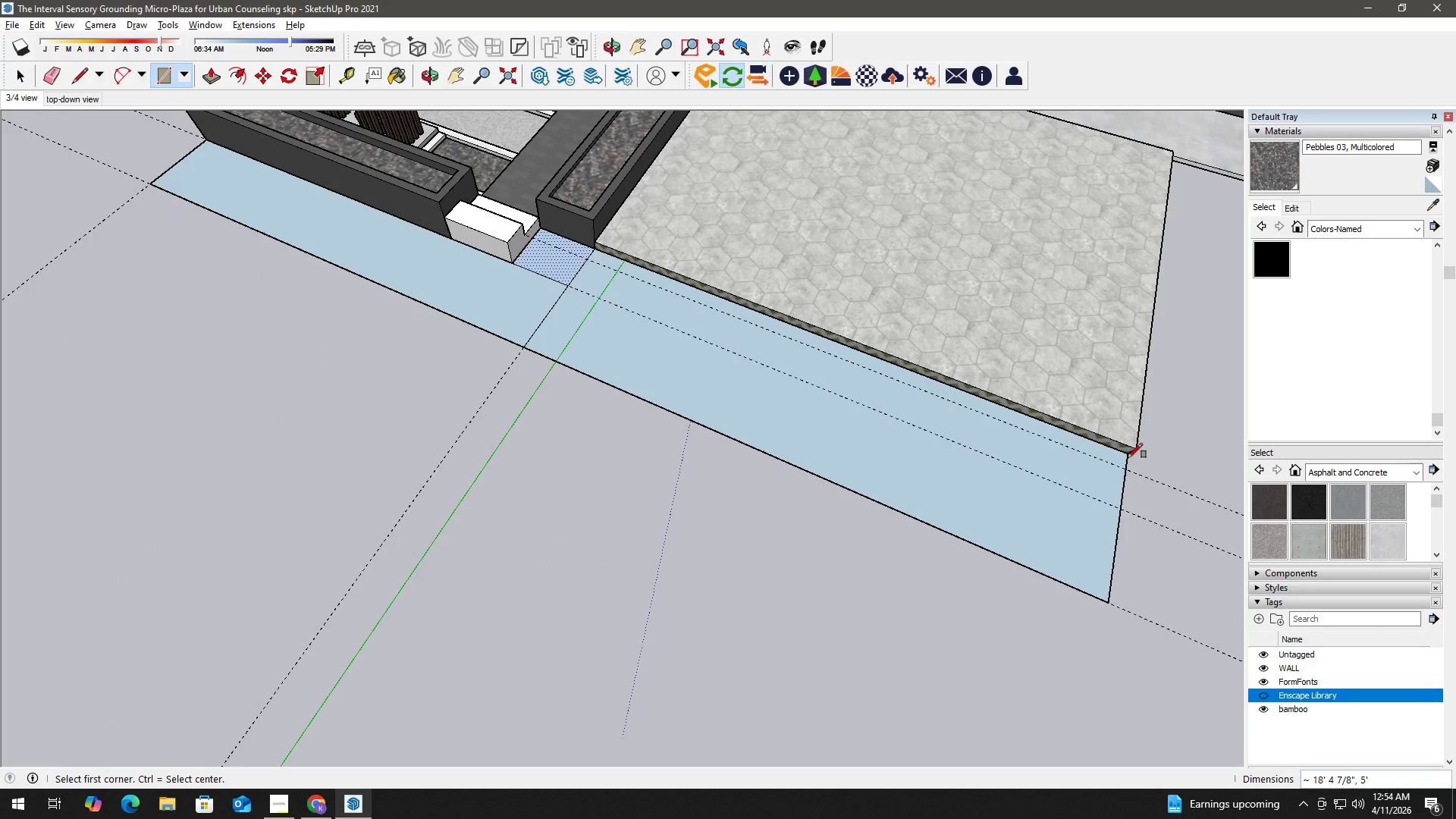 
key(Space)
 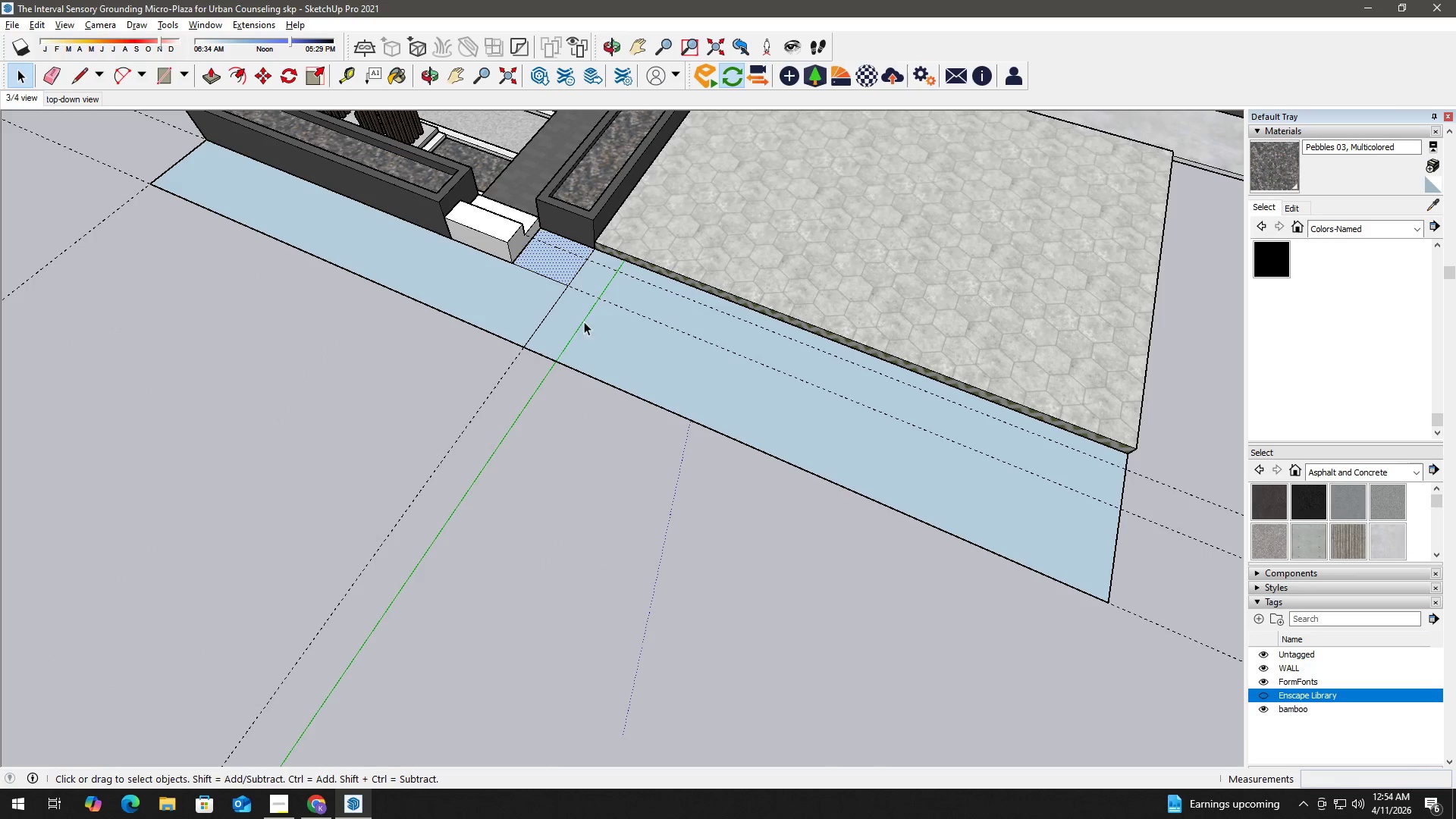 
key(E)
 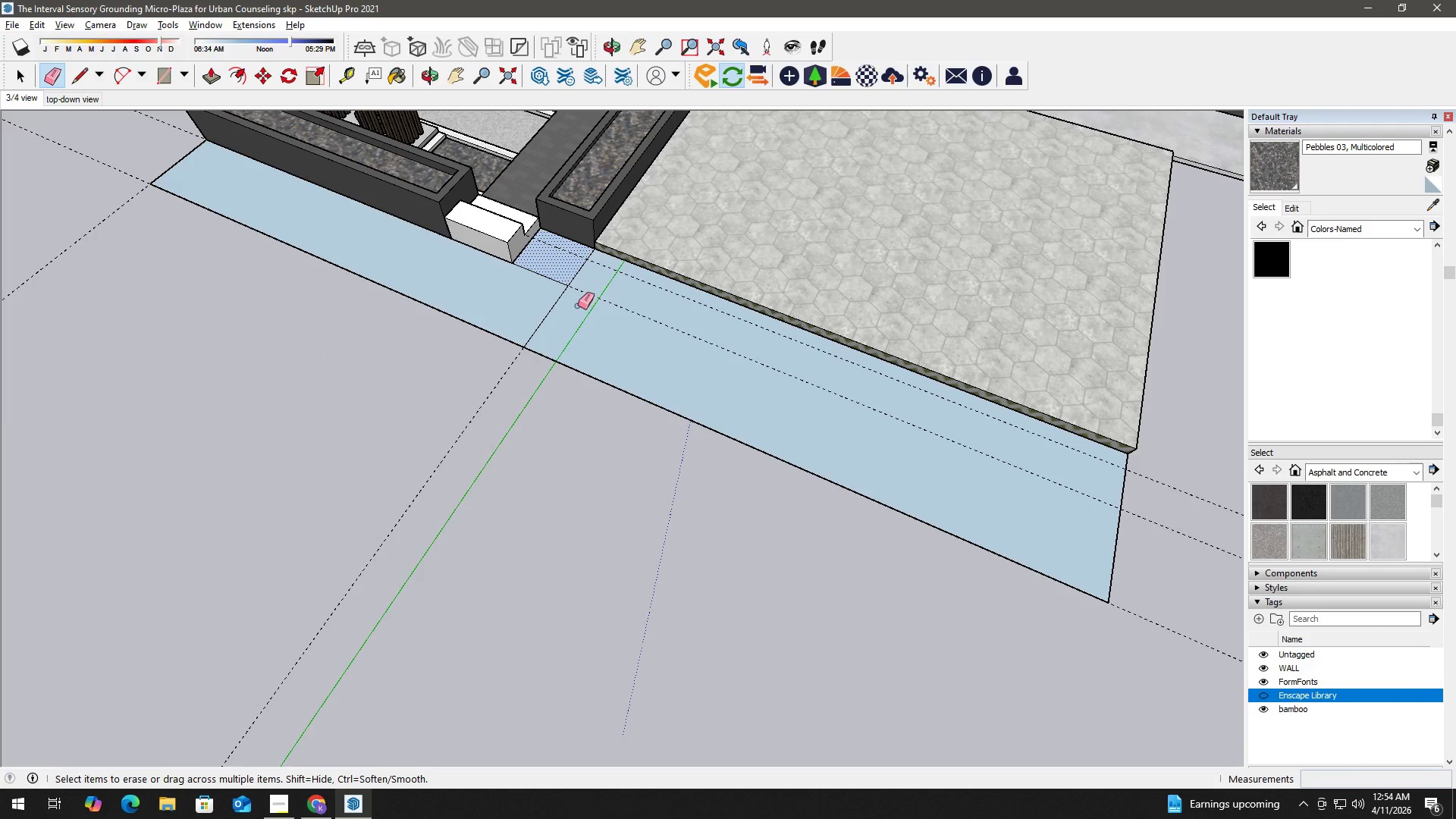 
left_click_drag(start_coordinate=[580, 304], to_coordinate=[567, 275])
 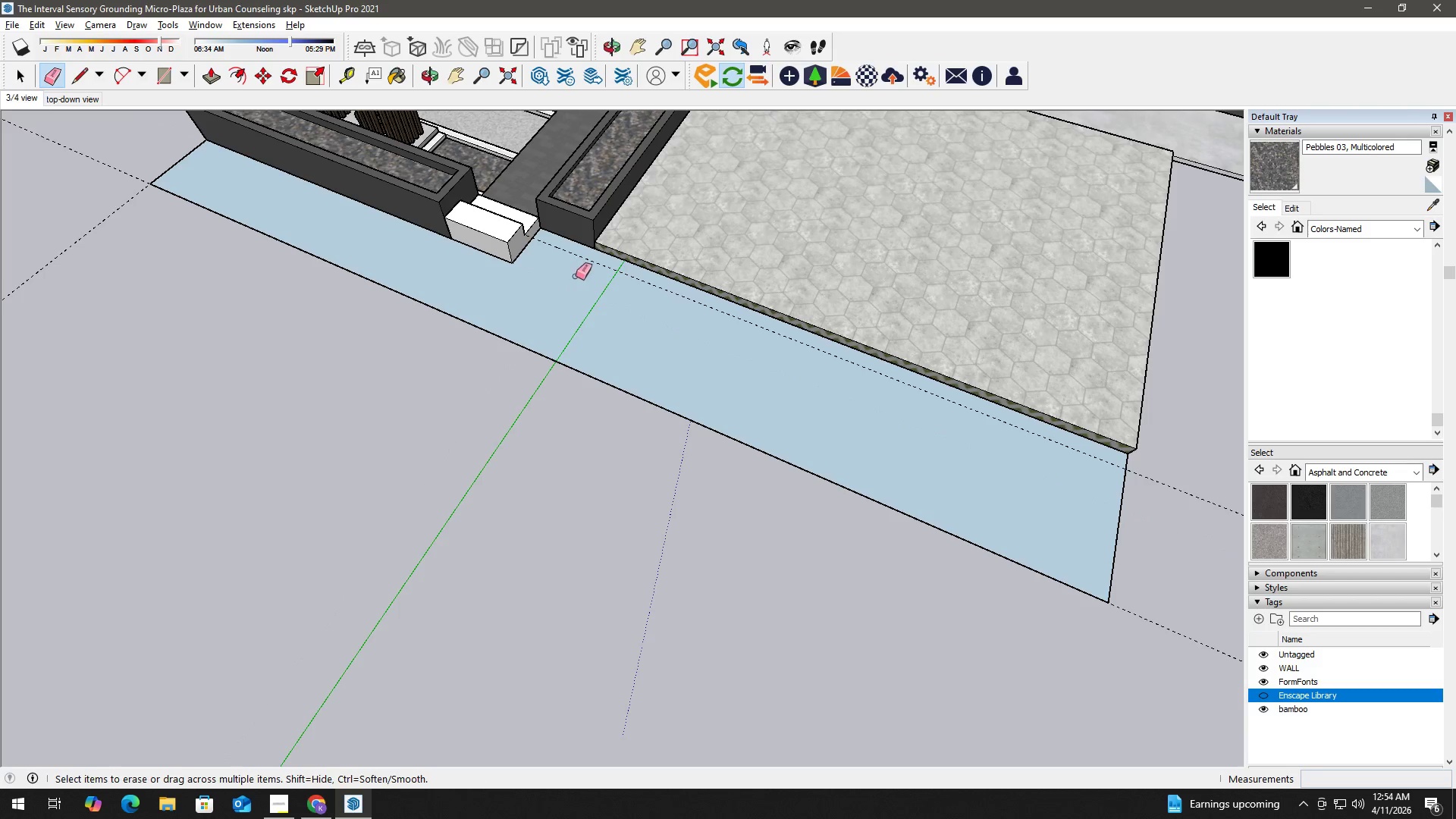 
key(Space)
 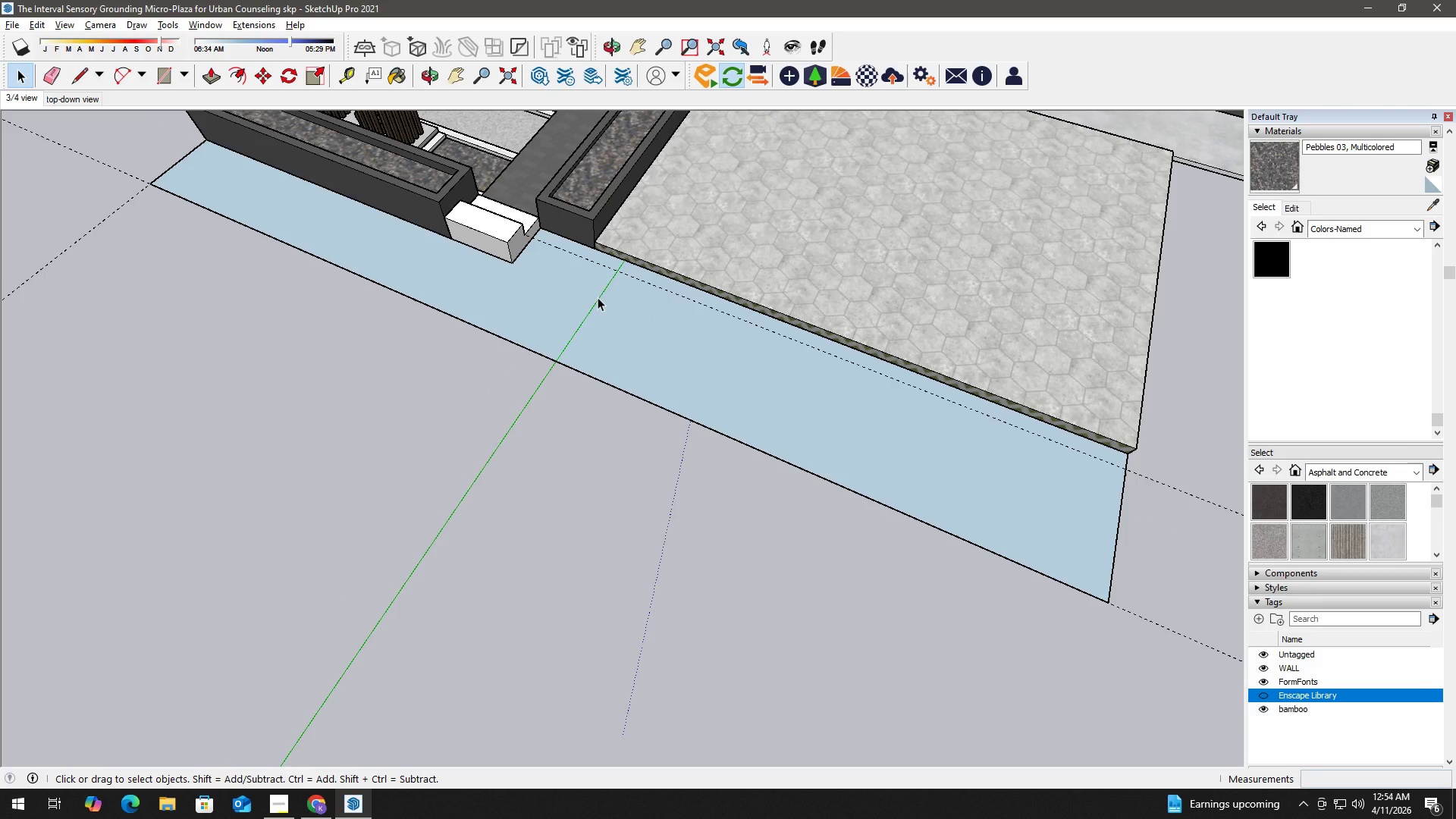 
left_click([600, 301])
 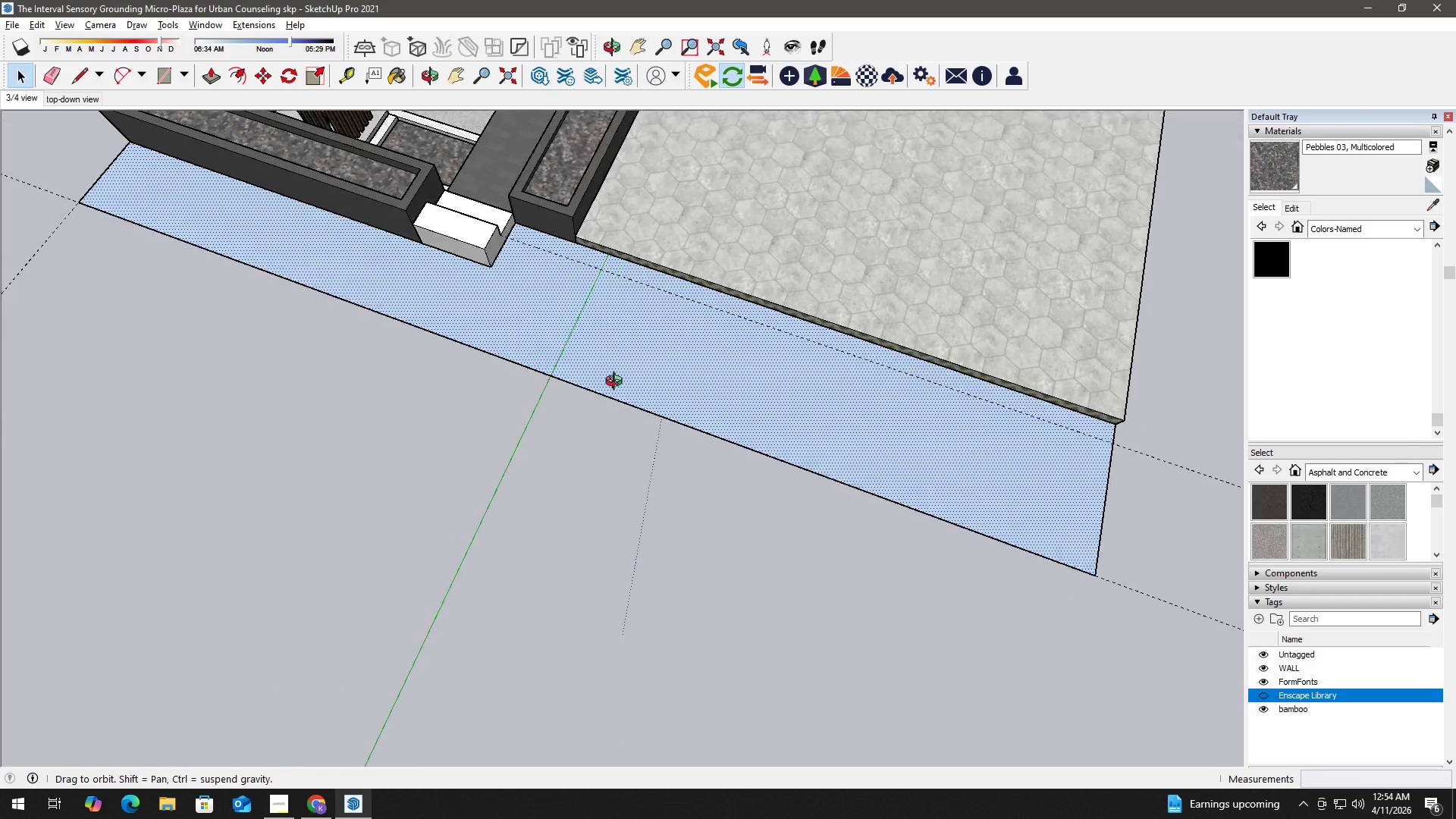 
key(T)
 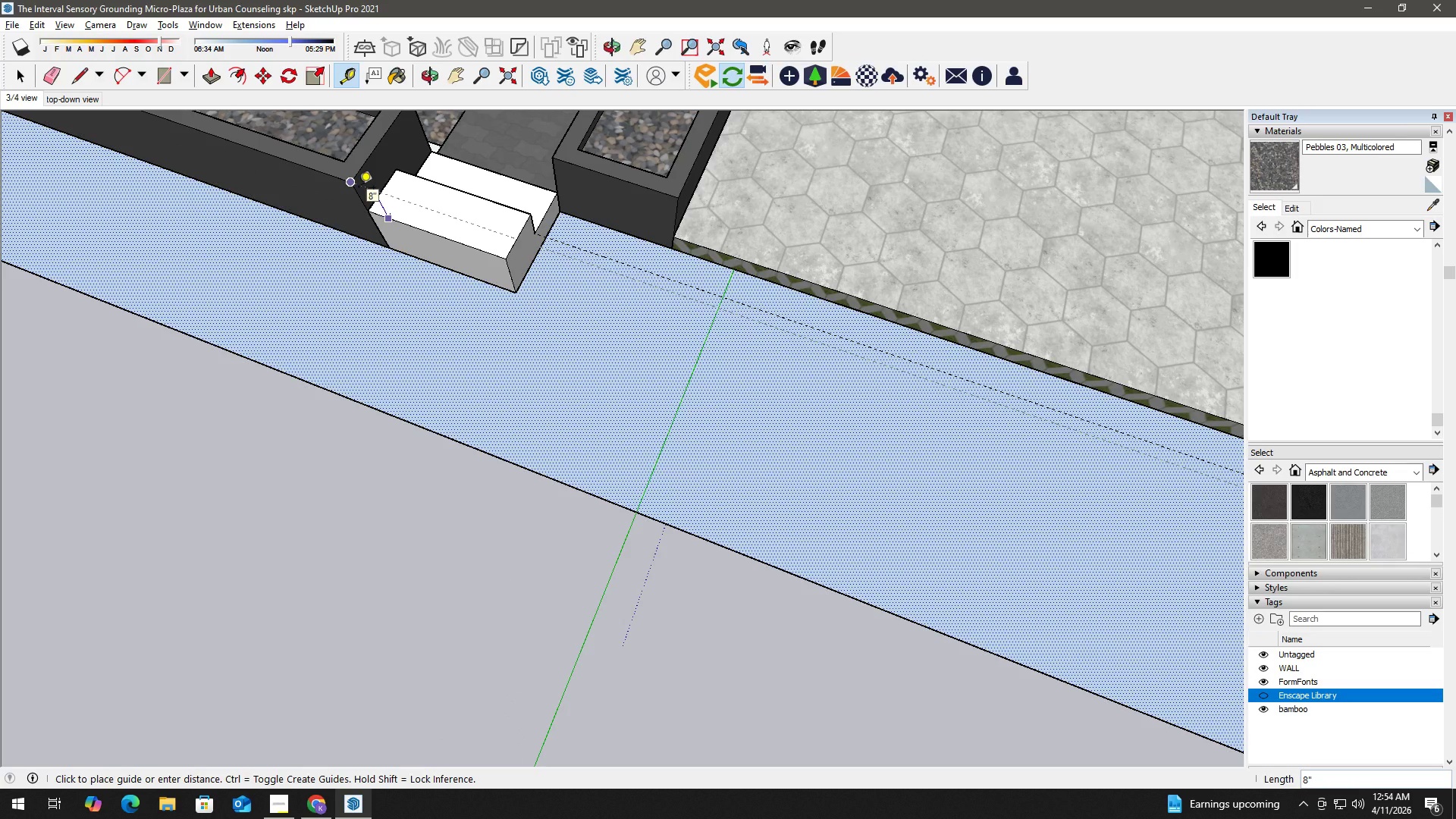 
scroll: coordinate [346, 171], scroll_direction: up, amount: 7.0
 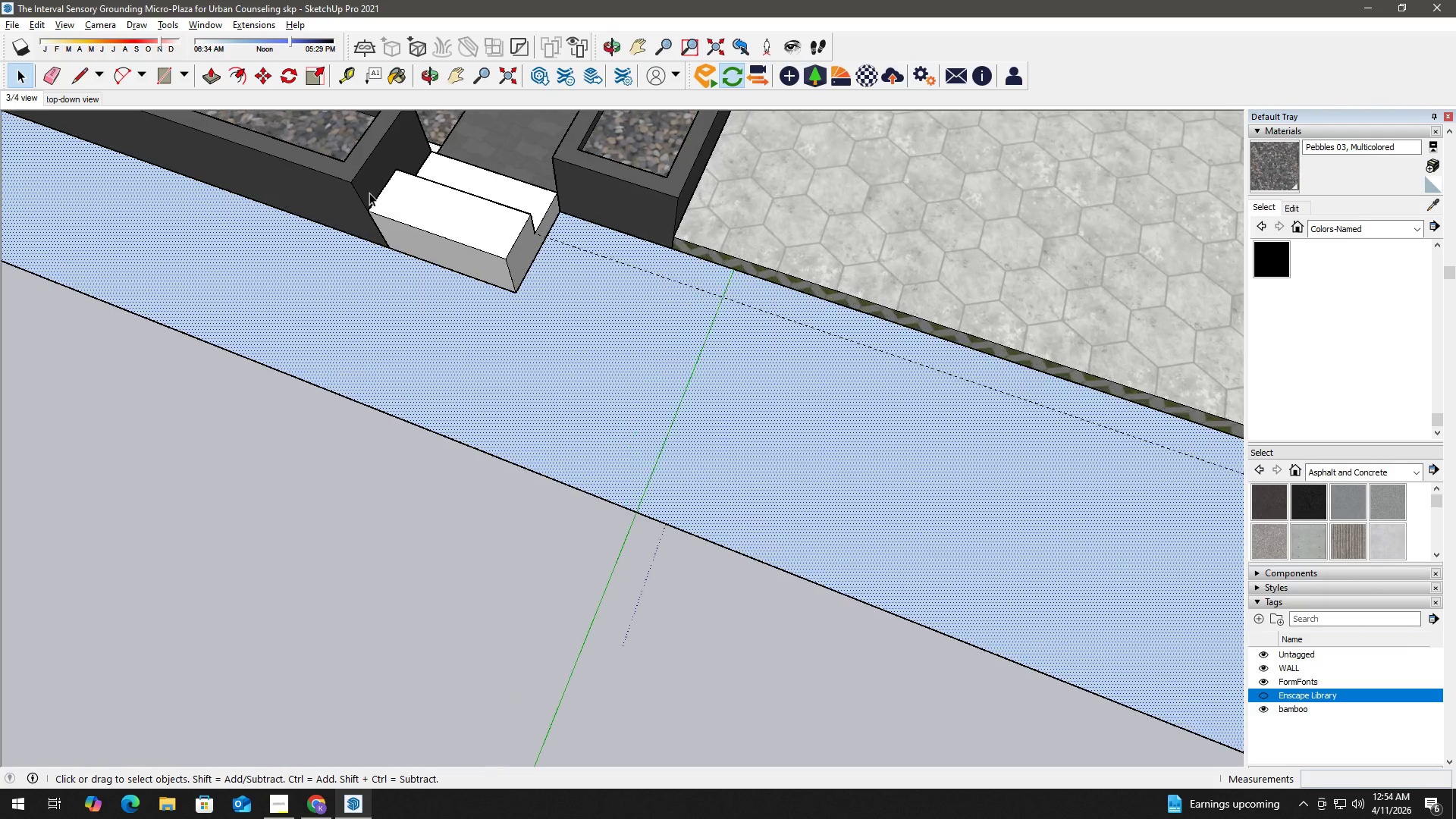 
key(Numpad6)
 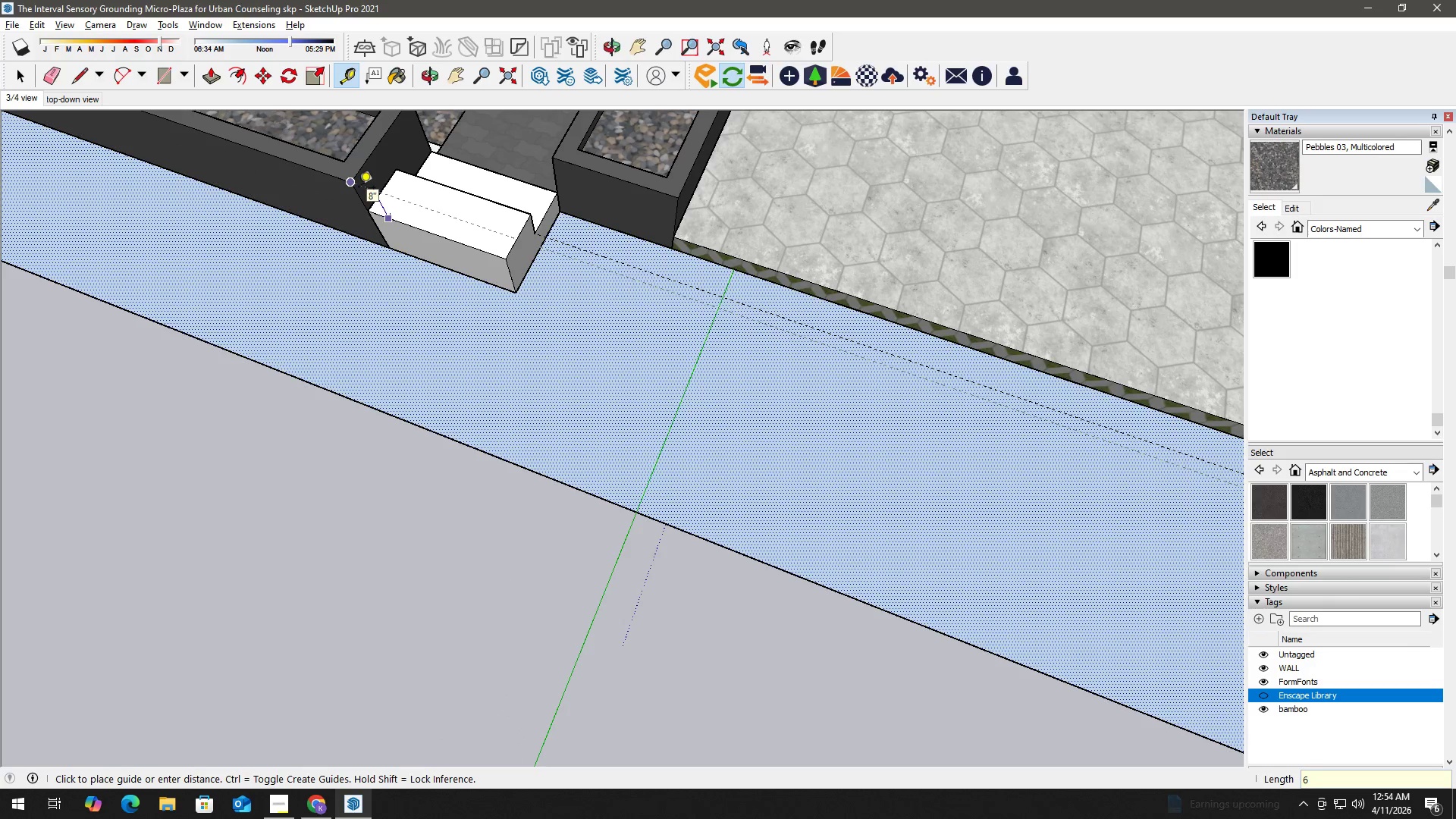 
key(Shift+Quote)
 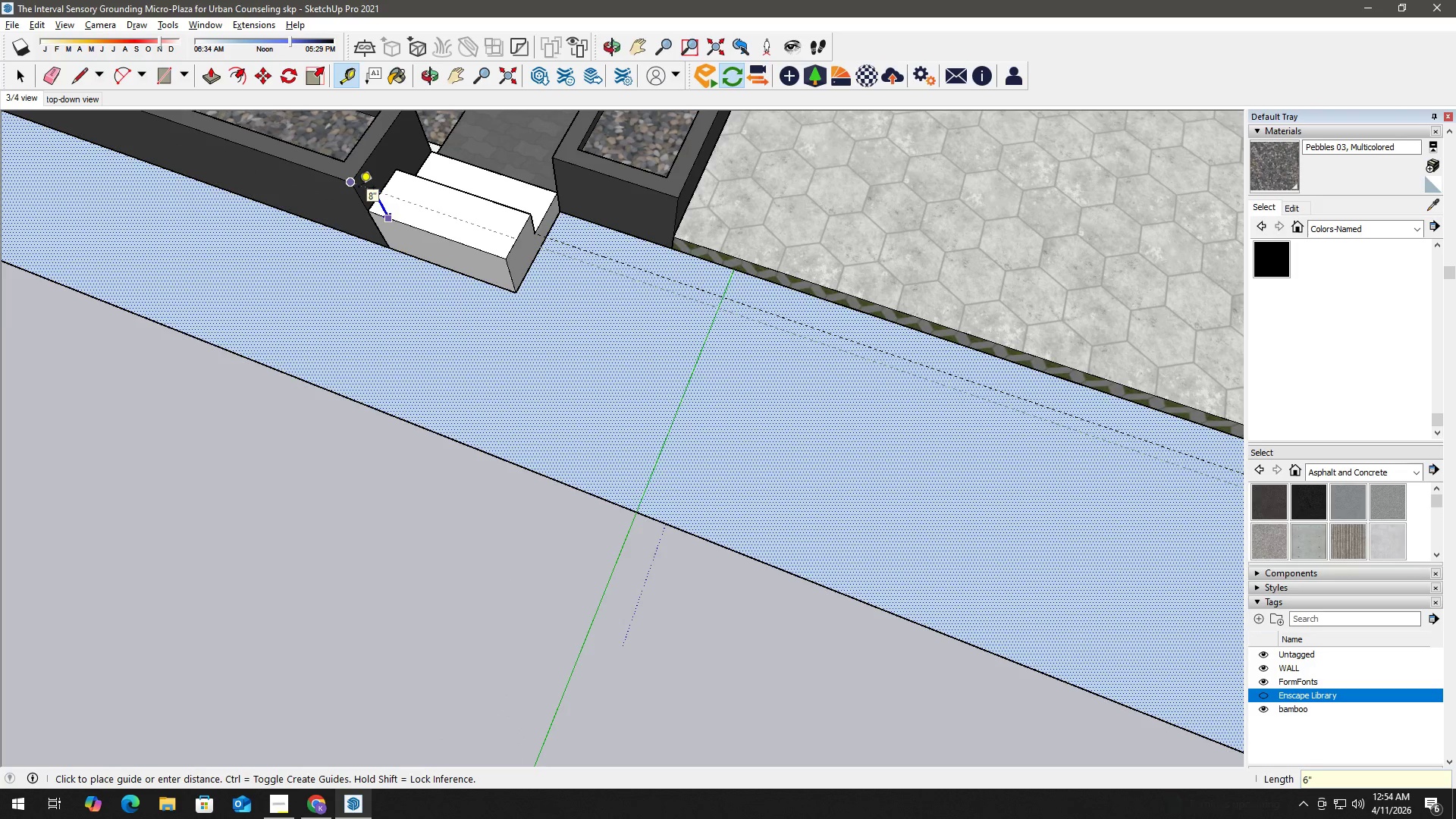 
key(Enter)
 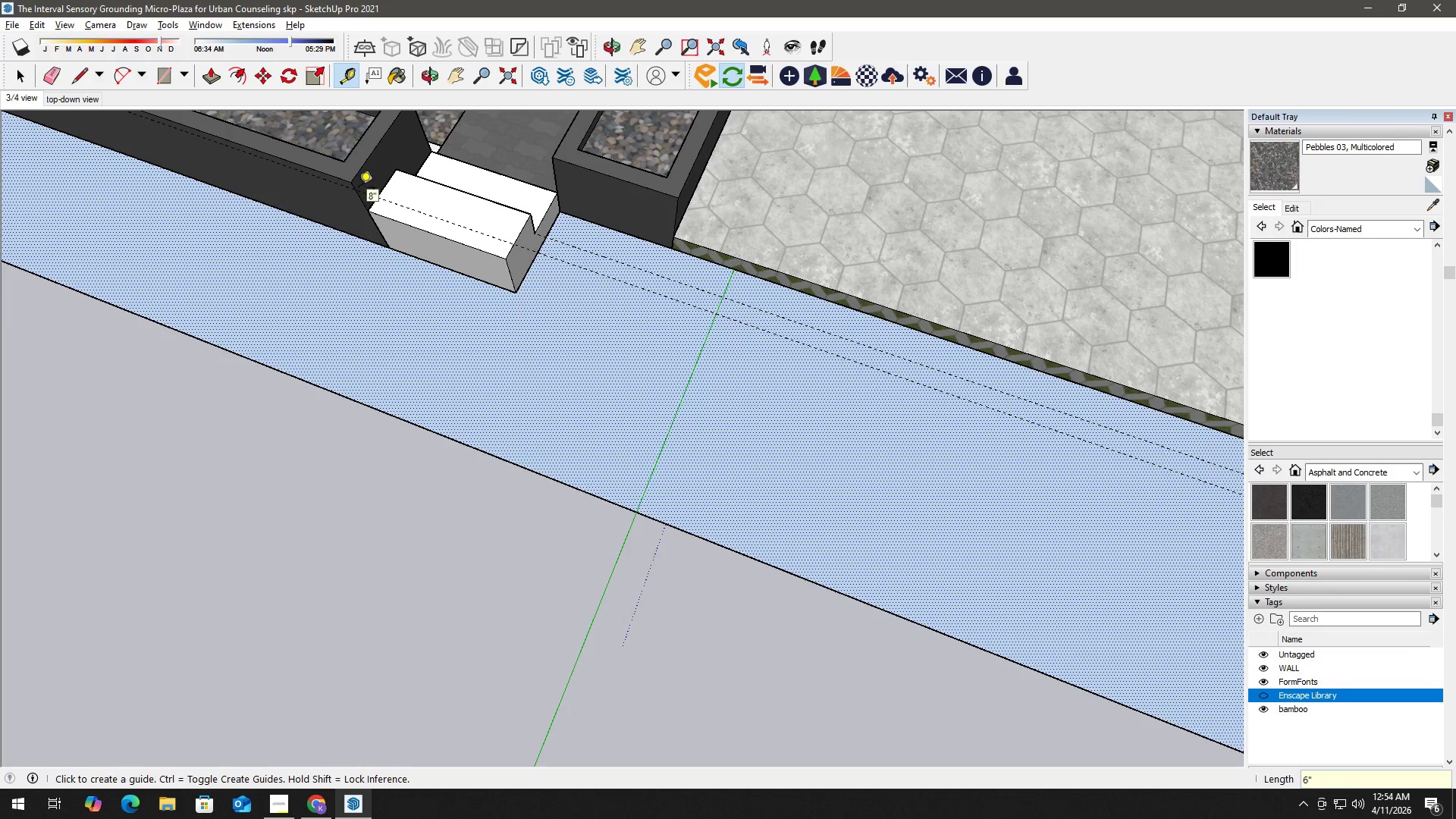 
key(Space)
 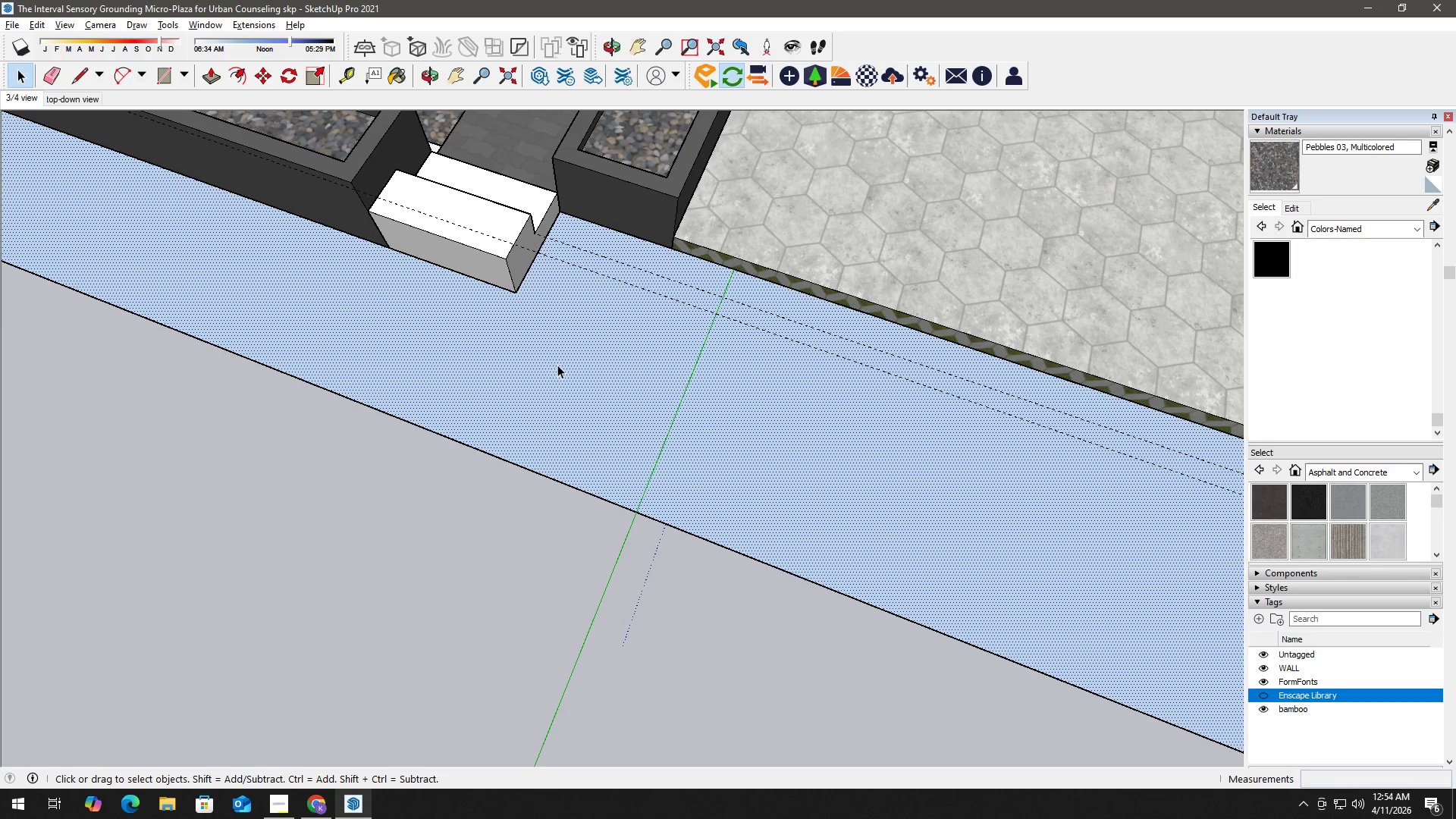 
left_click([557, 365])
 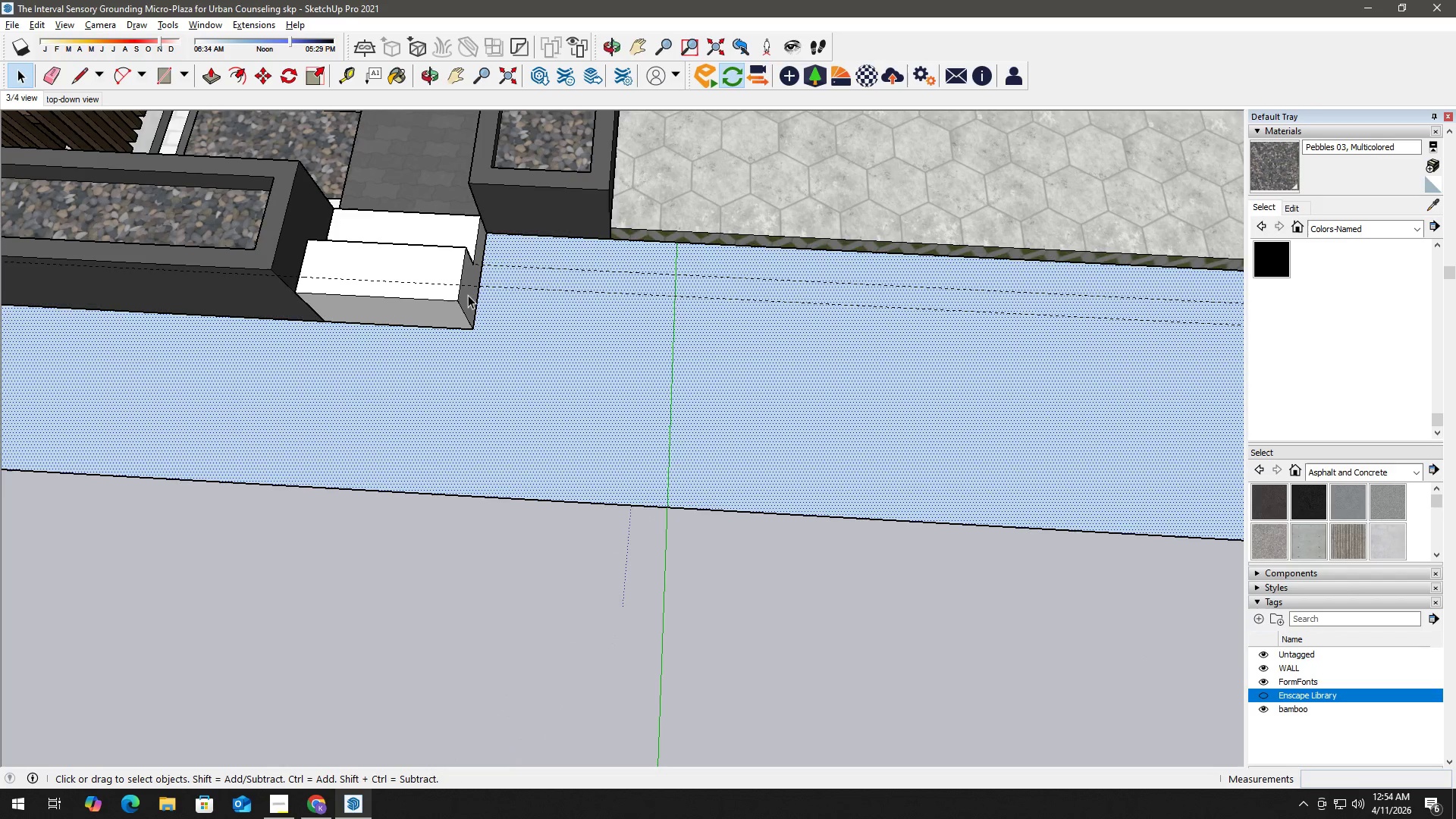 
key(P)
 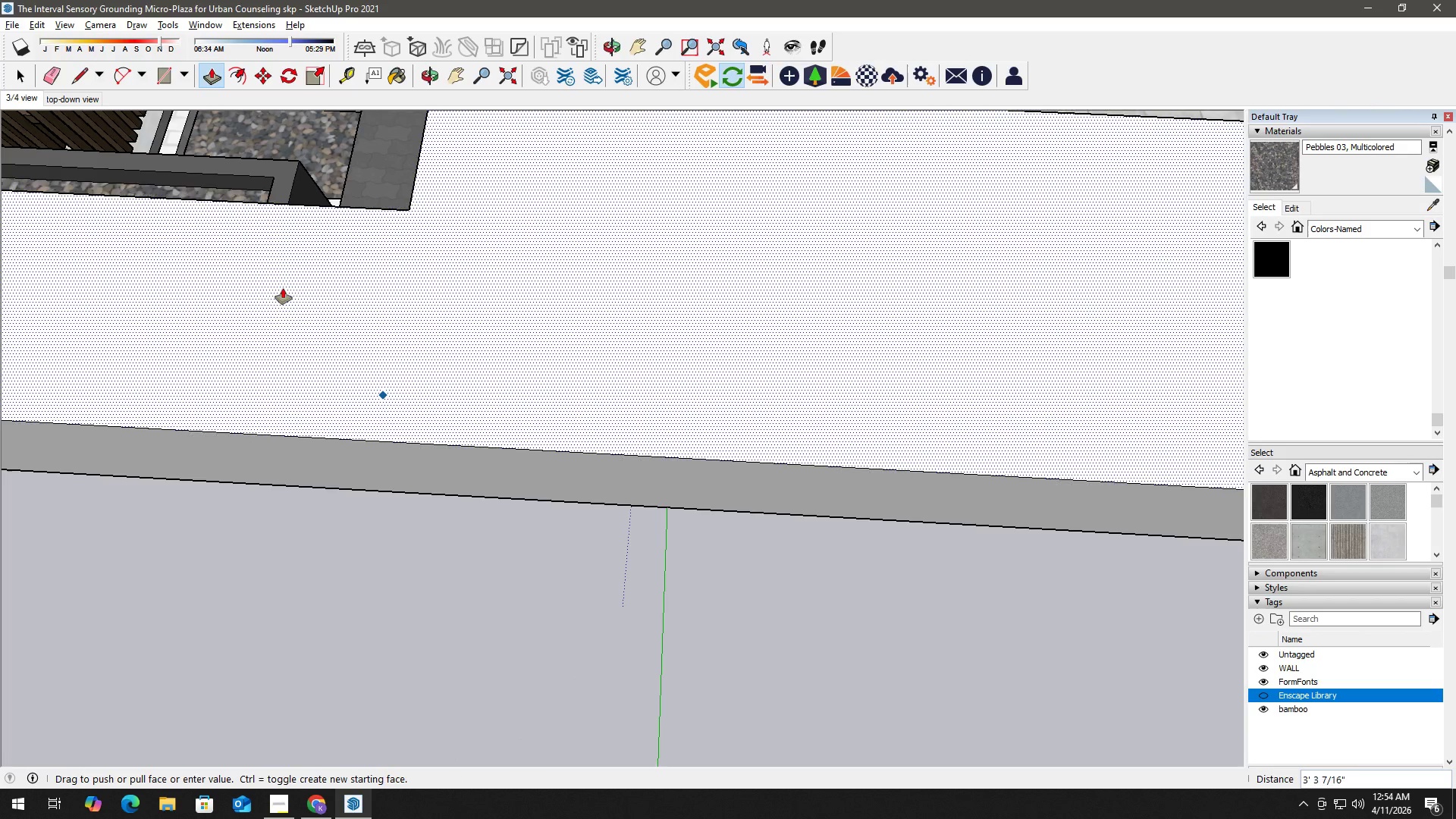 
scroll: coordinate [270, 406], scroll_direction: down, amount: 3.0
 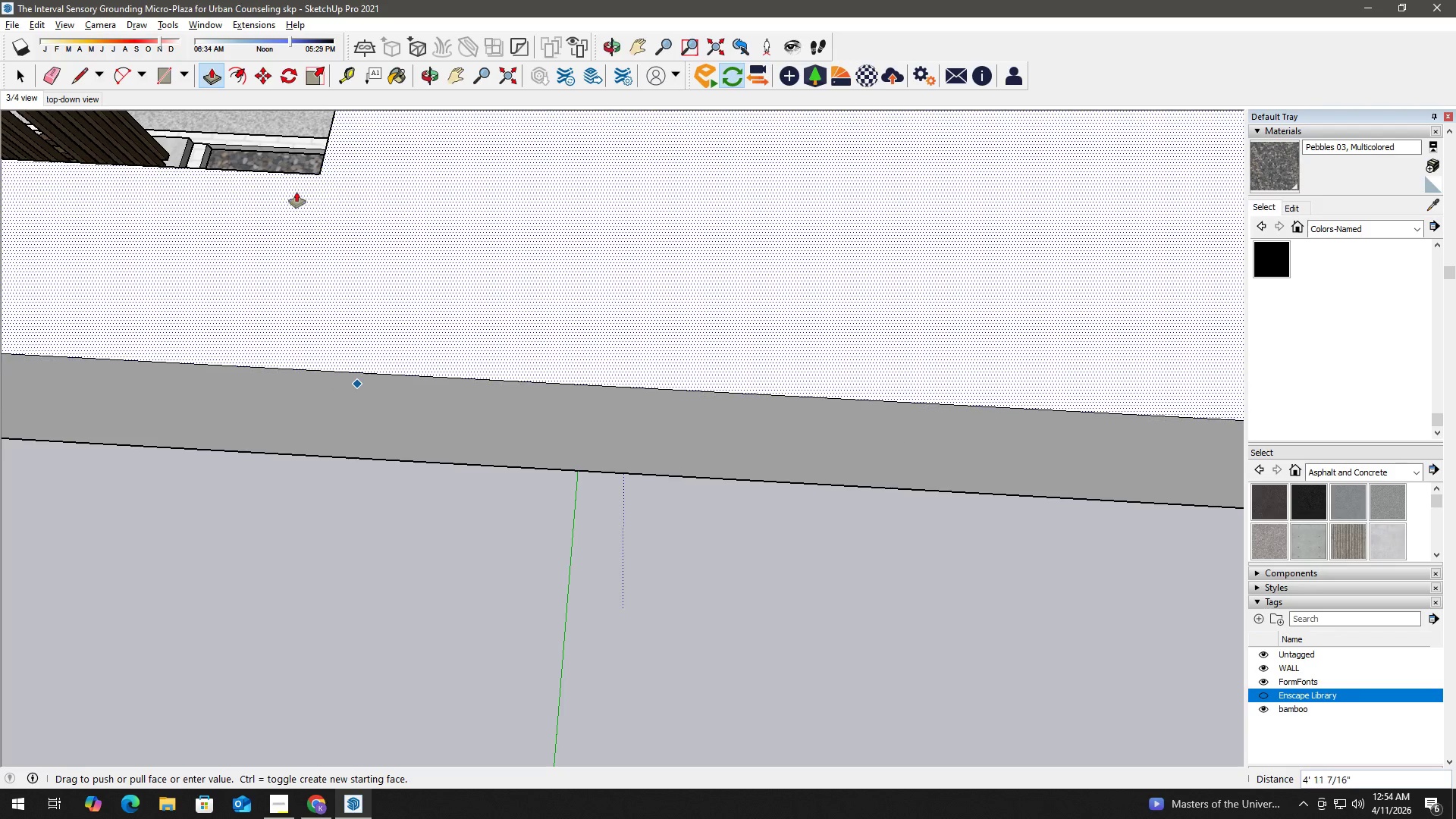 
key(Escape)
 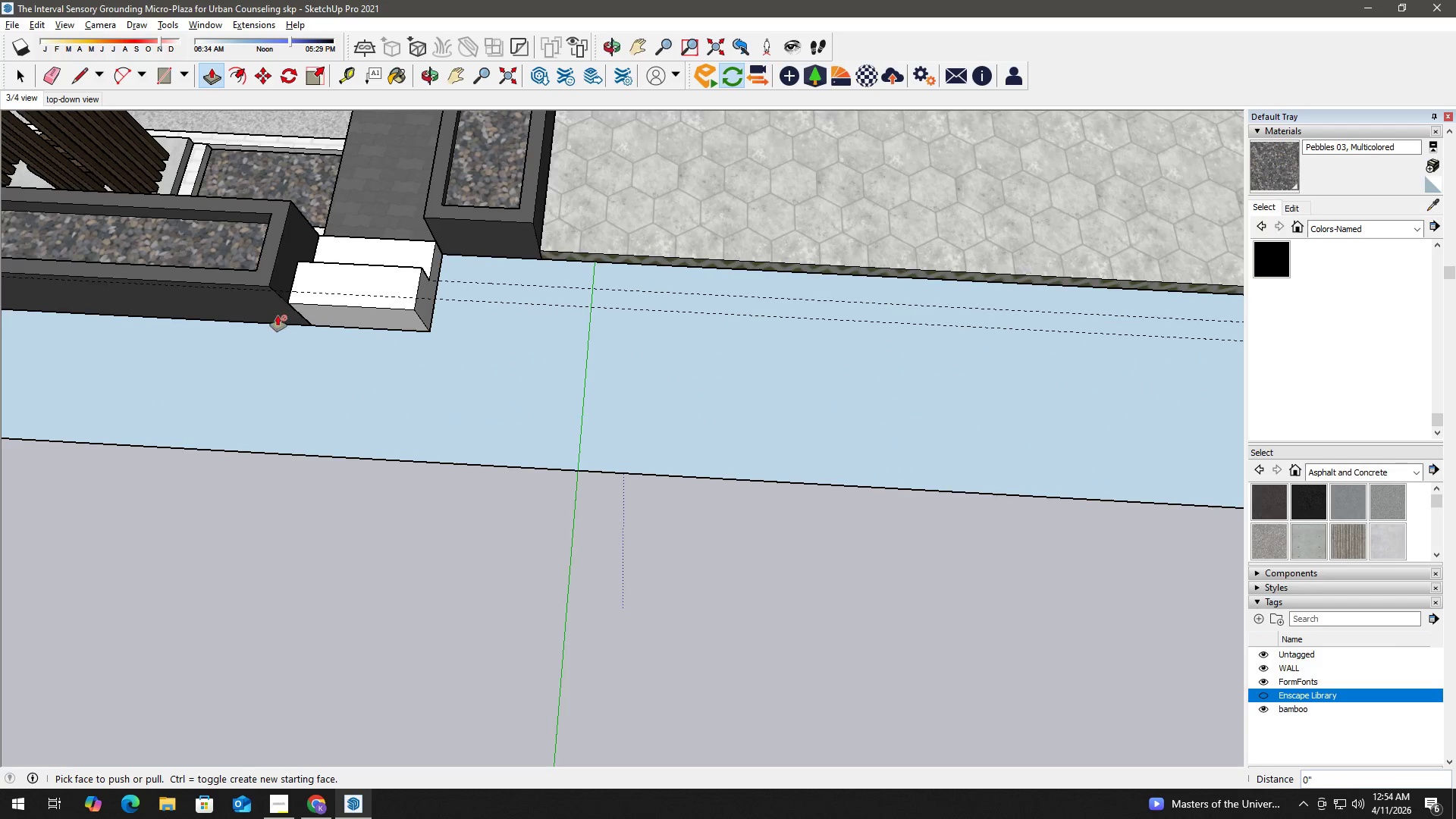 
scroll: coordinate [278, 315], scroll_direction: up, amount: 1.0
 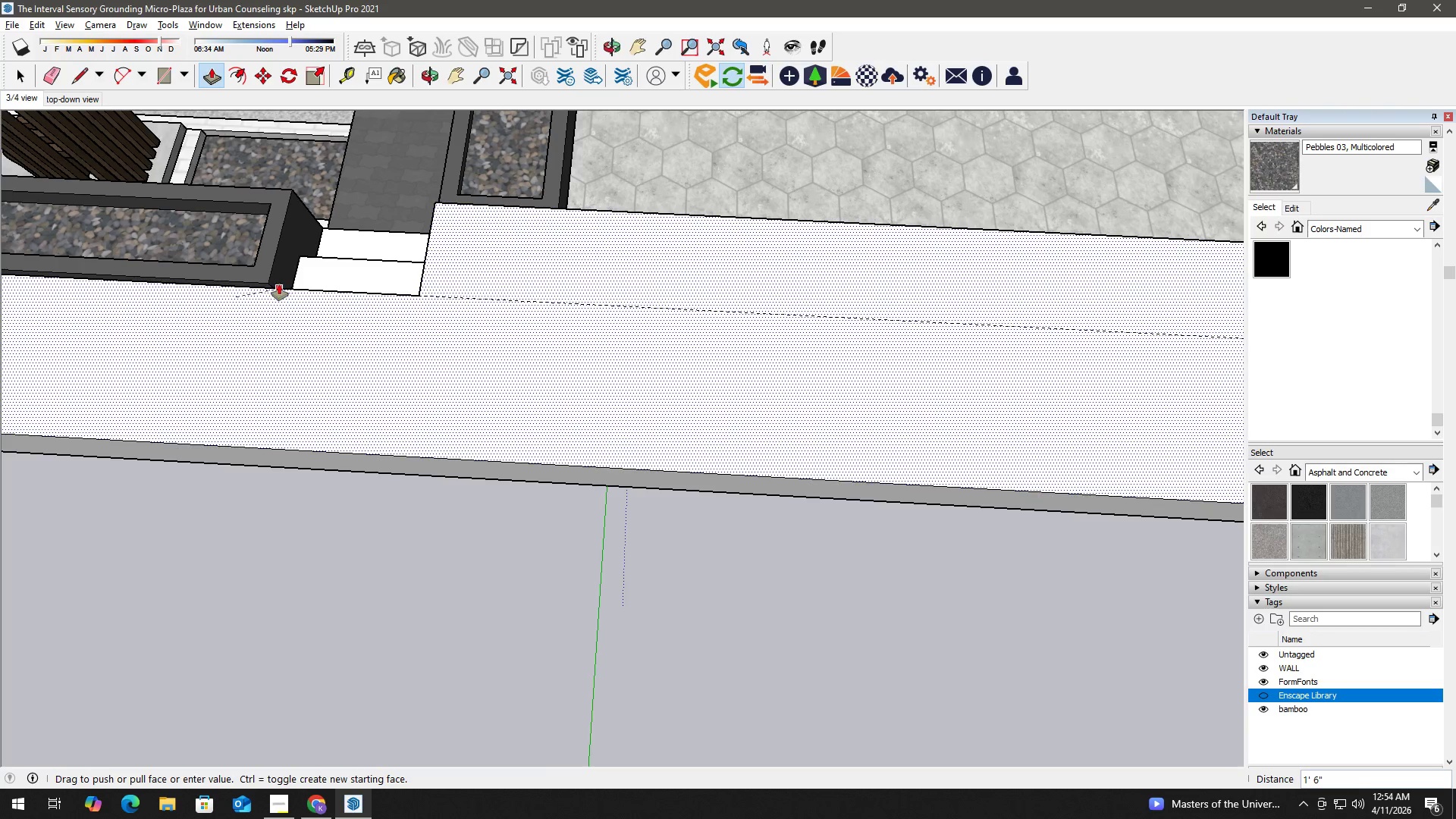 
left_click([278, 284])
 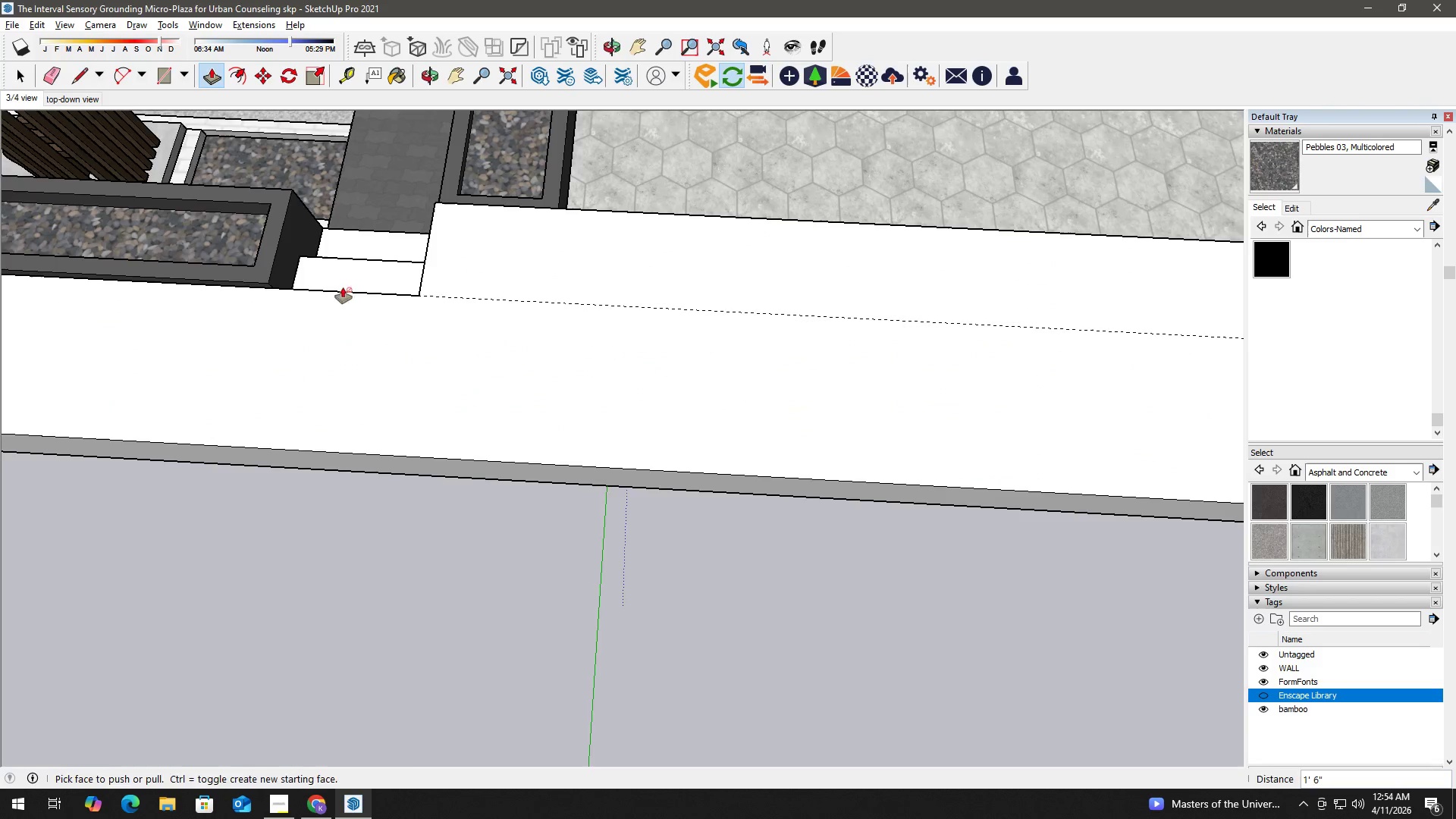 
scroll: coordinate [410, 292], scroll_direction: down, amount: 3.0
 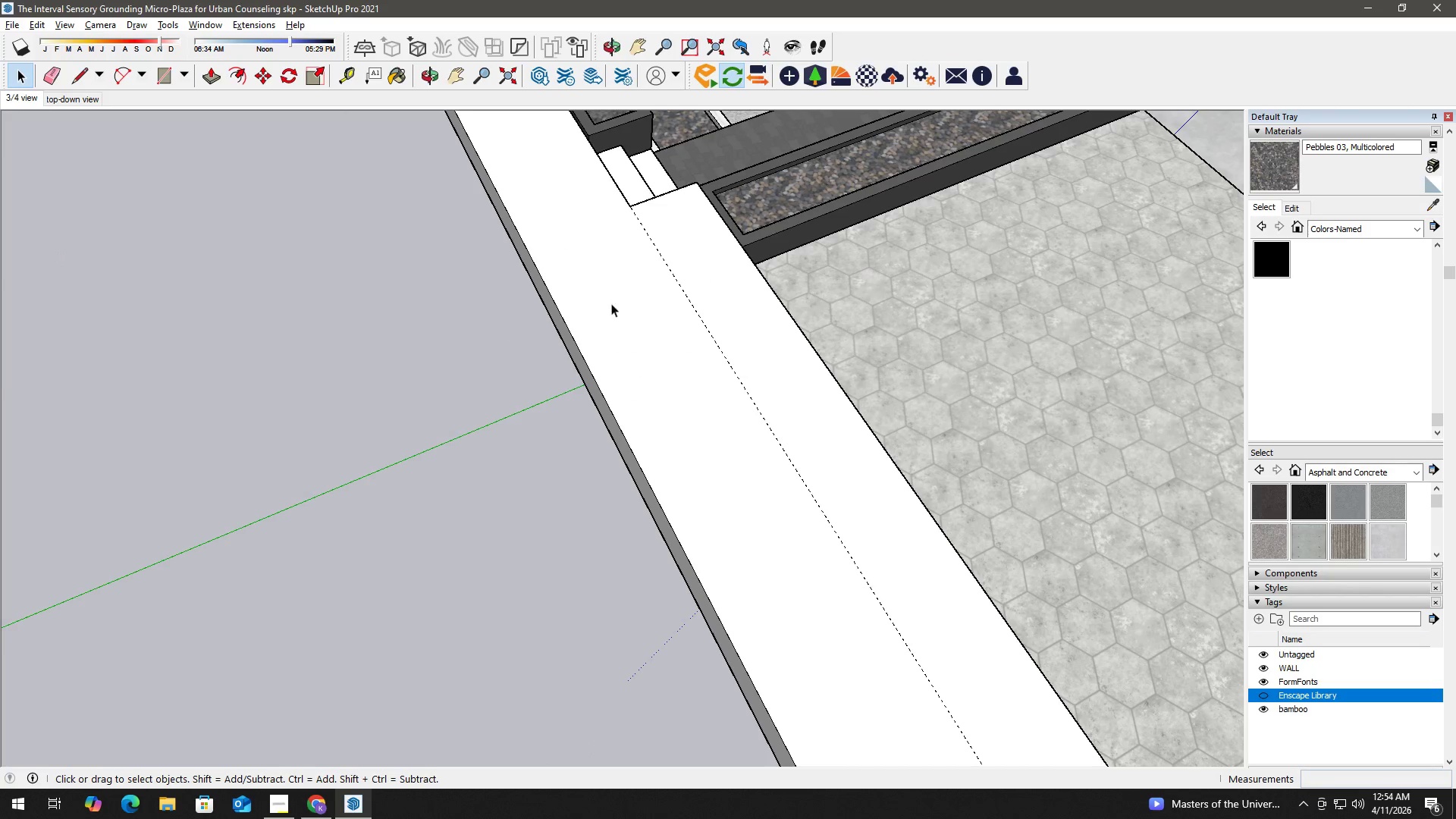 
double_click([613, 303])
 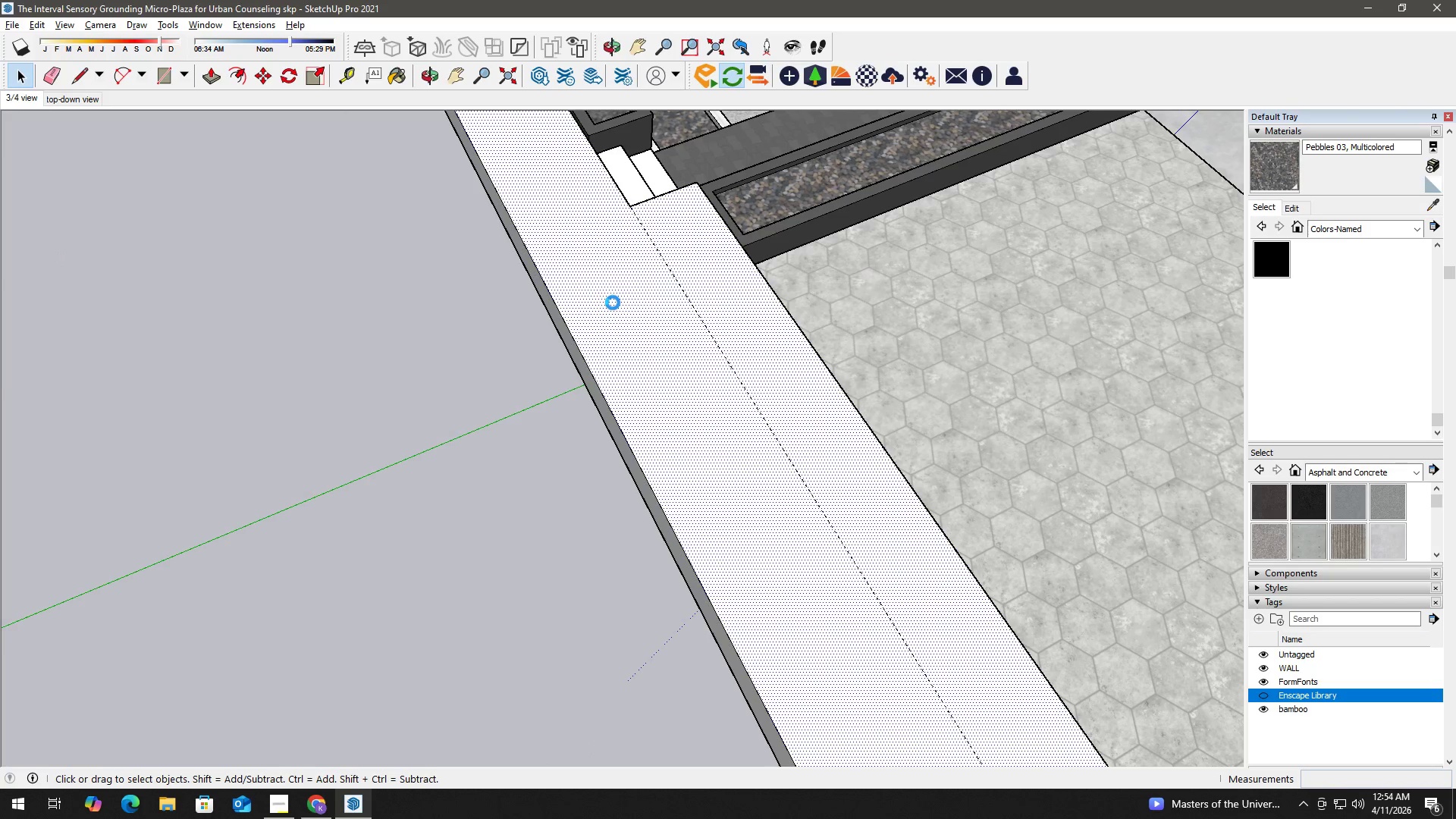 
triple_click([613, 303])
 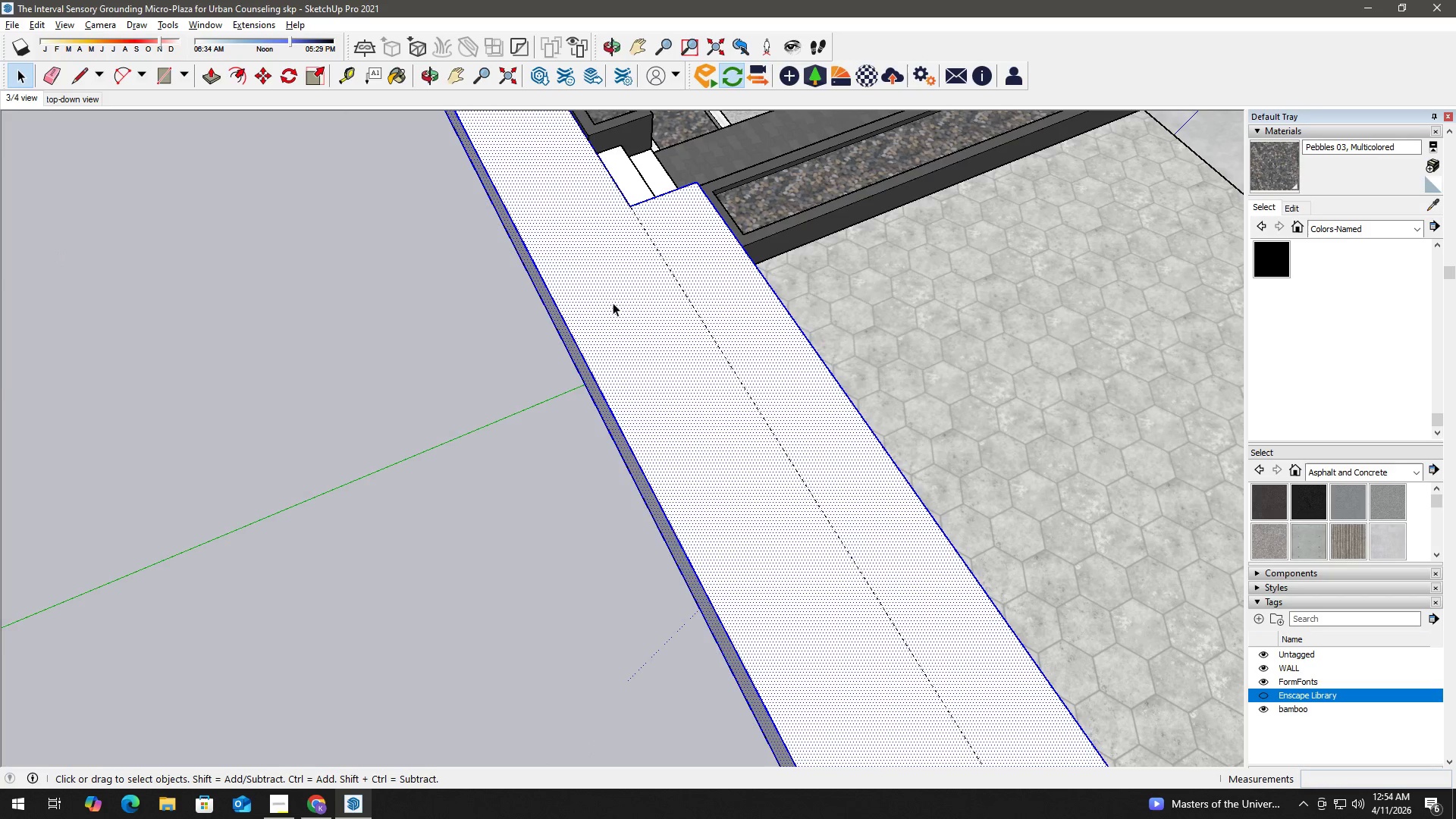 
right_click([613, 303])
 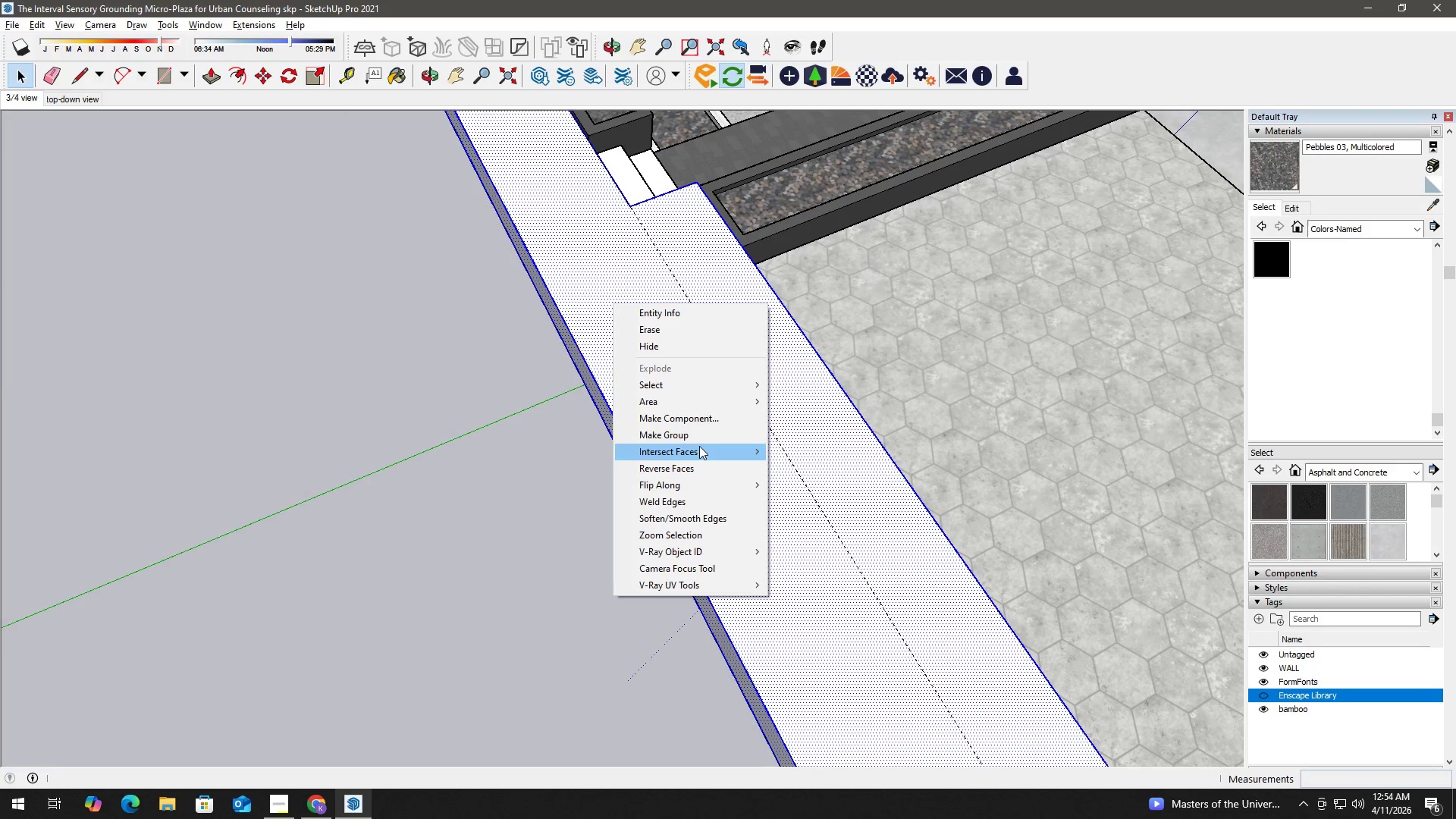 
left_click([704, 437])
 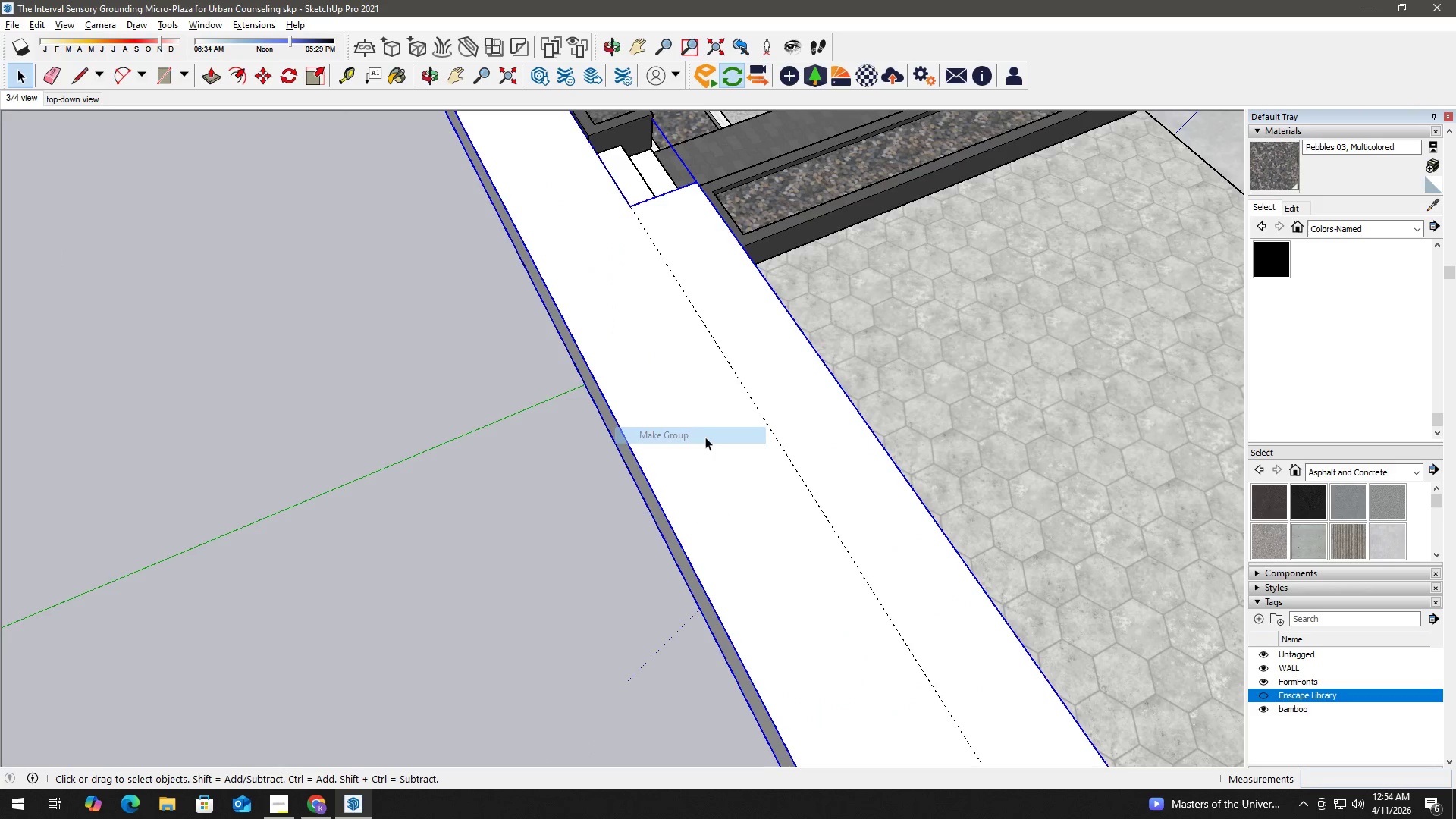 
key(E)
 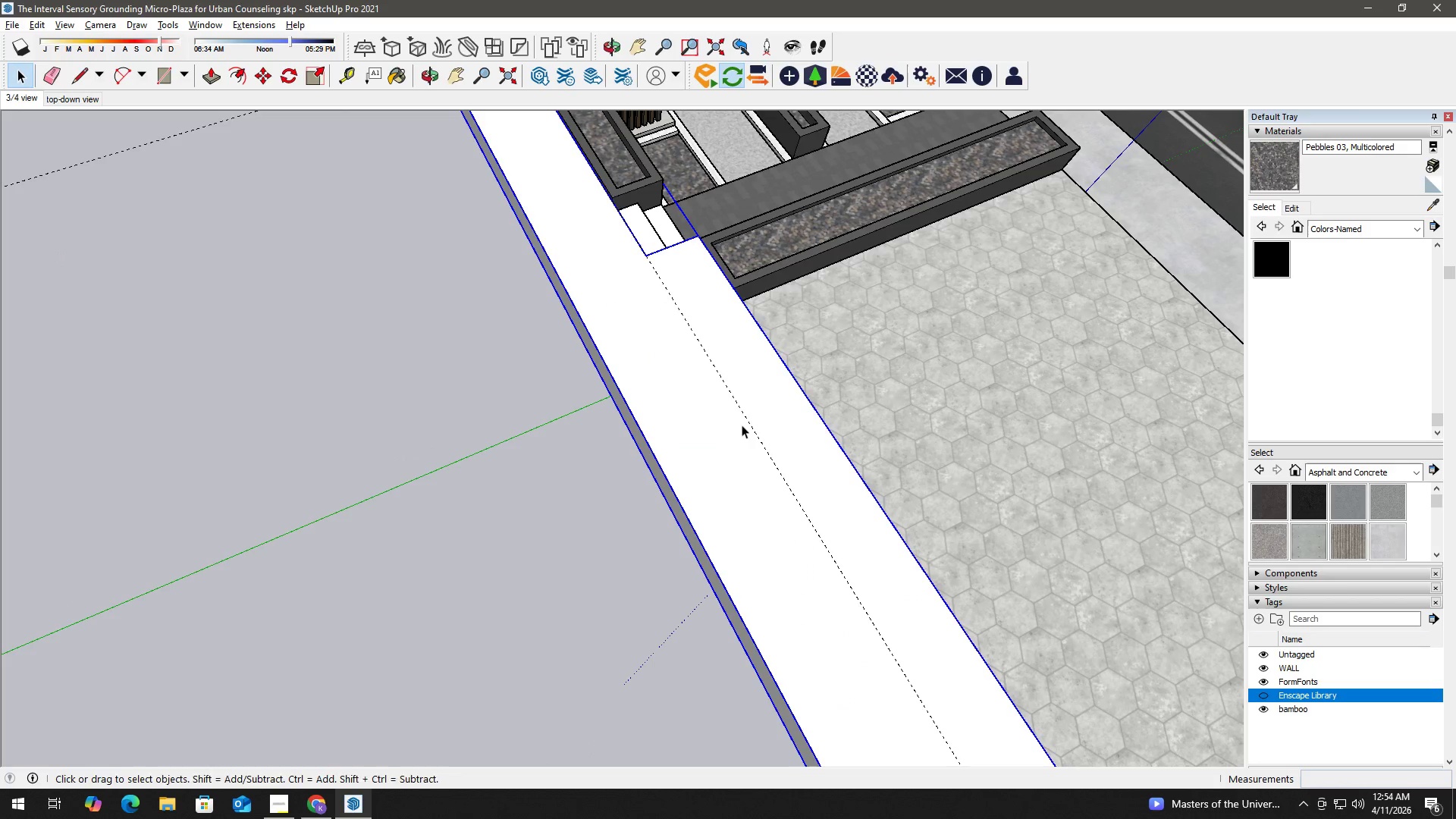 
left_click_drag(start_coordinate=[745, 421], to_coordinate=[753, 406])
 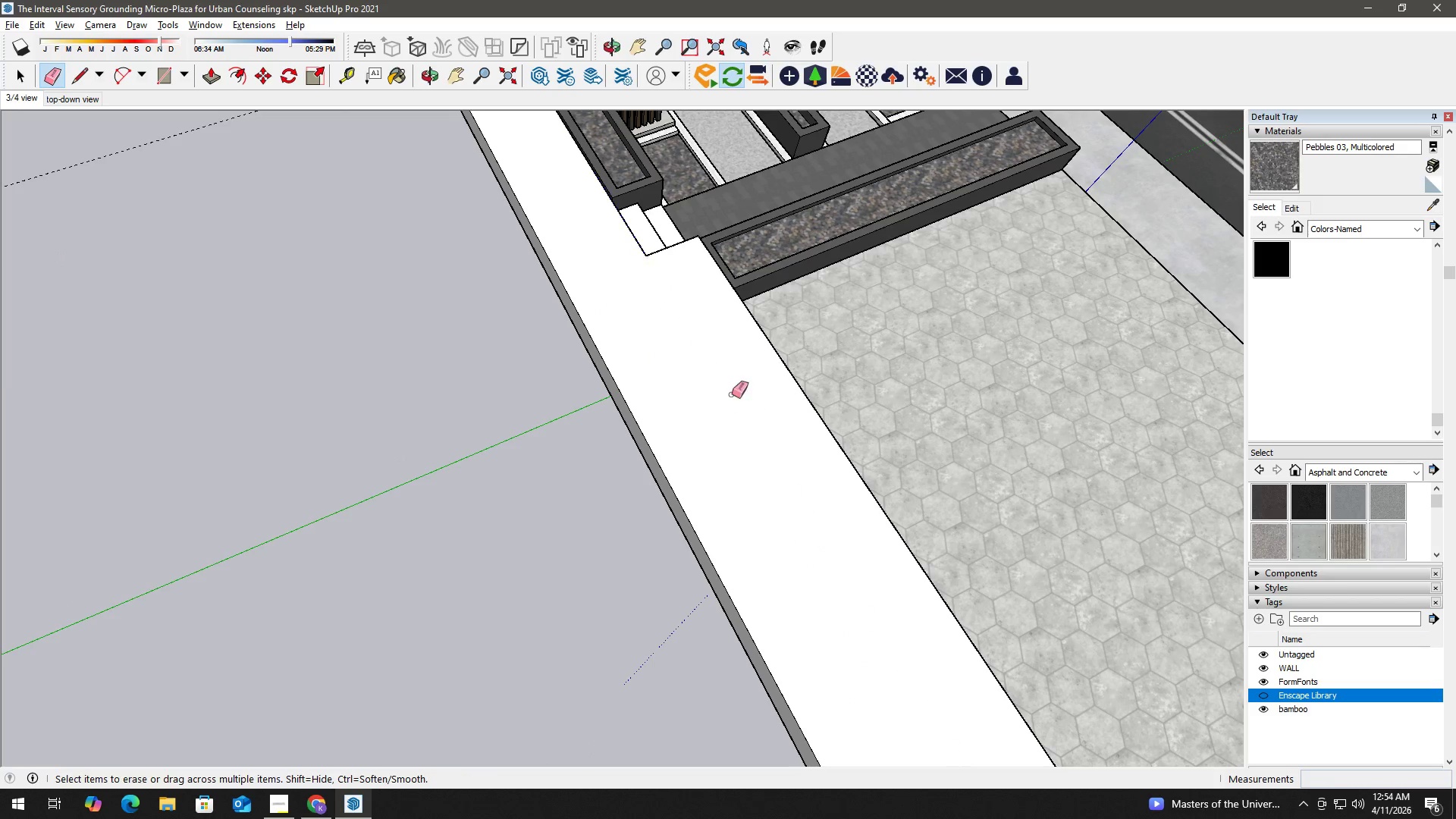 
scroll: coordinate [704, 438], scroll_direction: down, amount: 3.0
 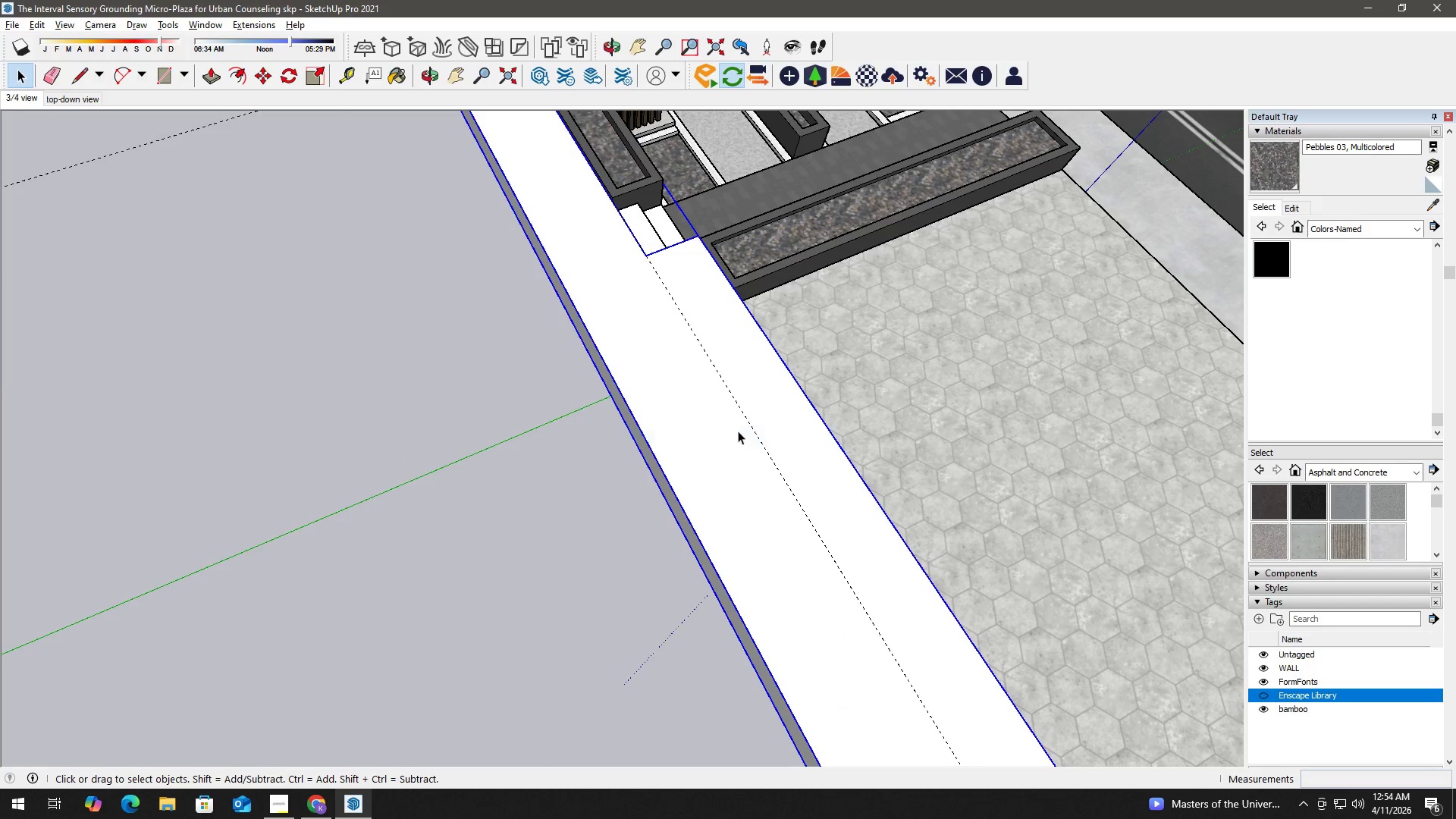 
key(Space)
 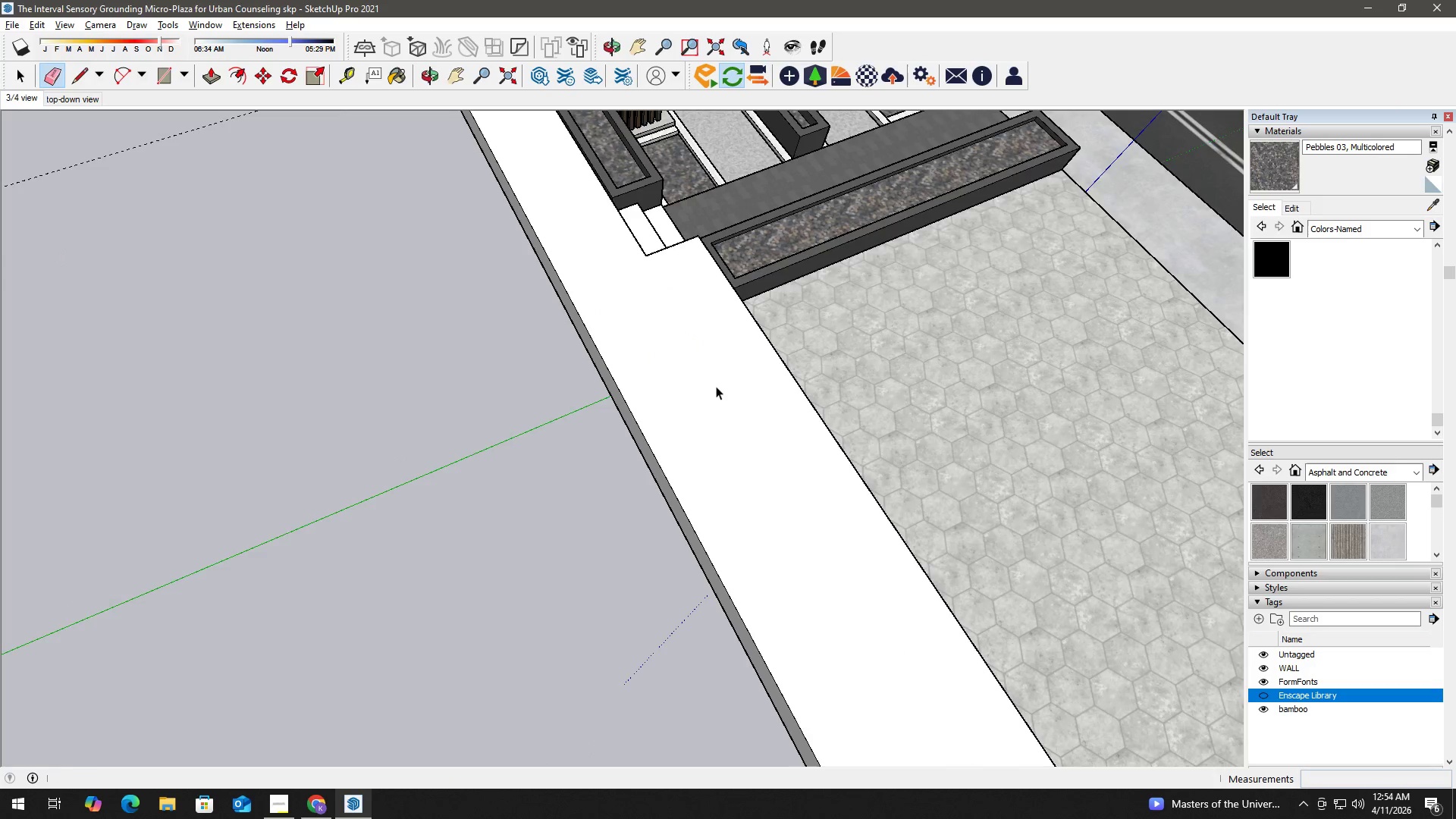 
scroll: coordinate [475, 332], scroll_direction: down, amount: 5.0
 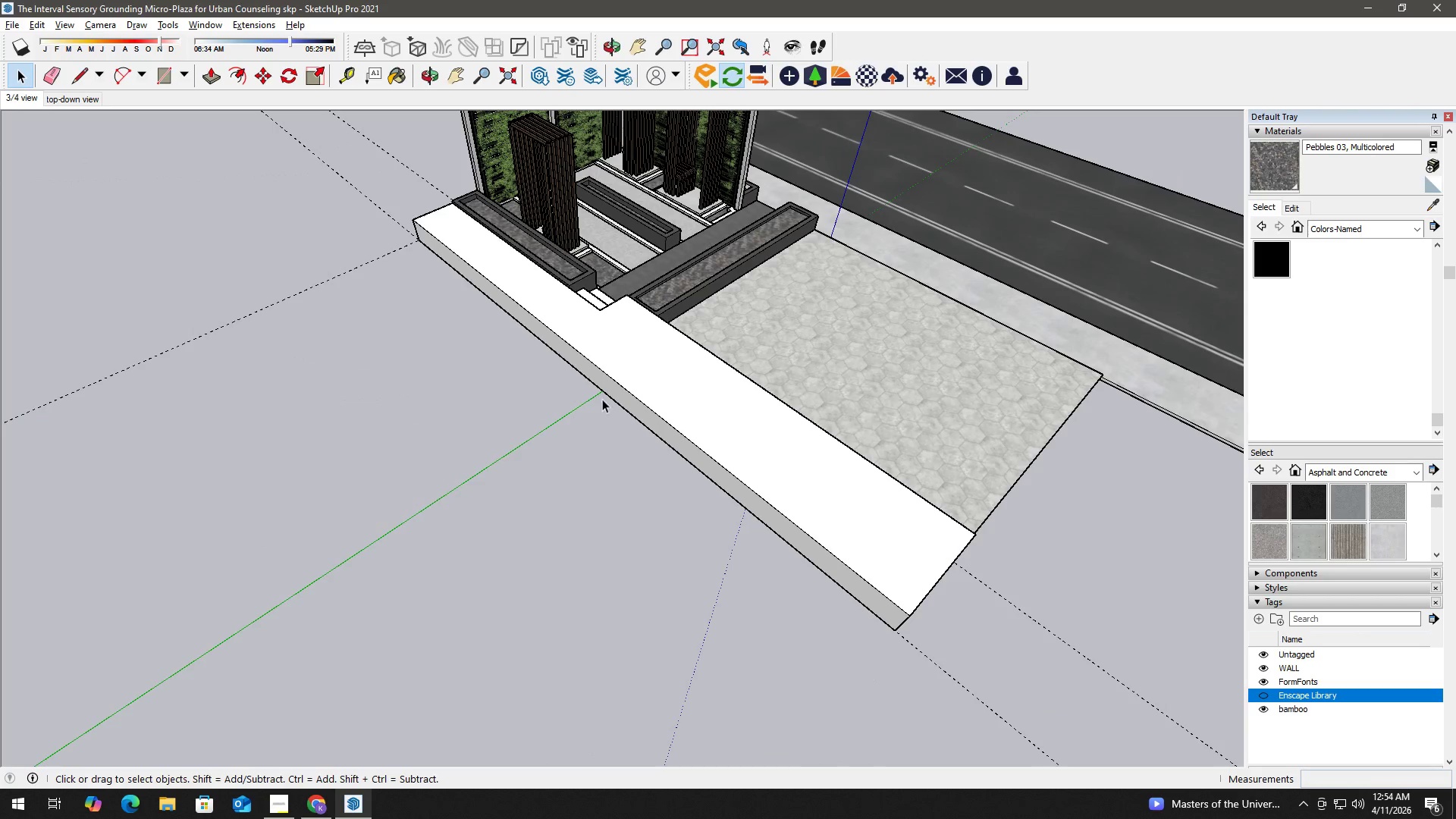 
key(Space)
 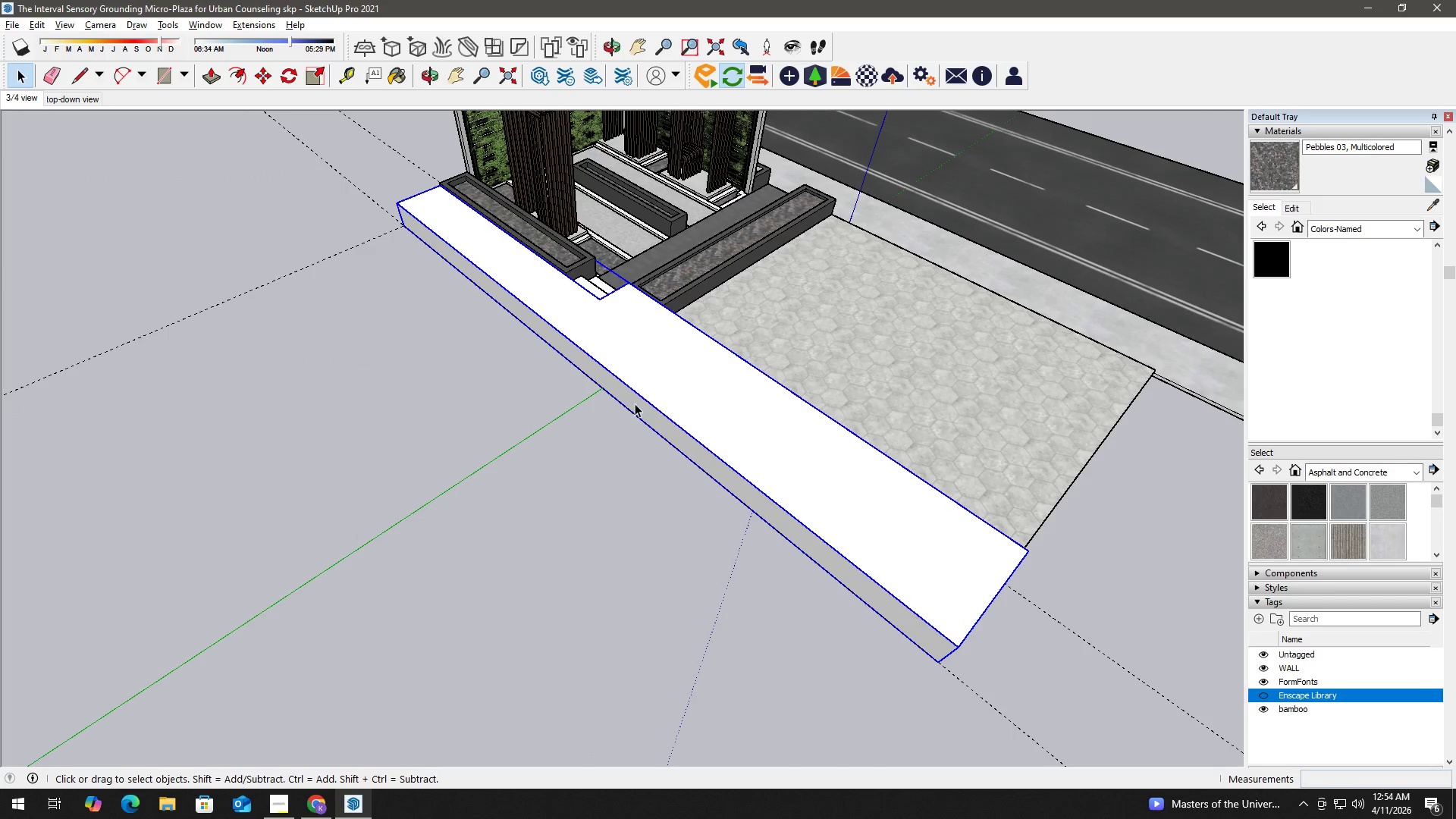 
scroll: coordinate [604, 418], scroll_direction: up, amount: 1.0
 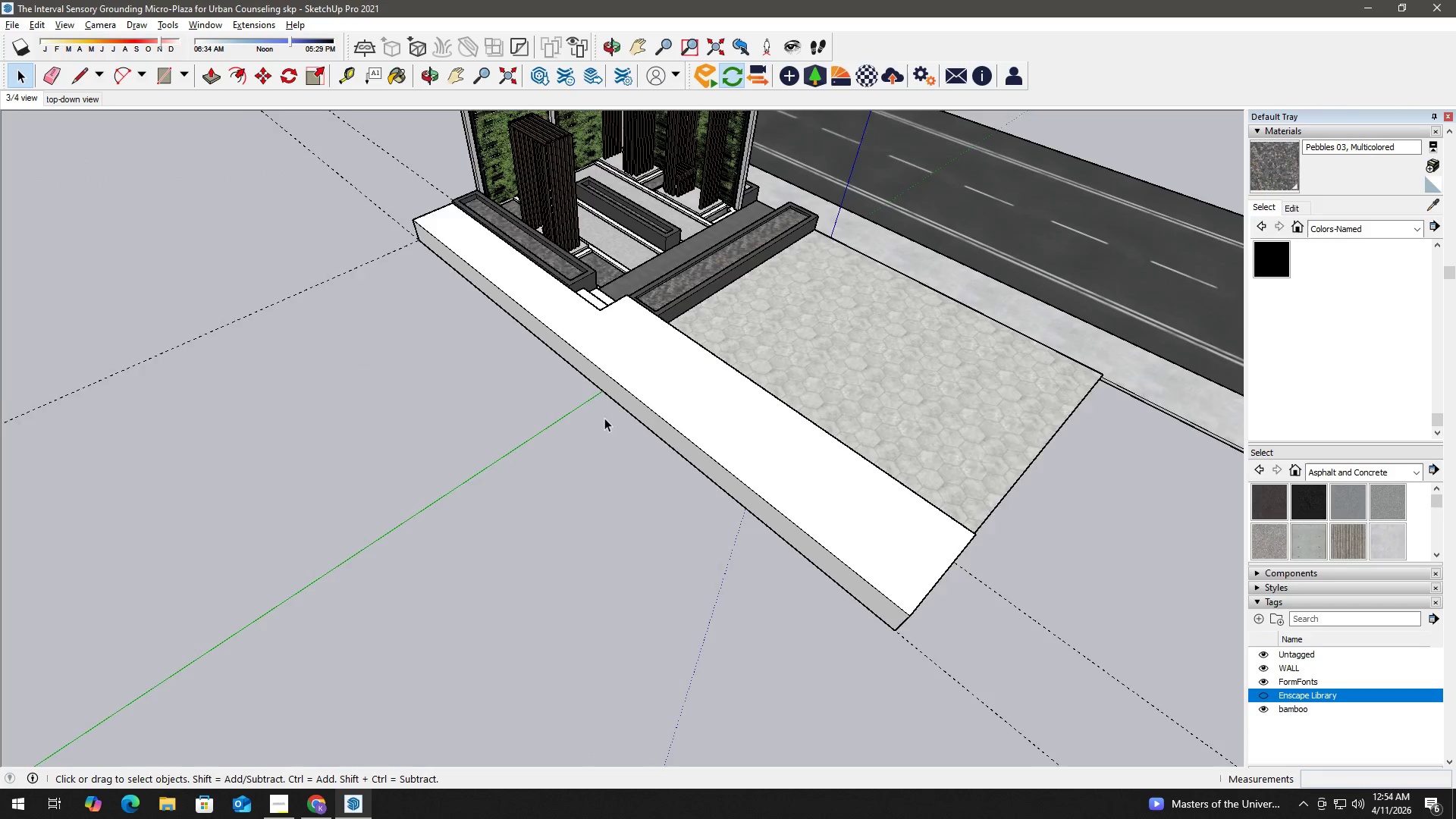 
double_click([639, 402])
 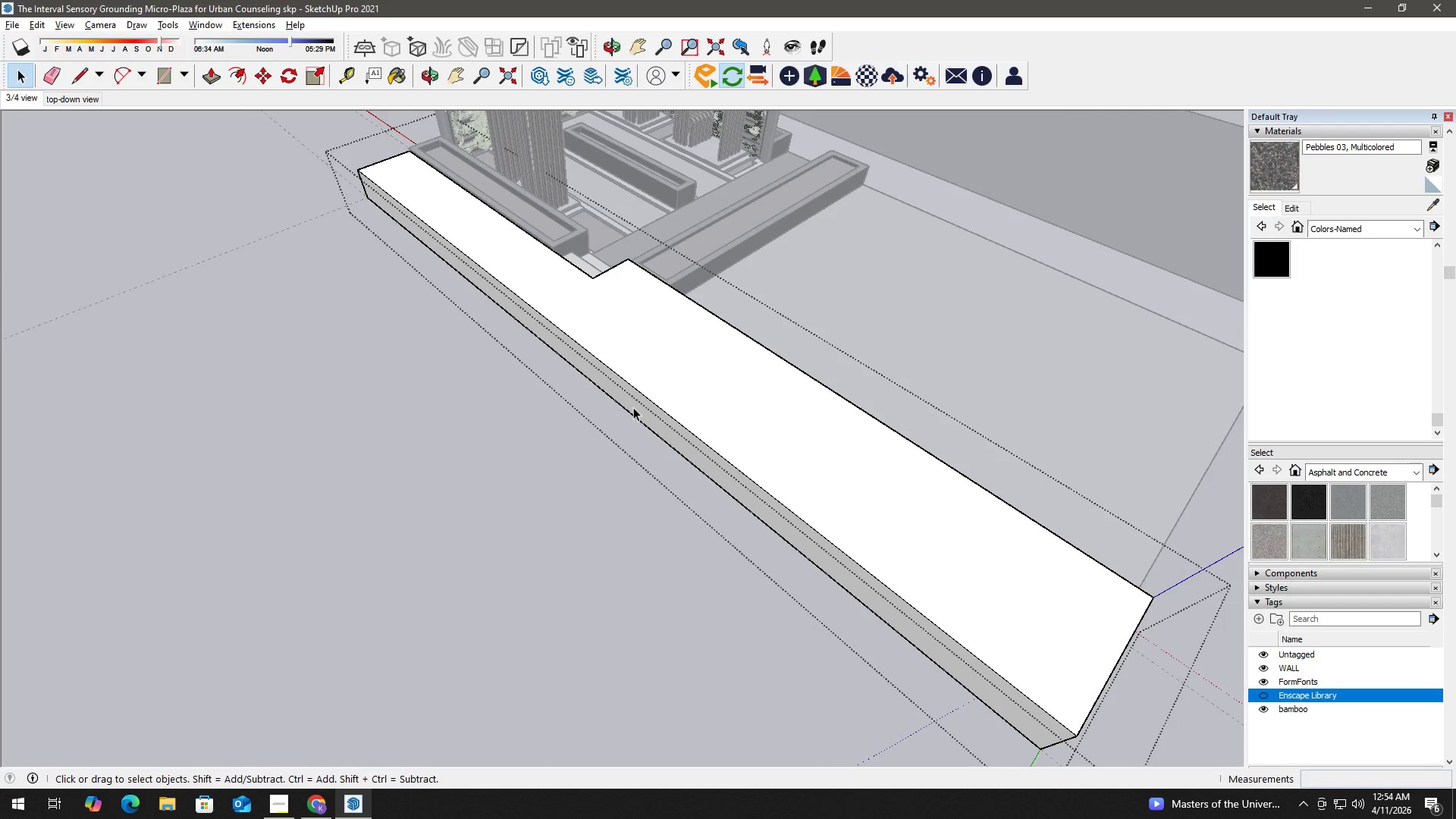 
scroll: coordinate [633, 403], scroll_direction: up, amount: 2.0
 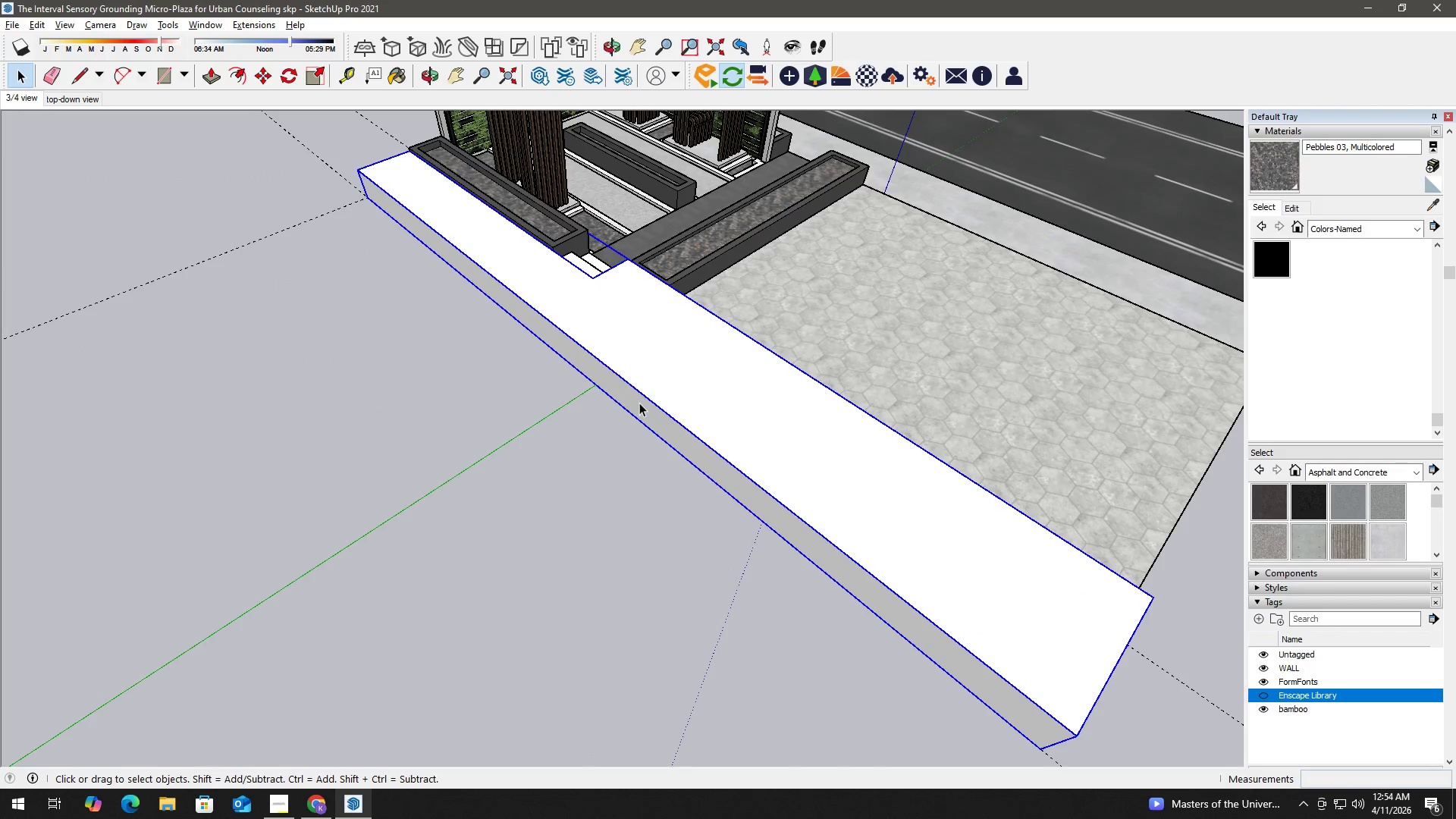 
triple_click([635, 407])
 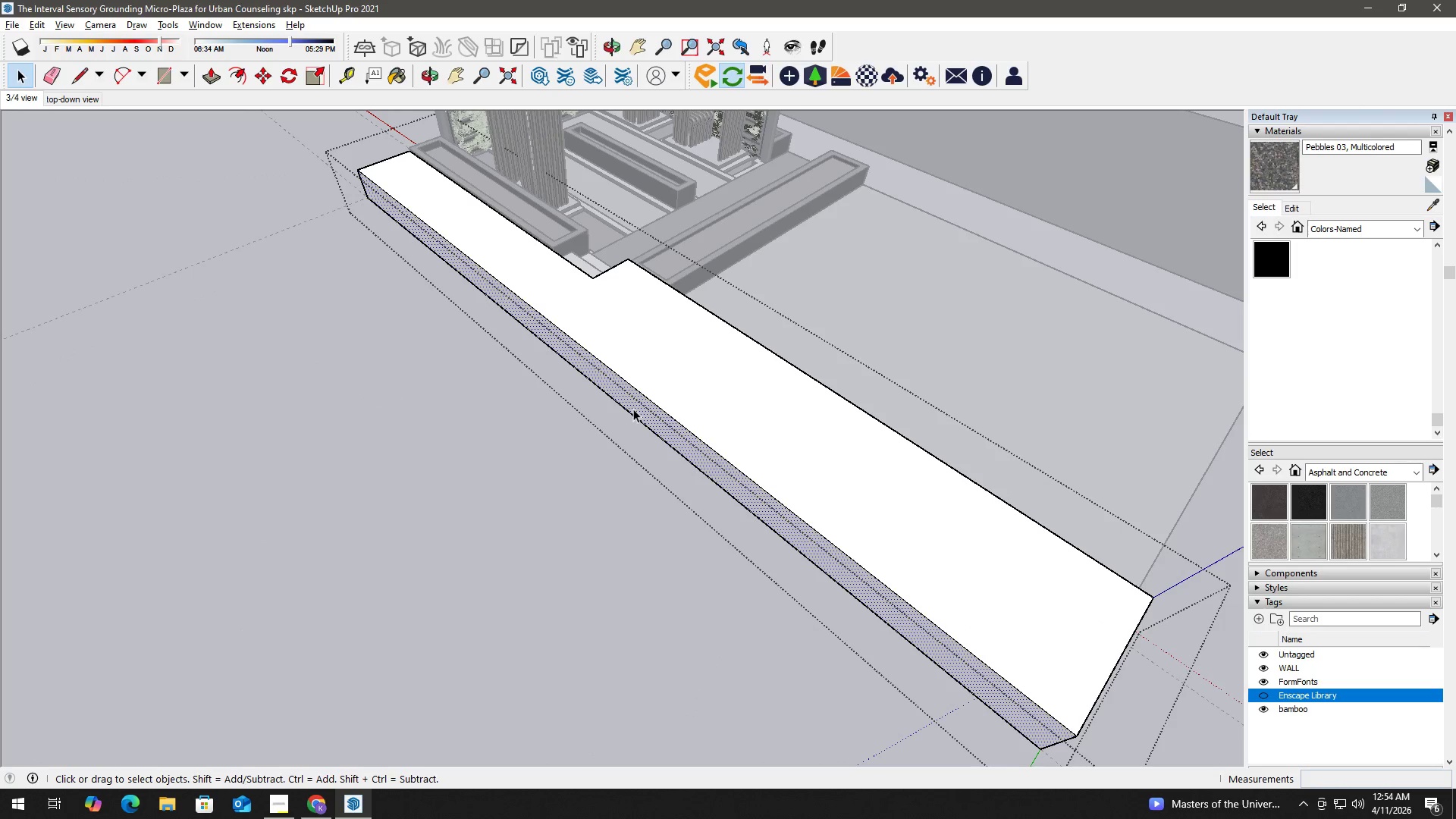 
scroll: coordinate [633, 409], scroll_direction: down, amount: 1.0
 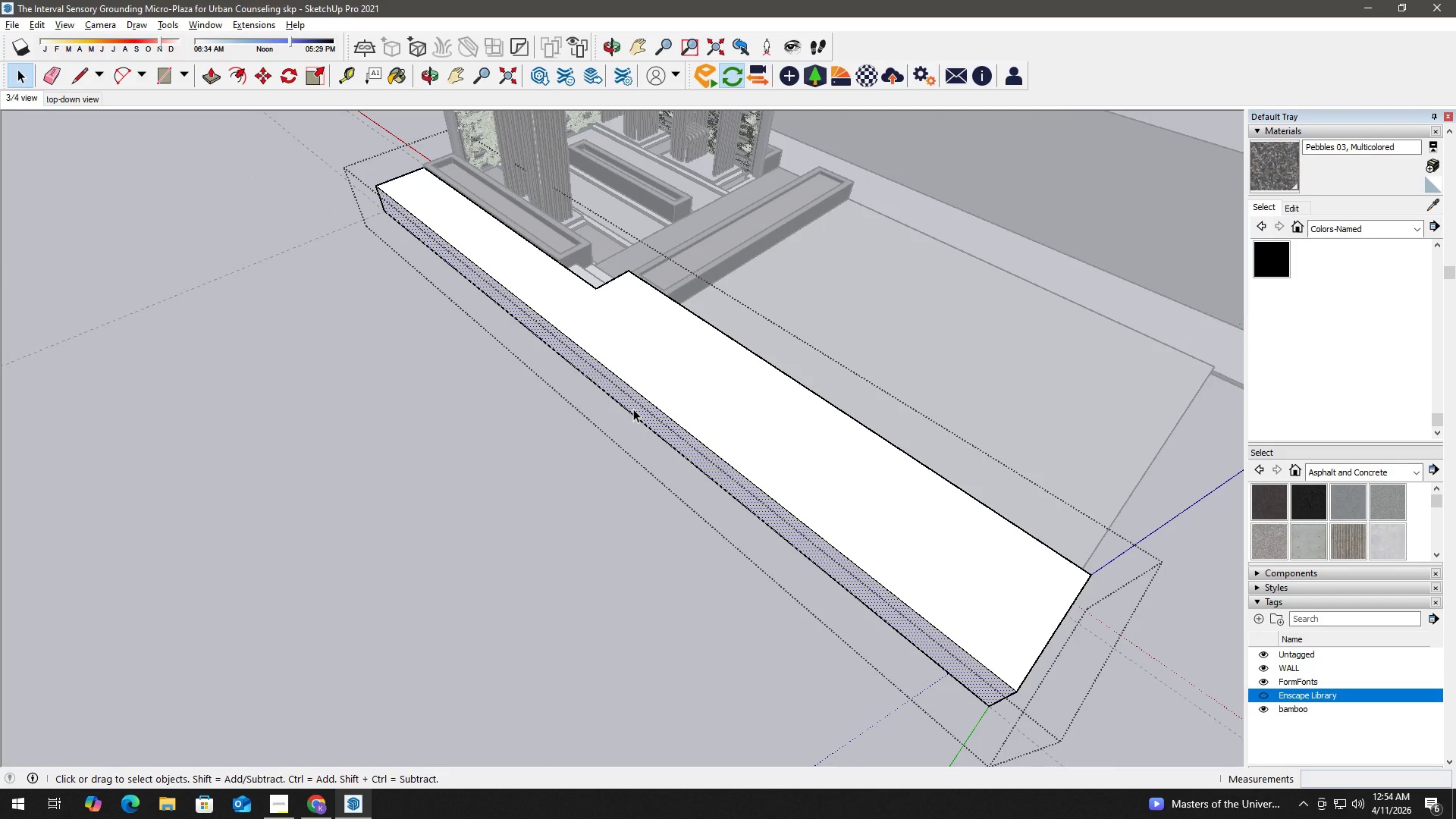 
key(P)
 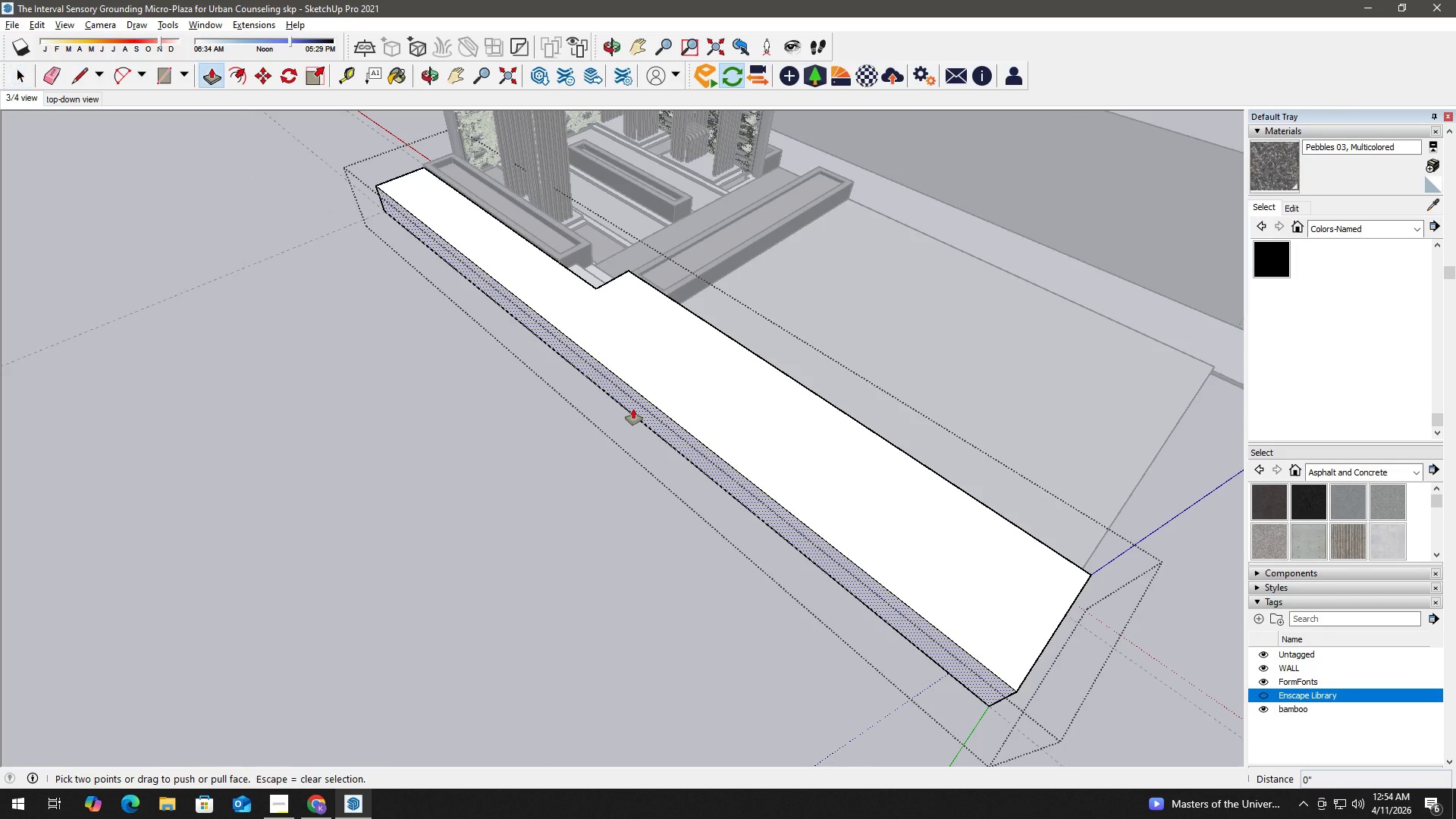 
left_click([633, 409])
 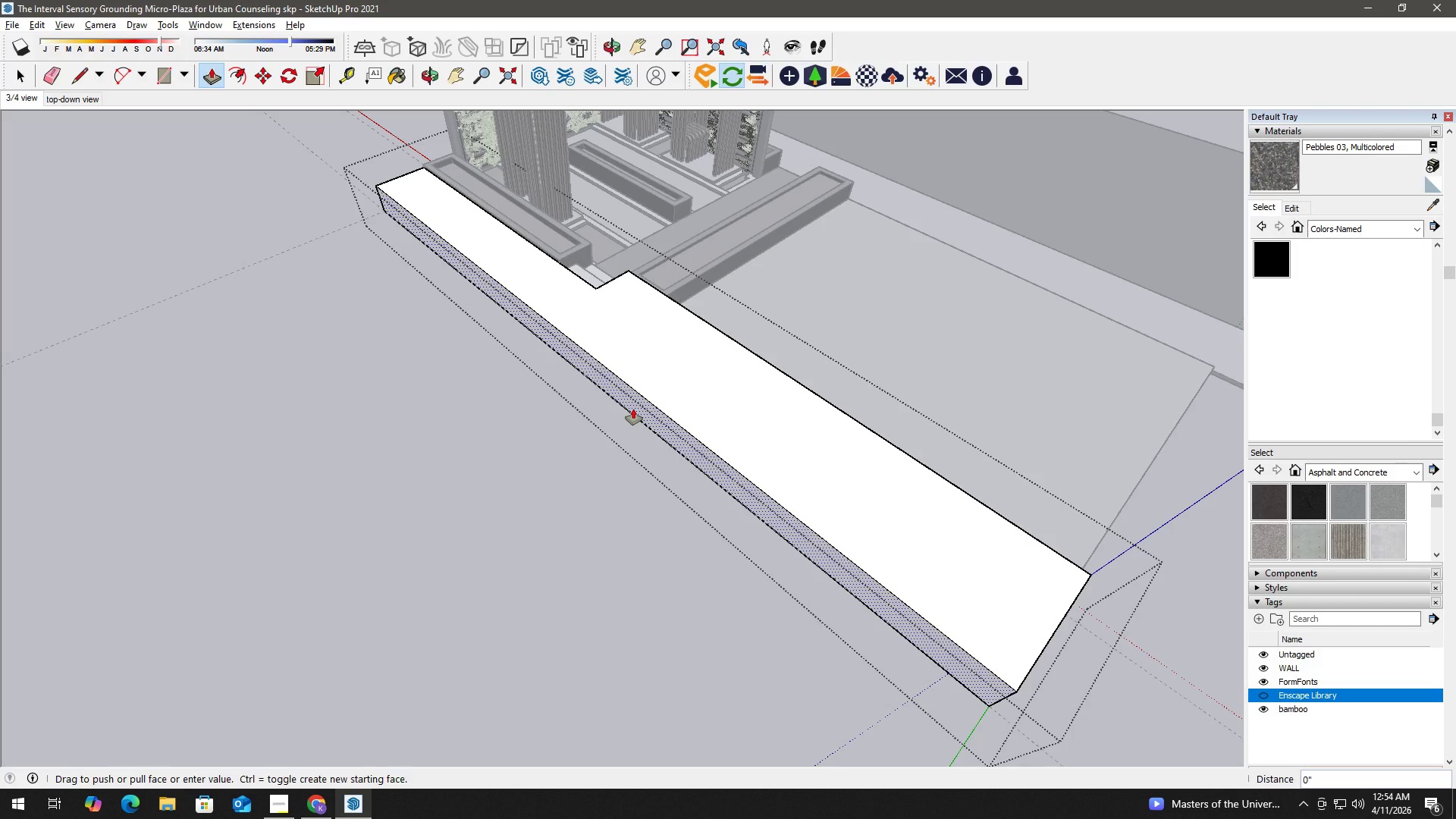 
hold_key(key=Space, duration=3.66)
 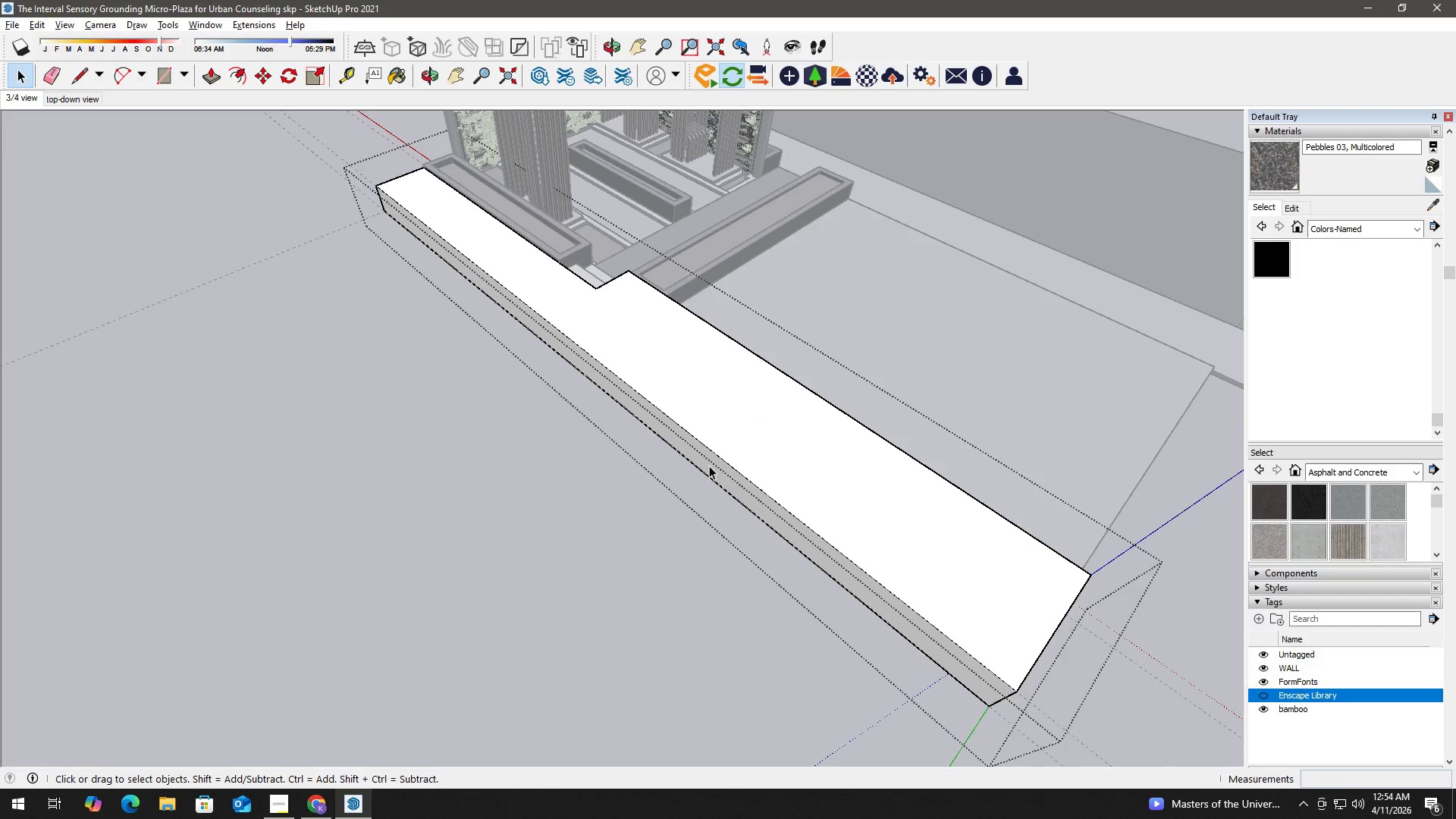 
key(Escape)
 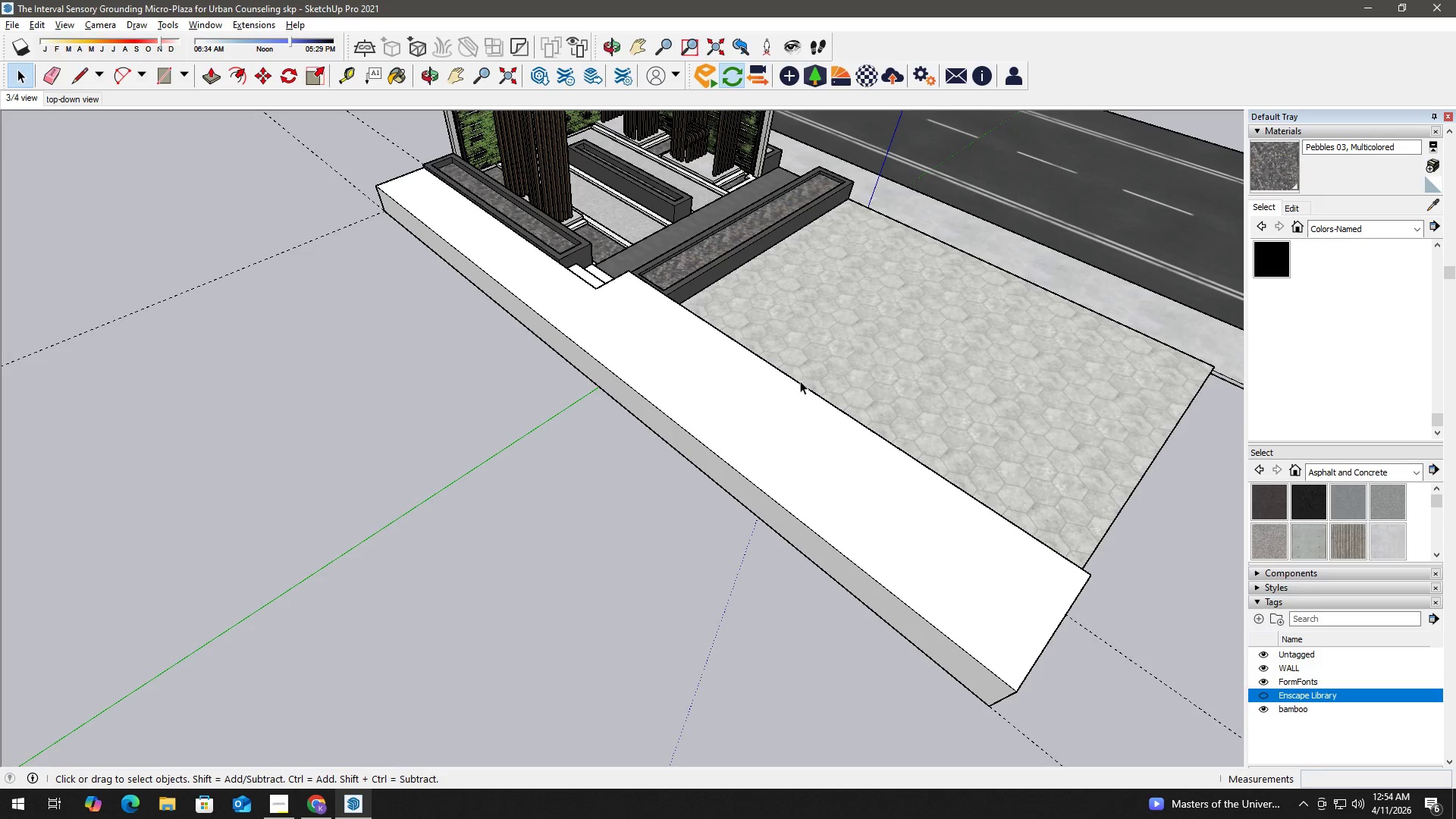 
key(T)
 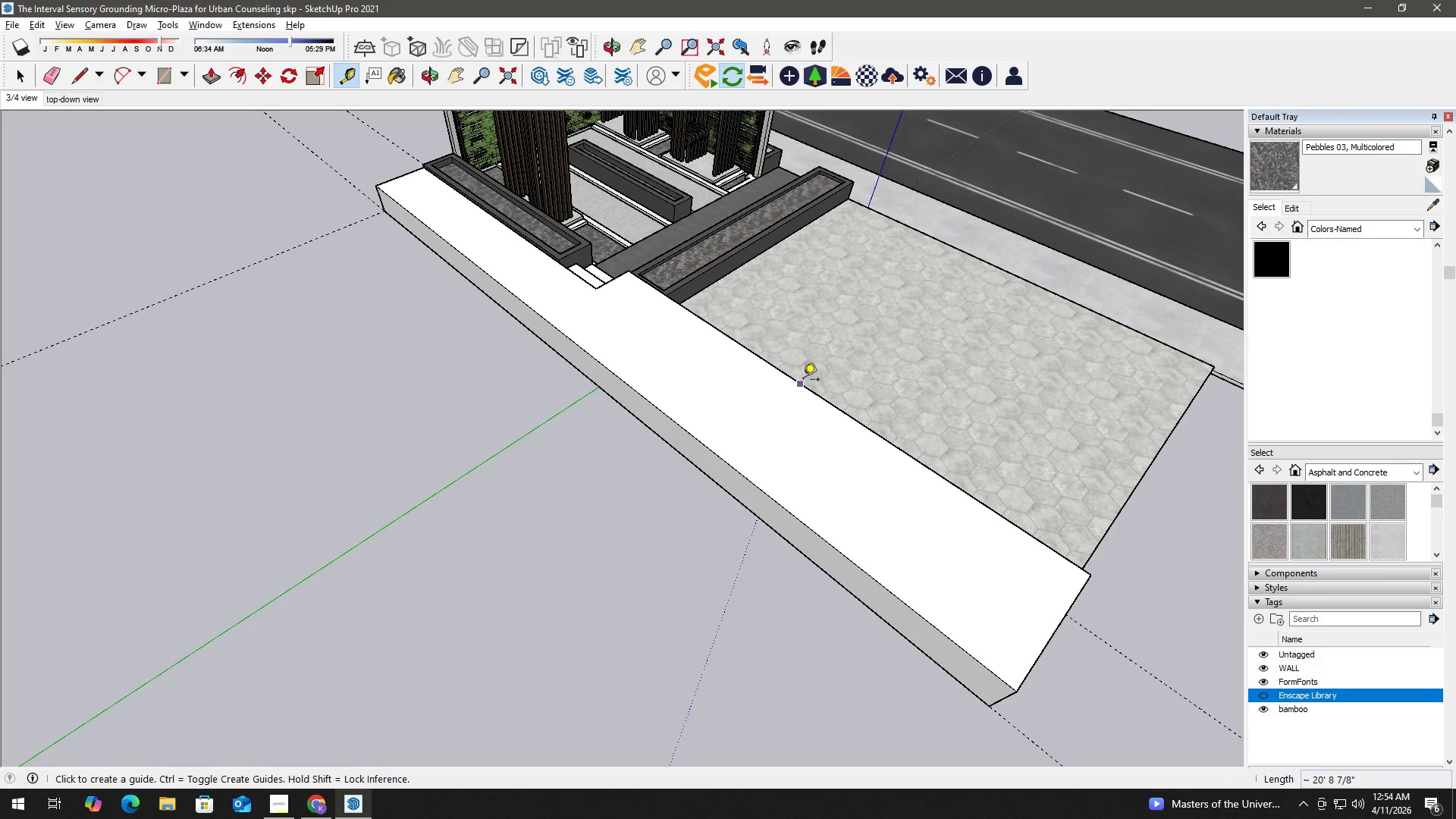 
left_click([803, 381])
 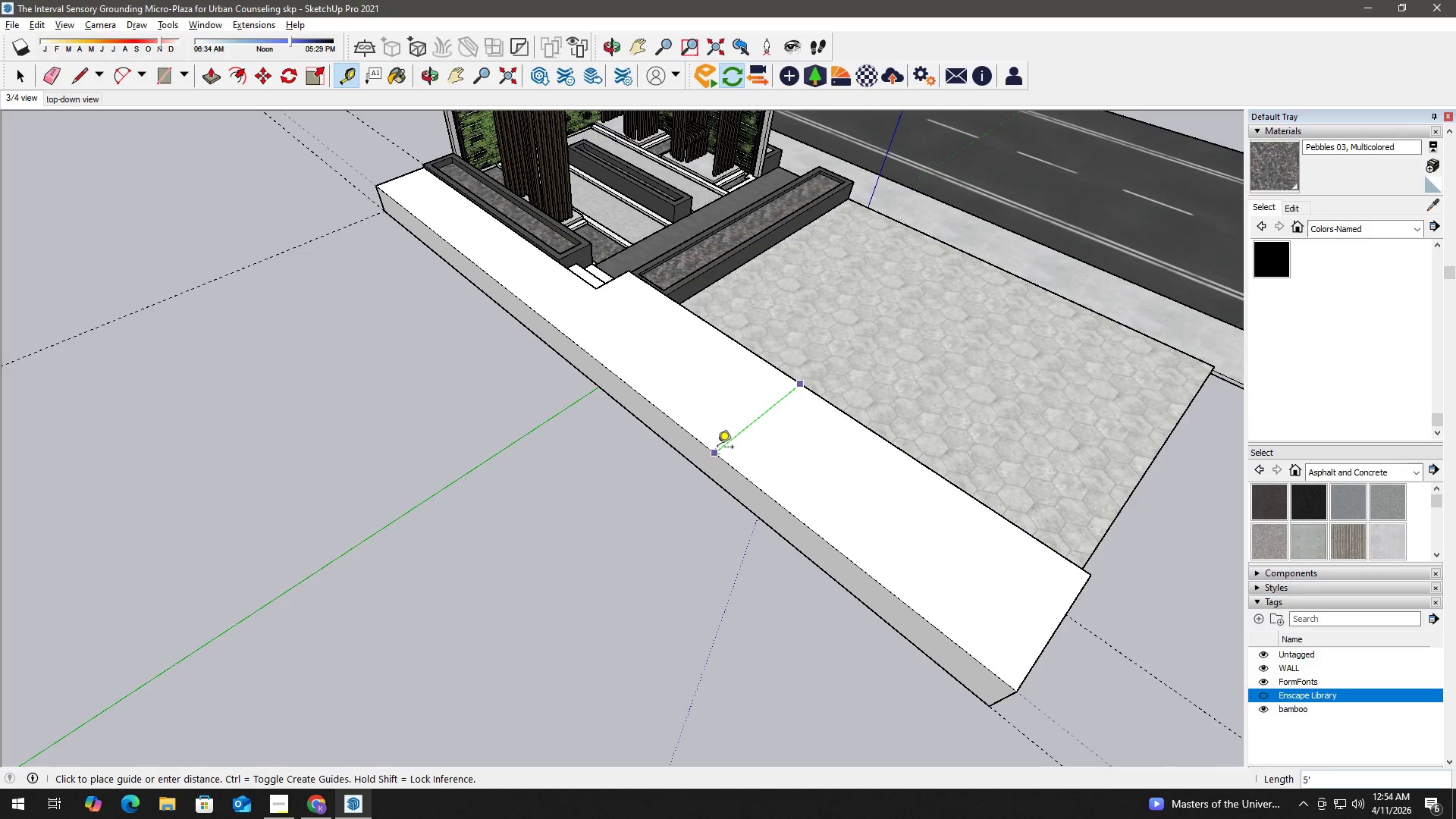 
left_click([717, 449])
 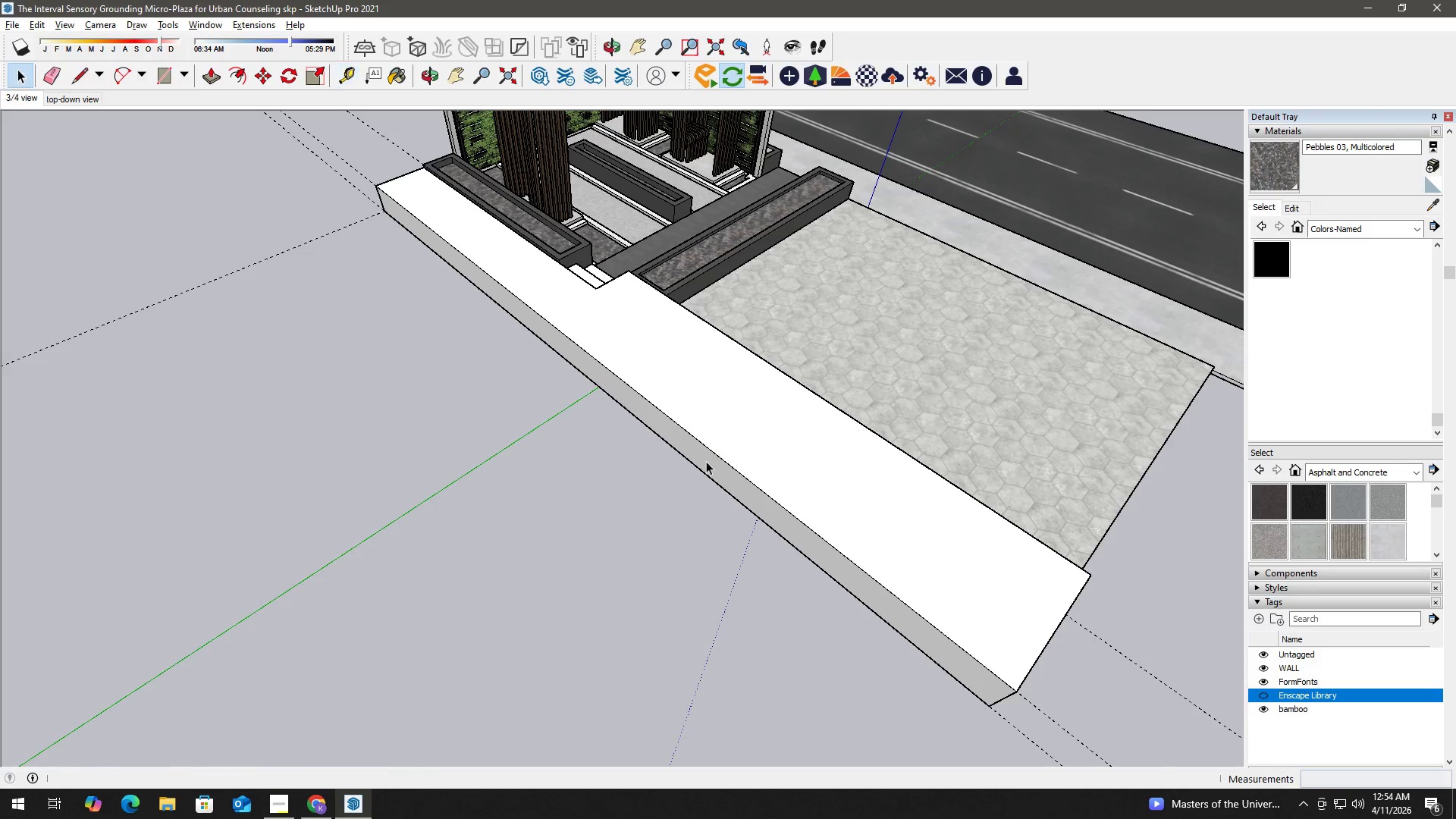 
double_click([706, 462])
 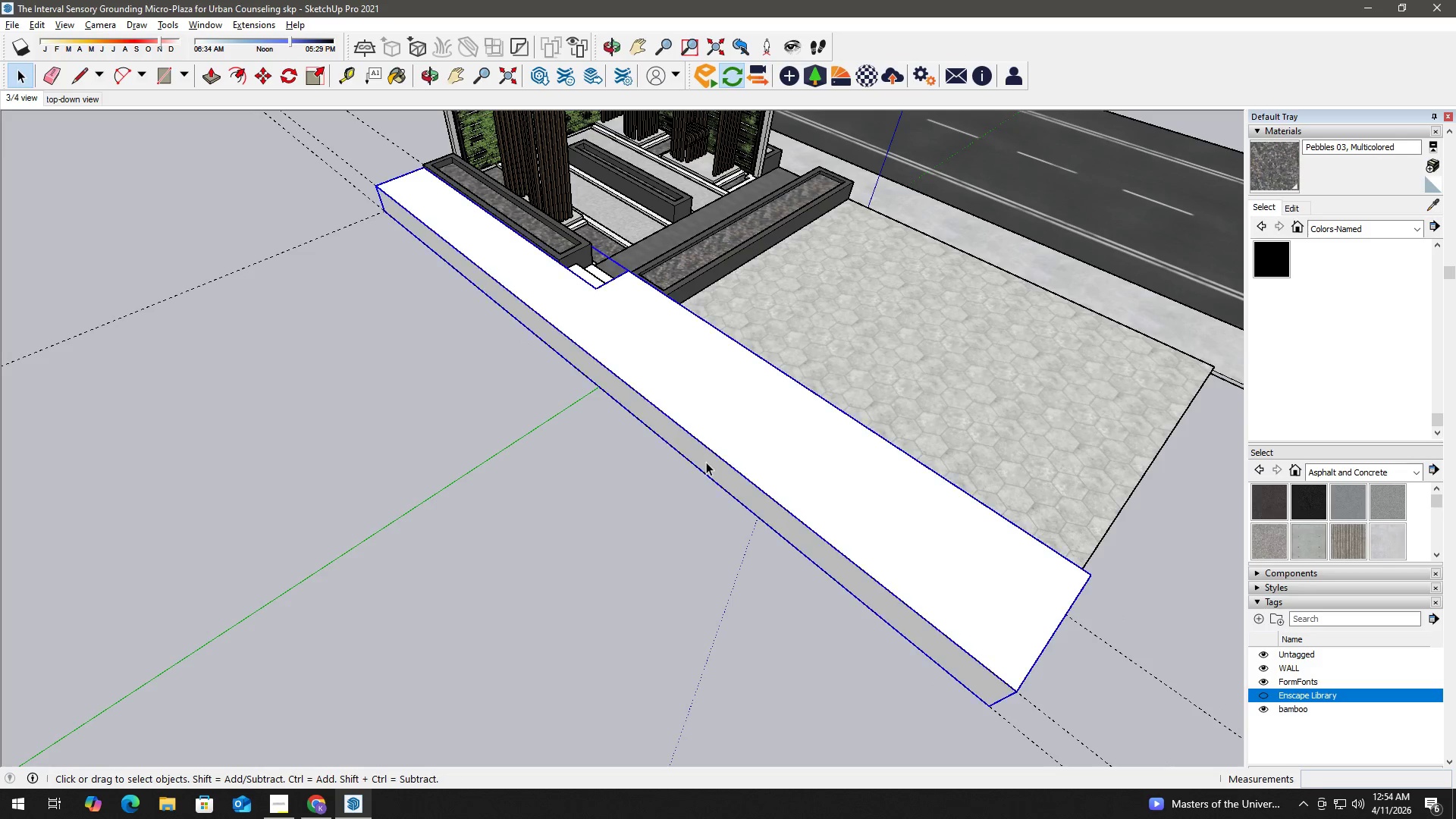 
triple_click([706, 462])
 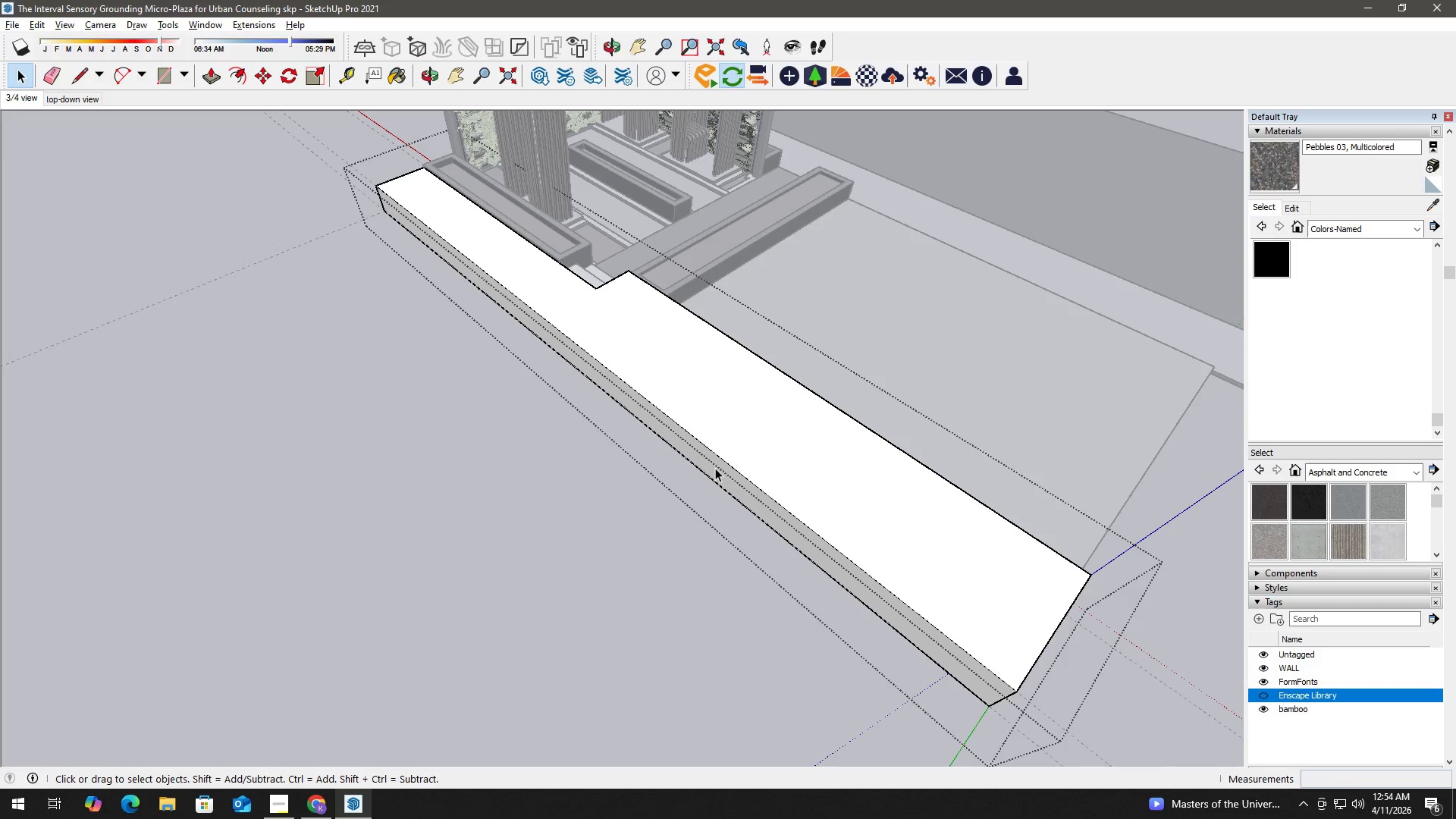 
left_click([715, 468])
 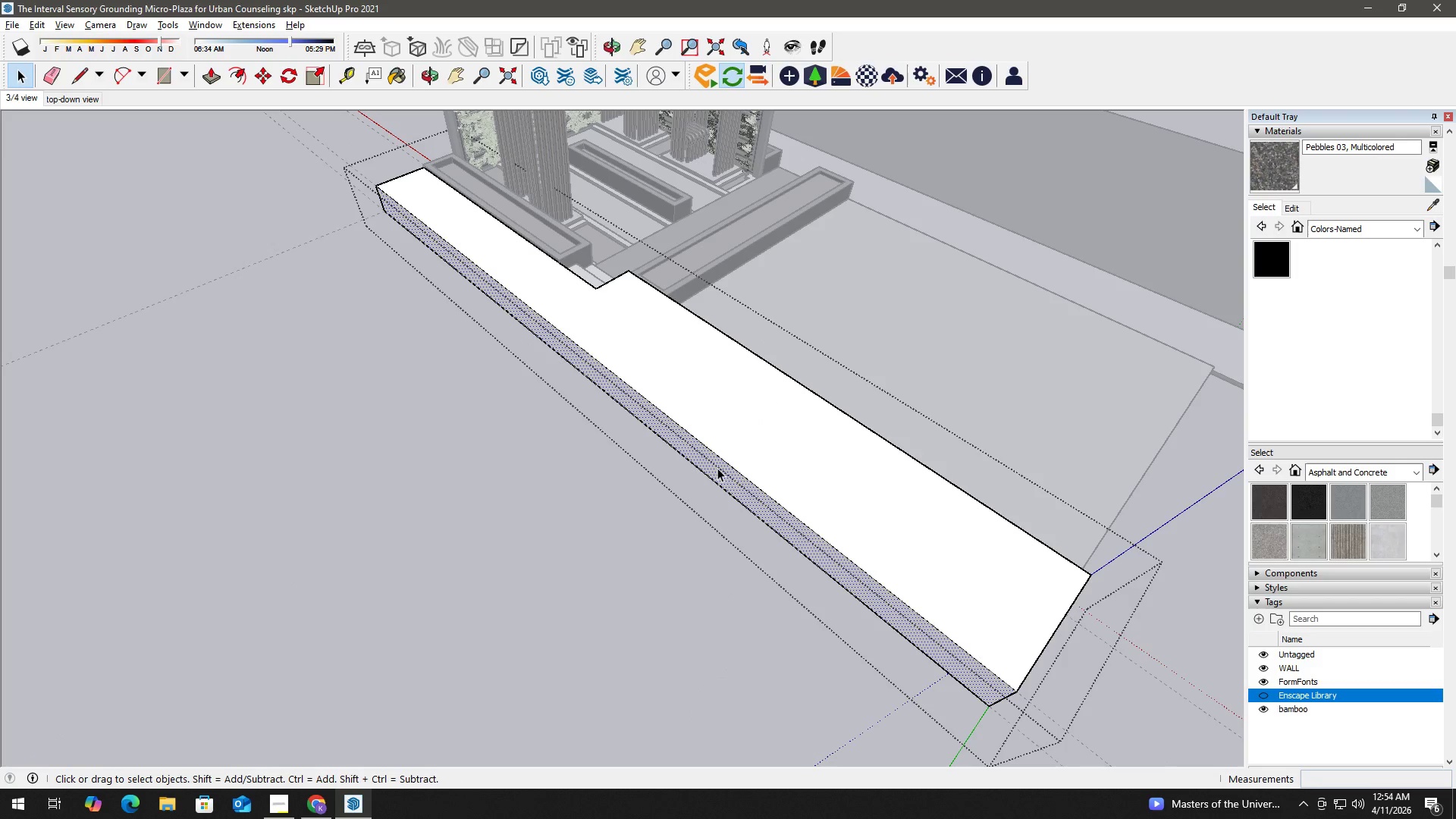 
key(P)
 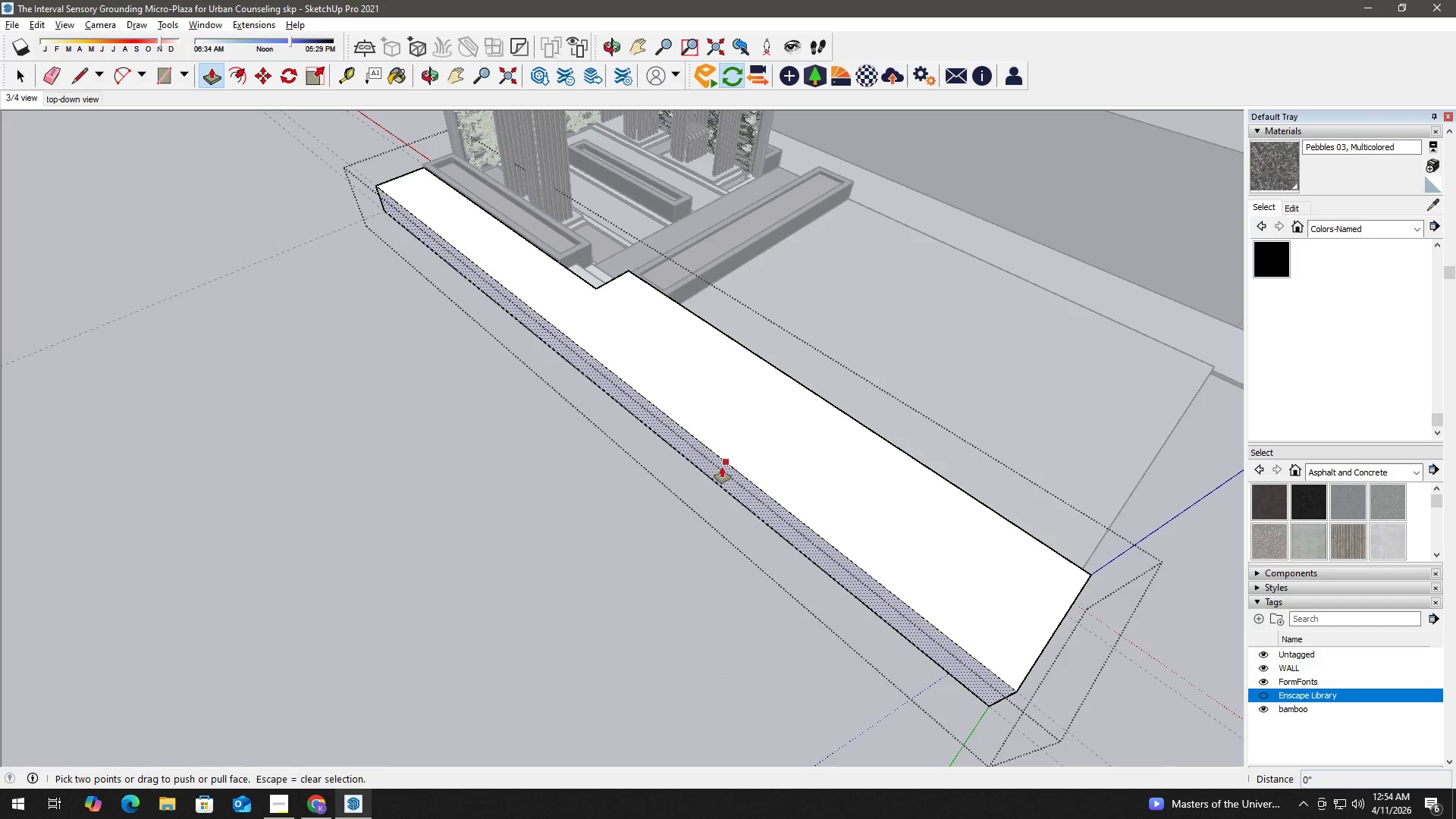 
left_click([722, 467])
 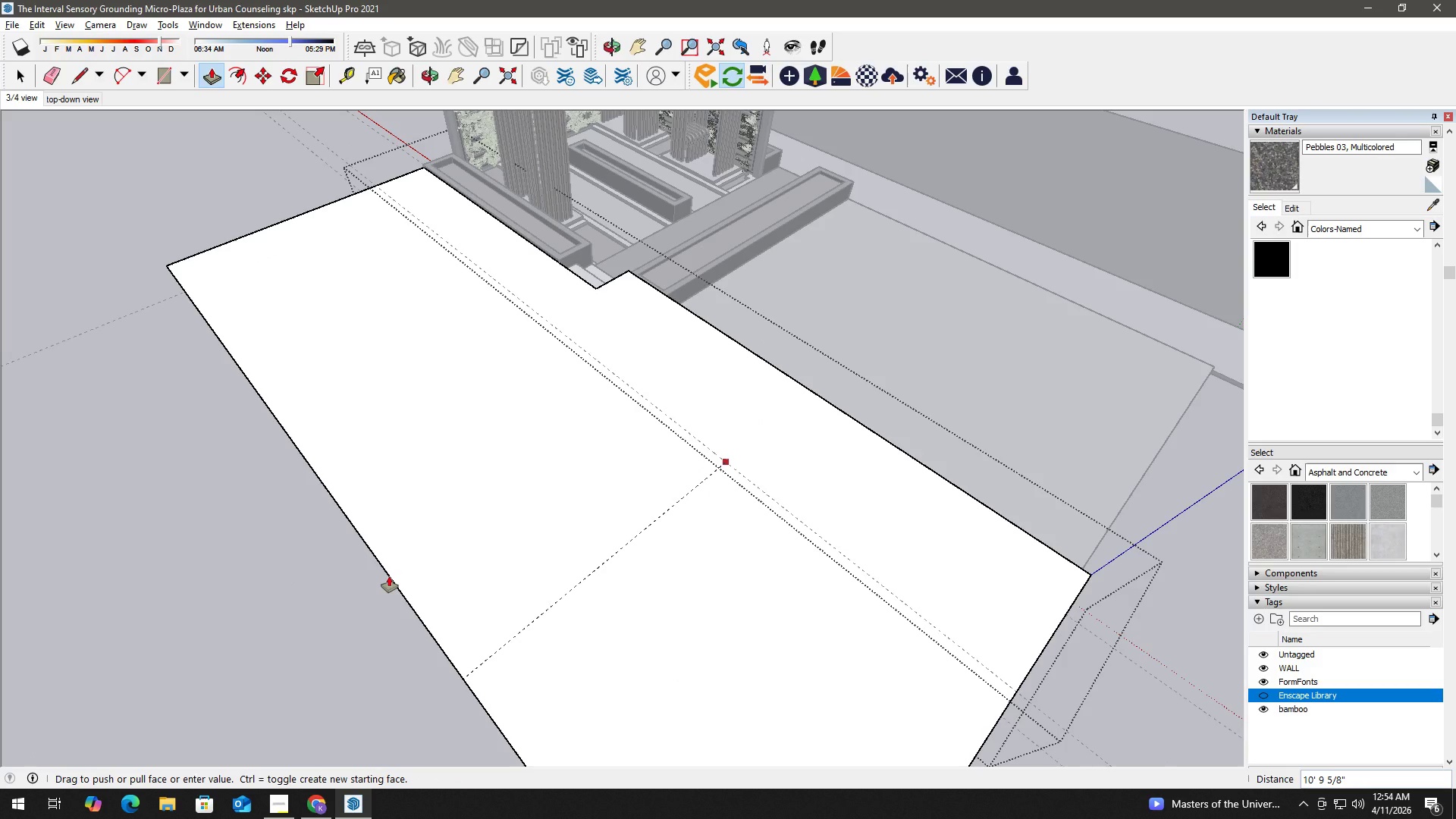 
left_click([389, 576])
 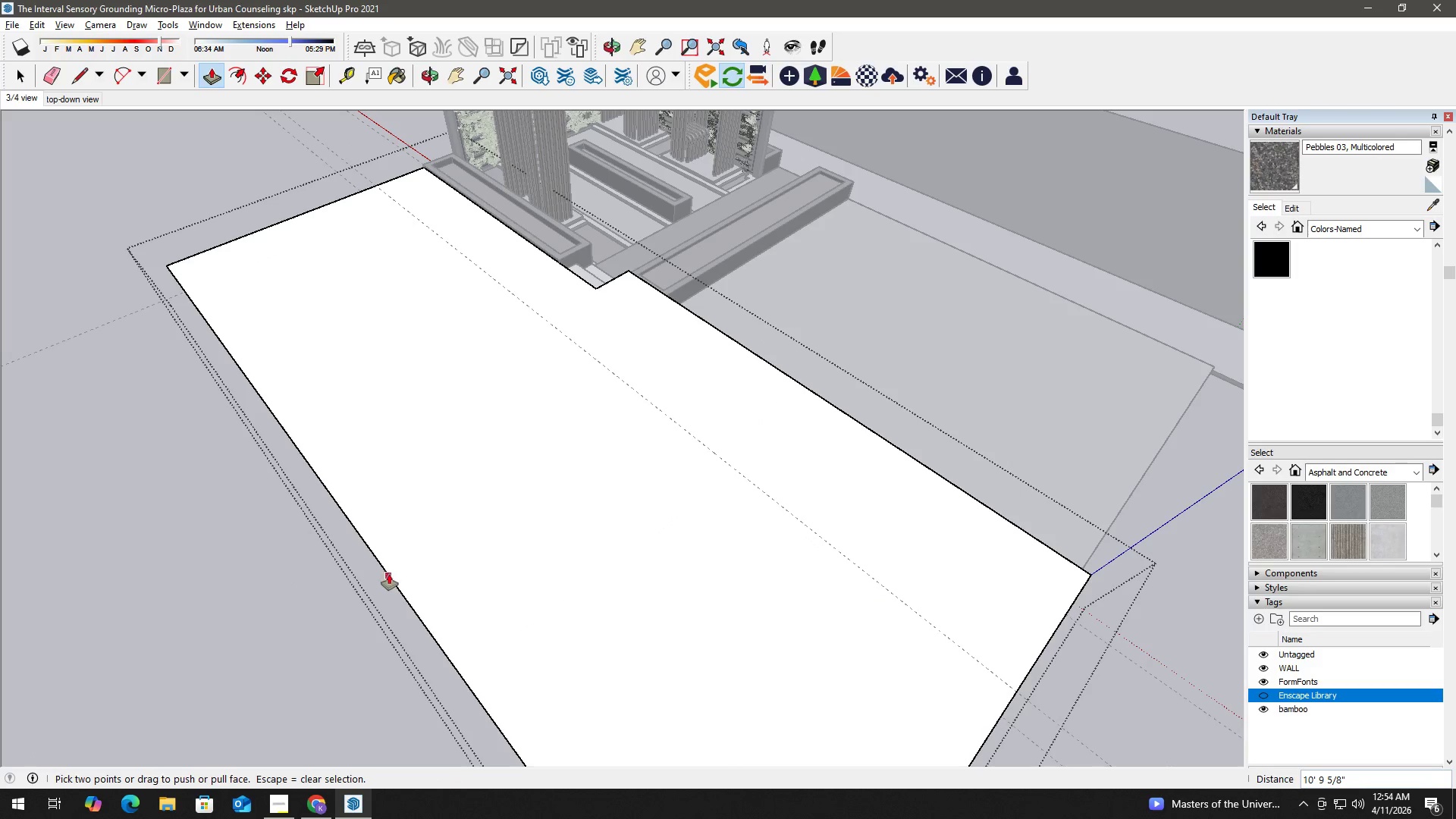 
key(Space)
 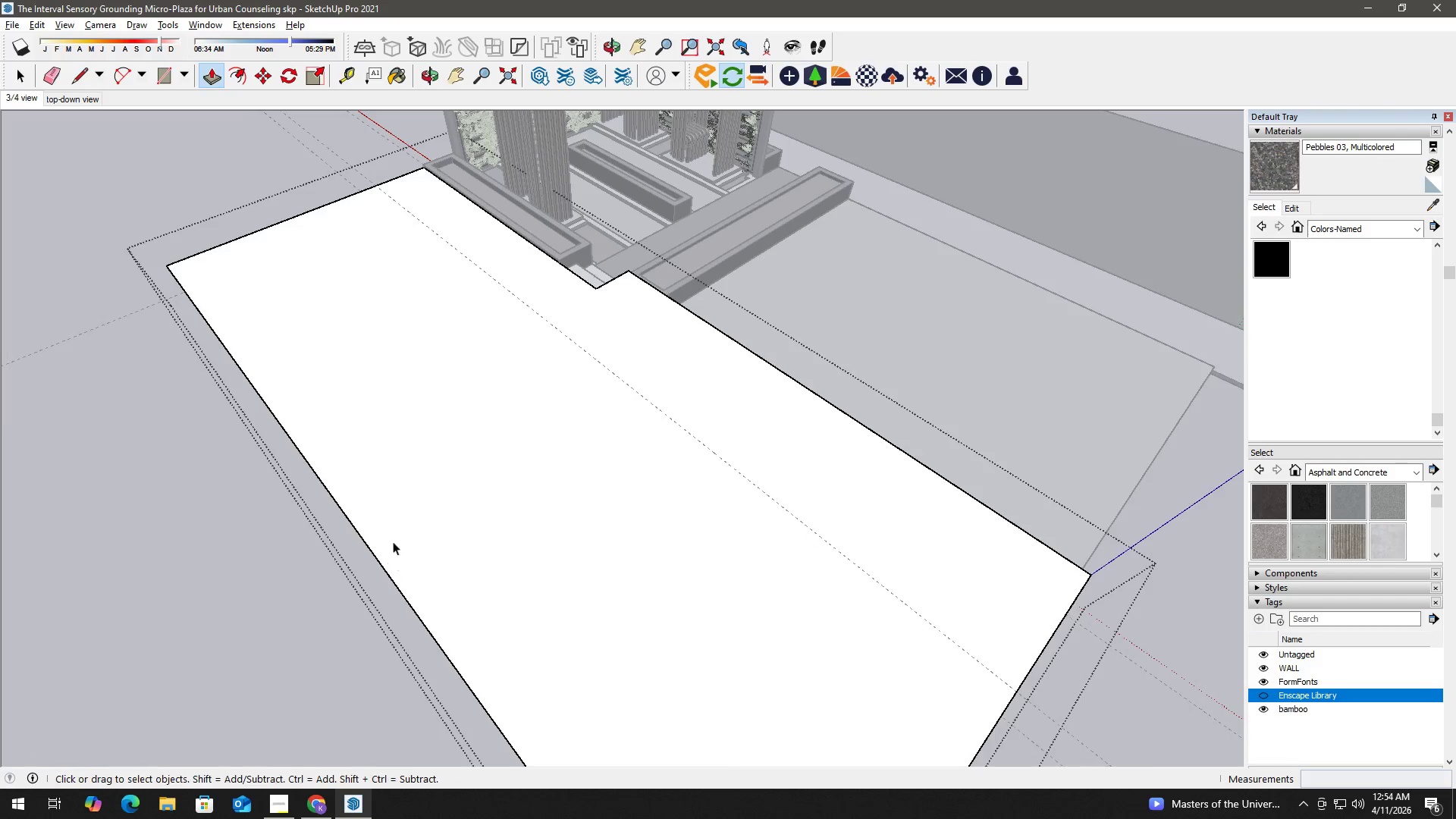 
scroll: coordinate [562, 401], scroll_direction: down, amount: 6.0
 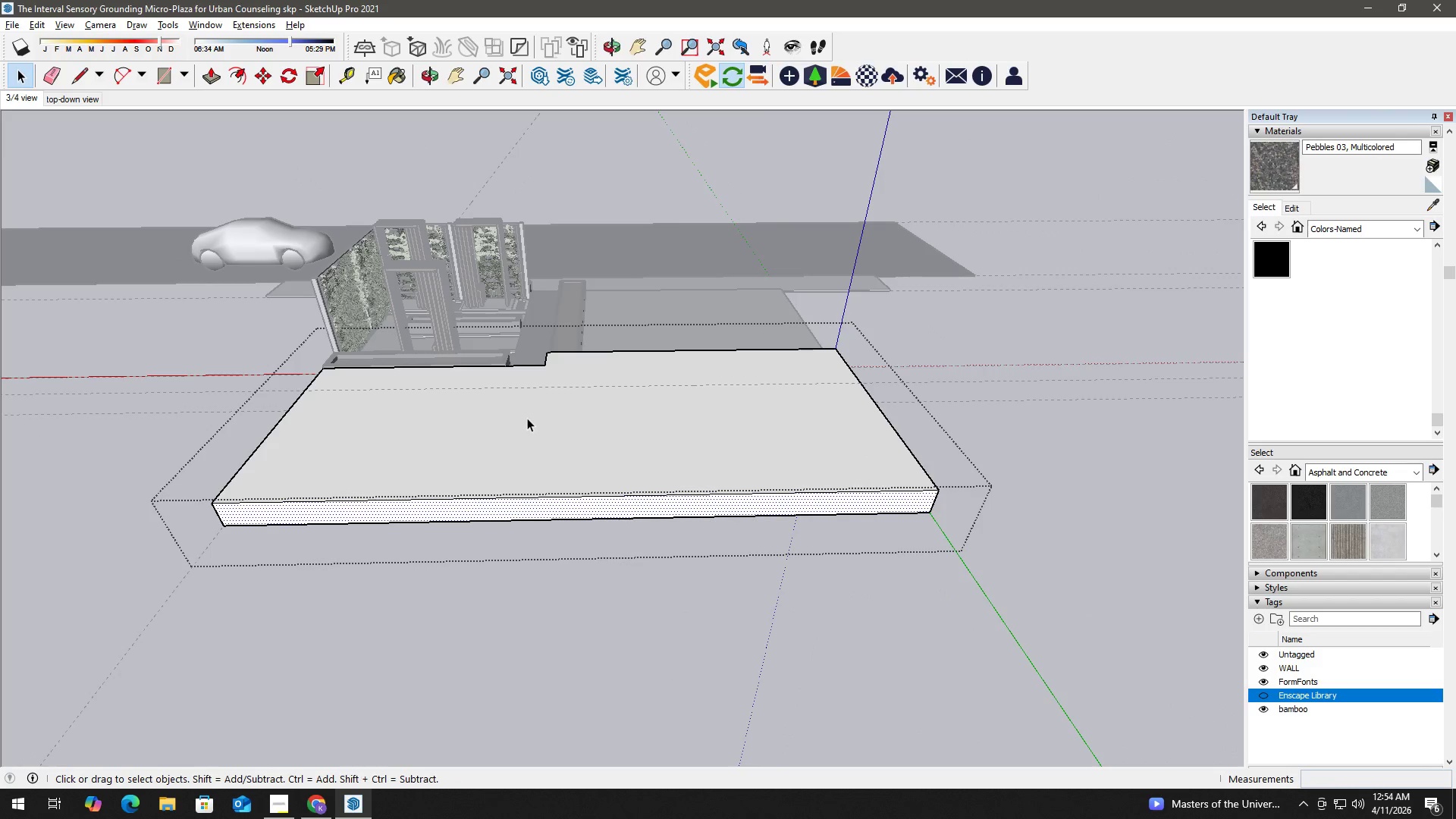 
left_click([728, 573])
 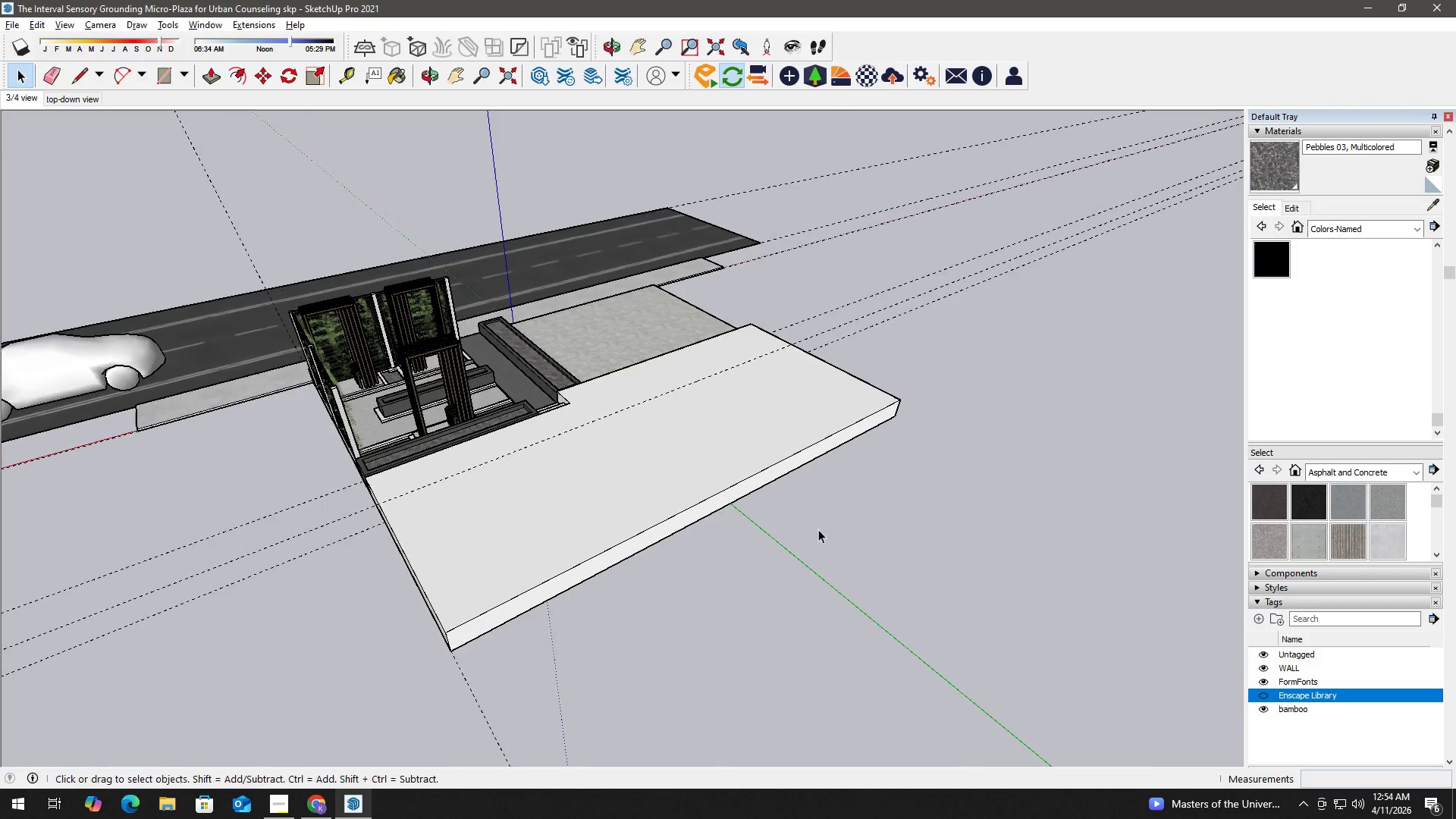 
scroll: coordinate [524, 475], scroll_direction: down, amount: 2.0
 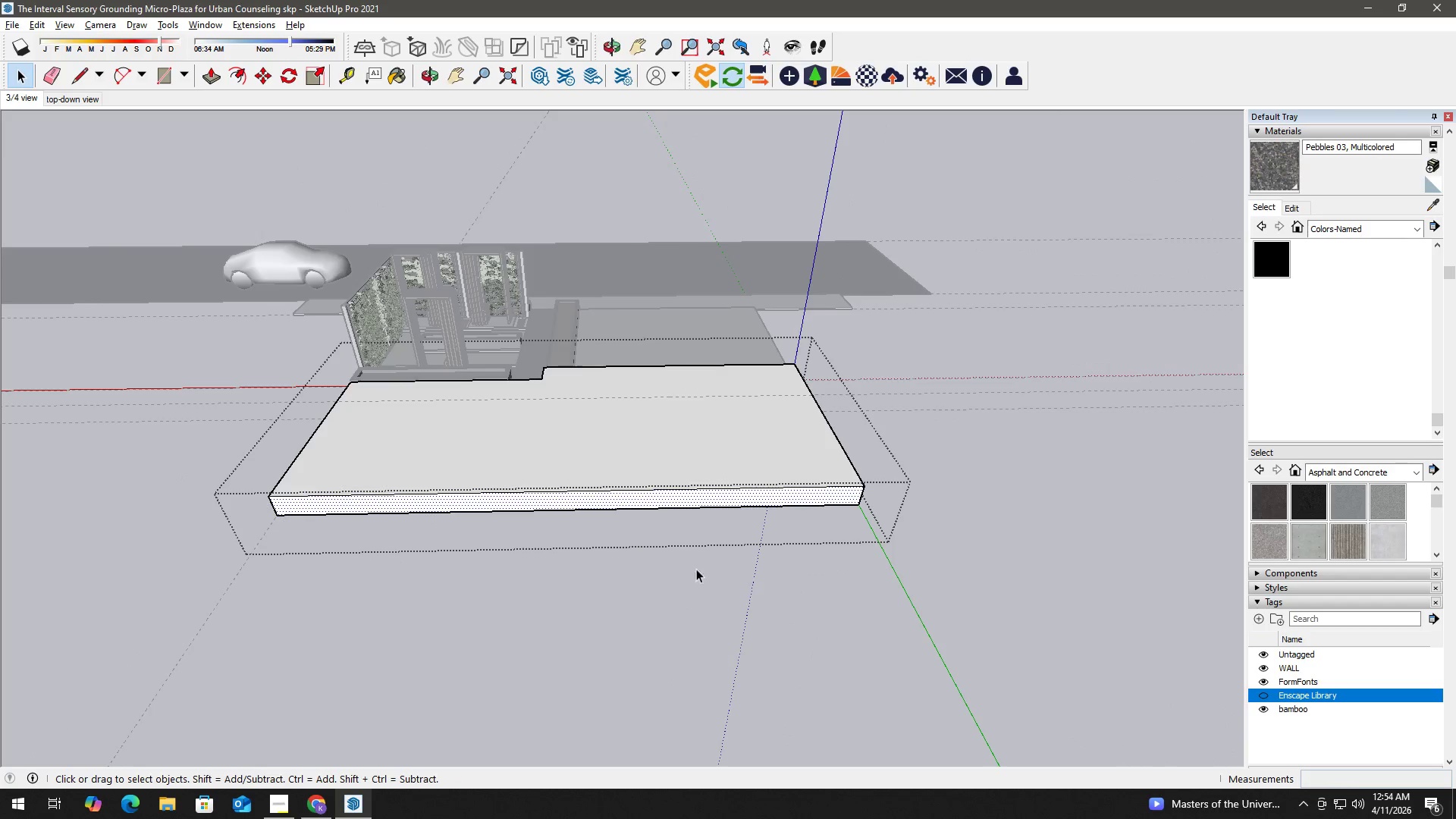 
scroll: coordinate [661, 476], scroll_direction: up, amount: 3.0
 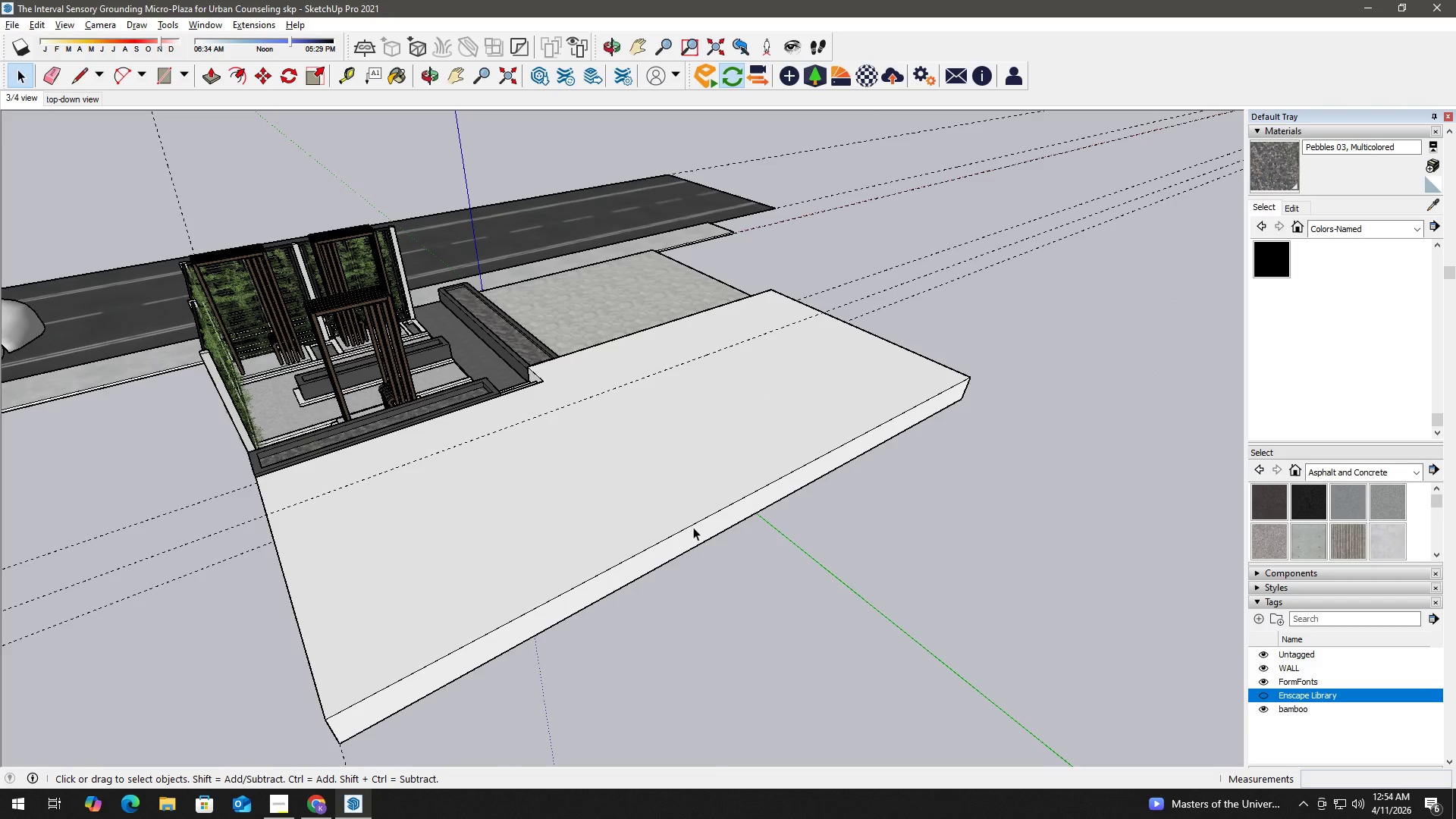 
double_click([695, 529])
 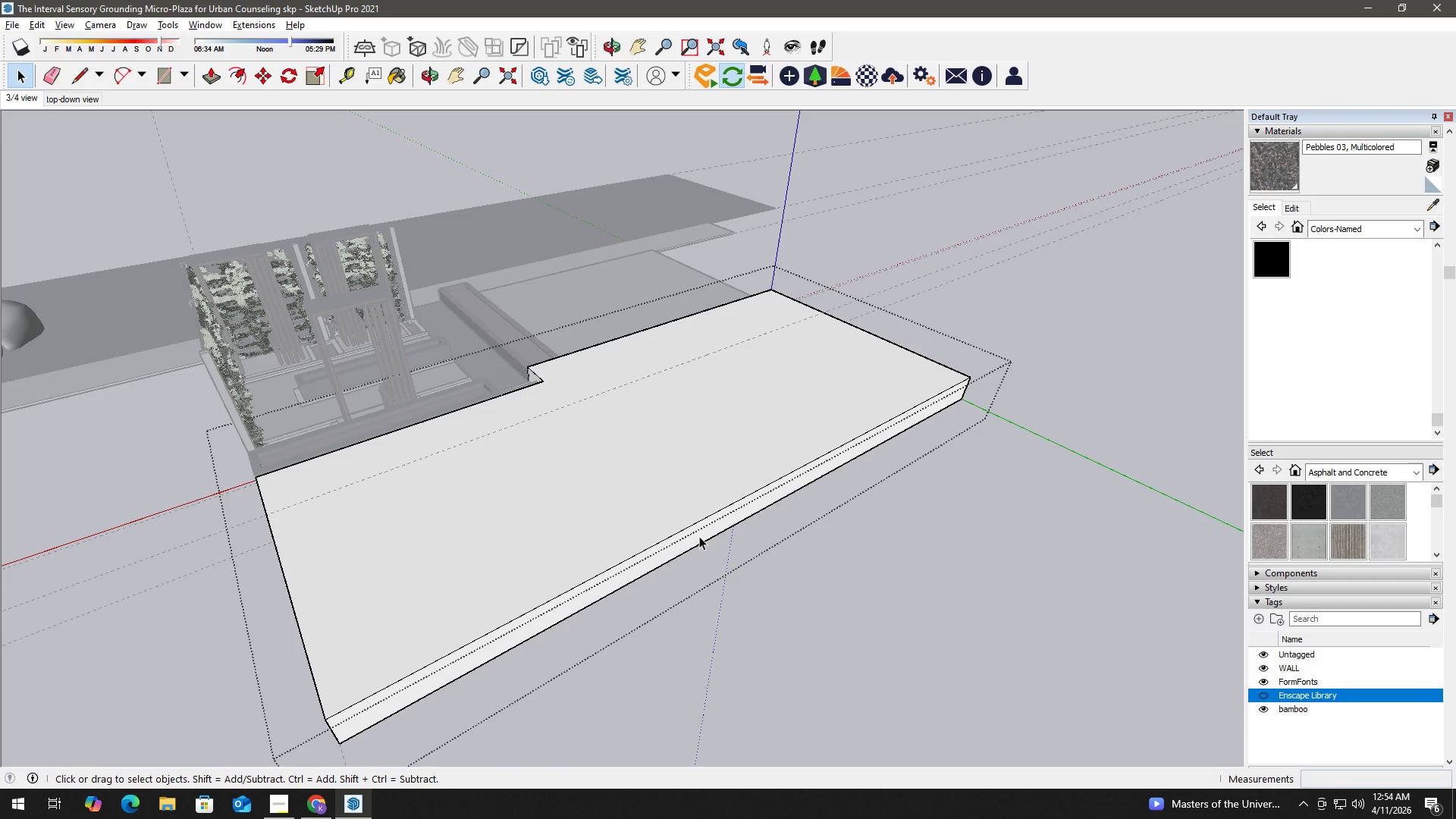 
triple_click([699, 536])
 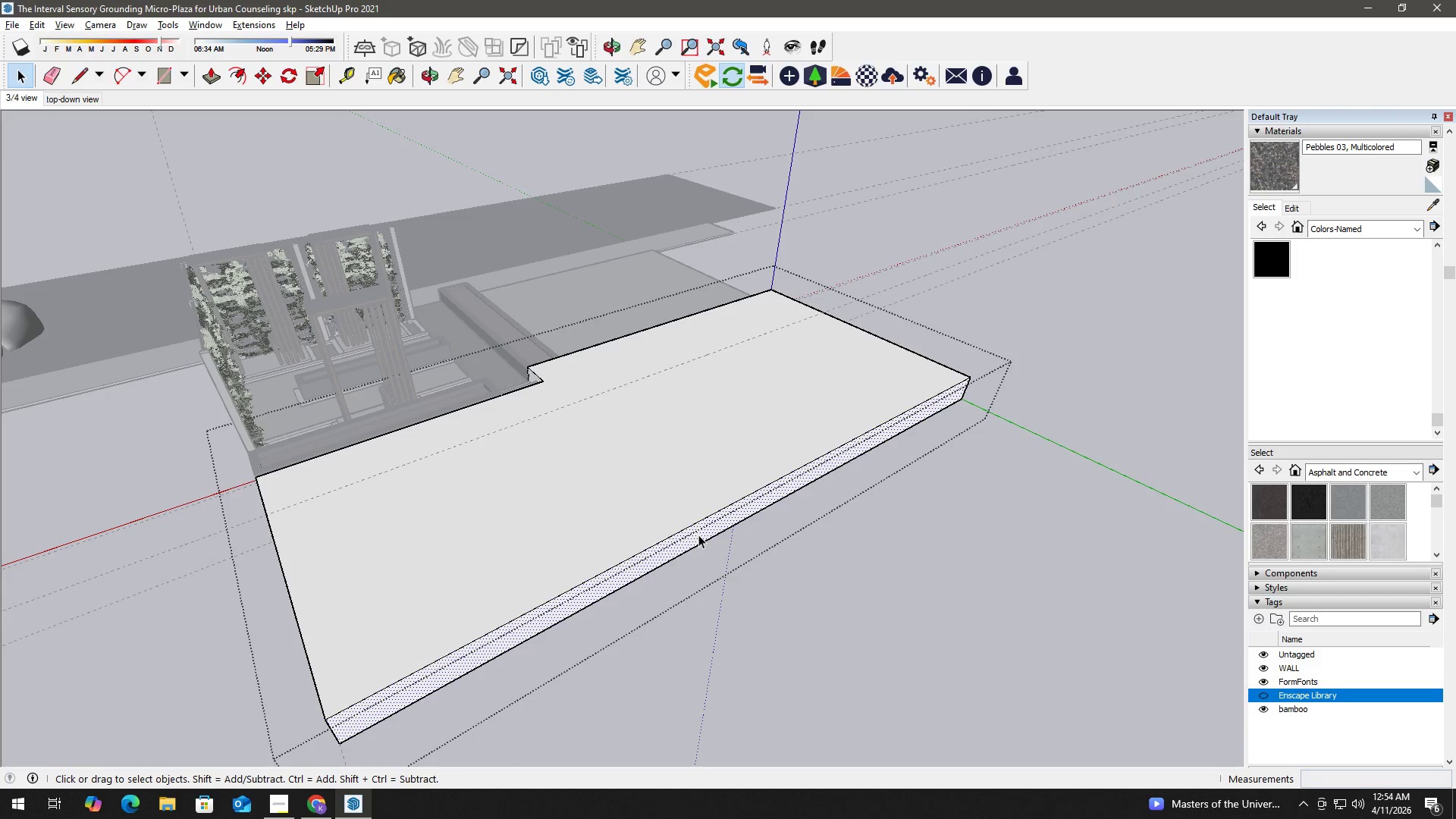 
key(P)
 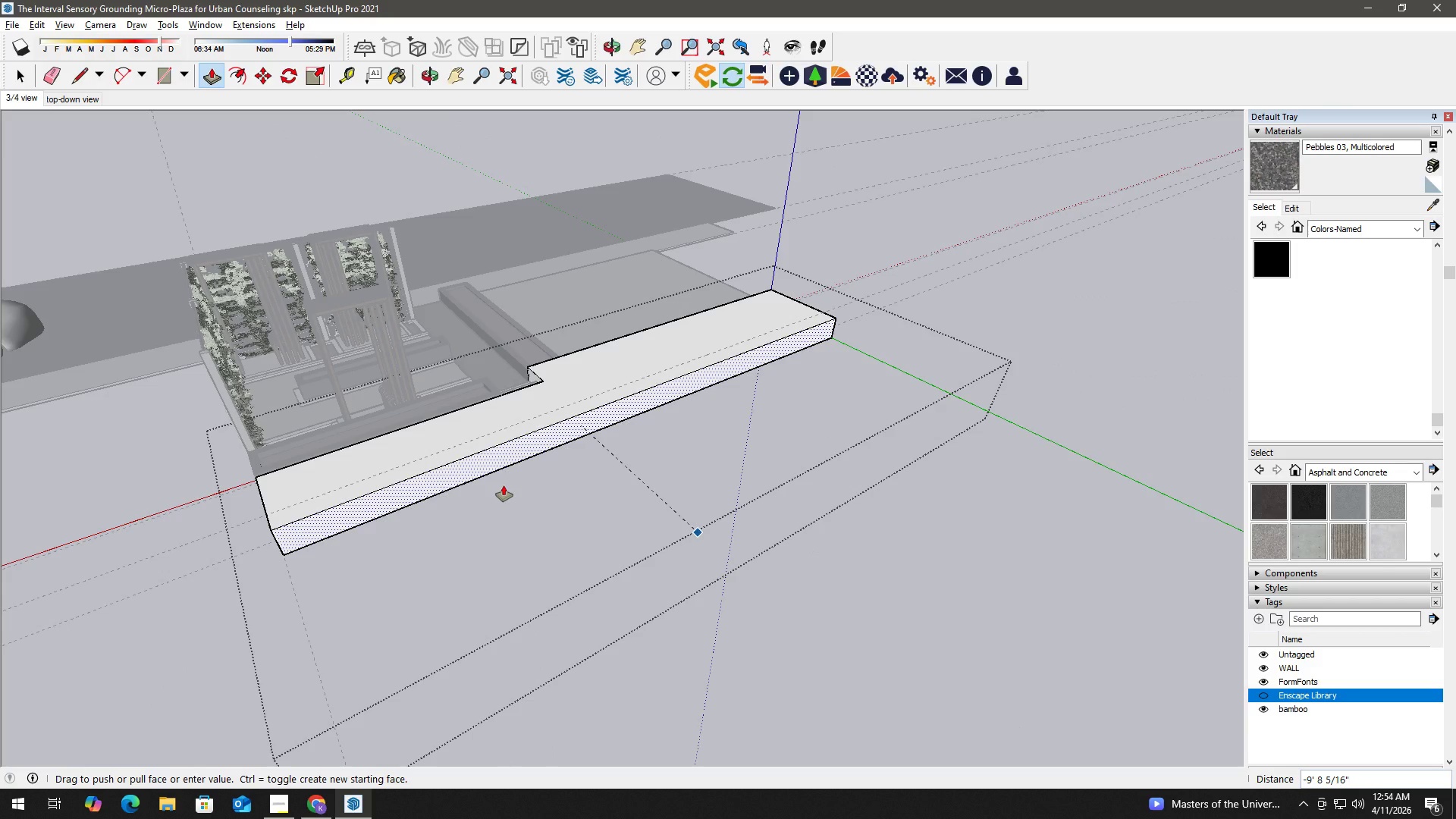 
wait(5.23)
 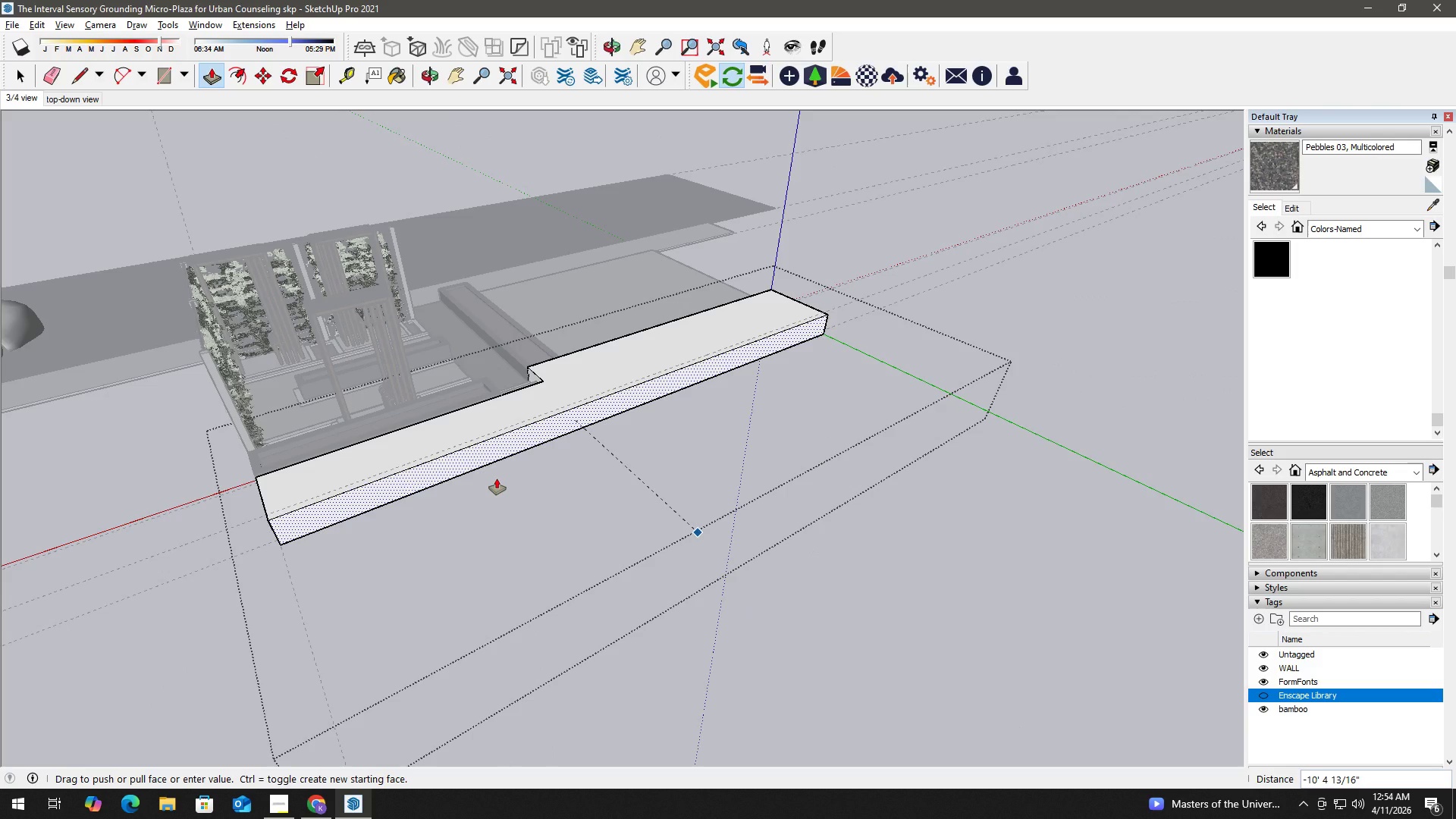 
type(10")
 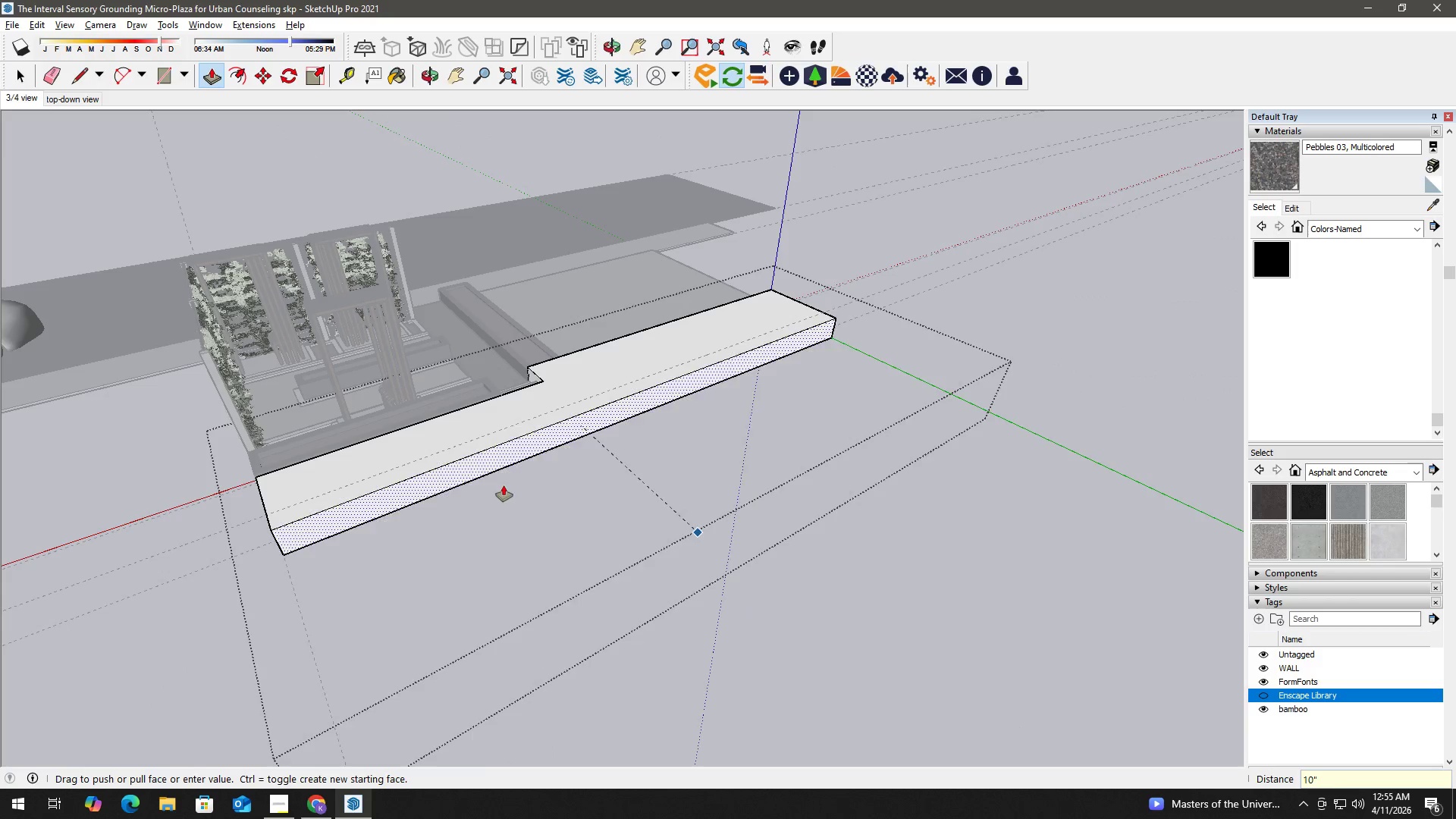 
 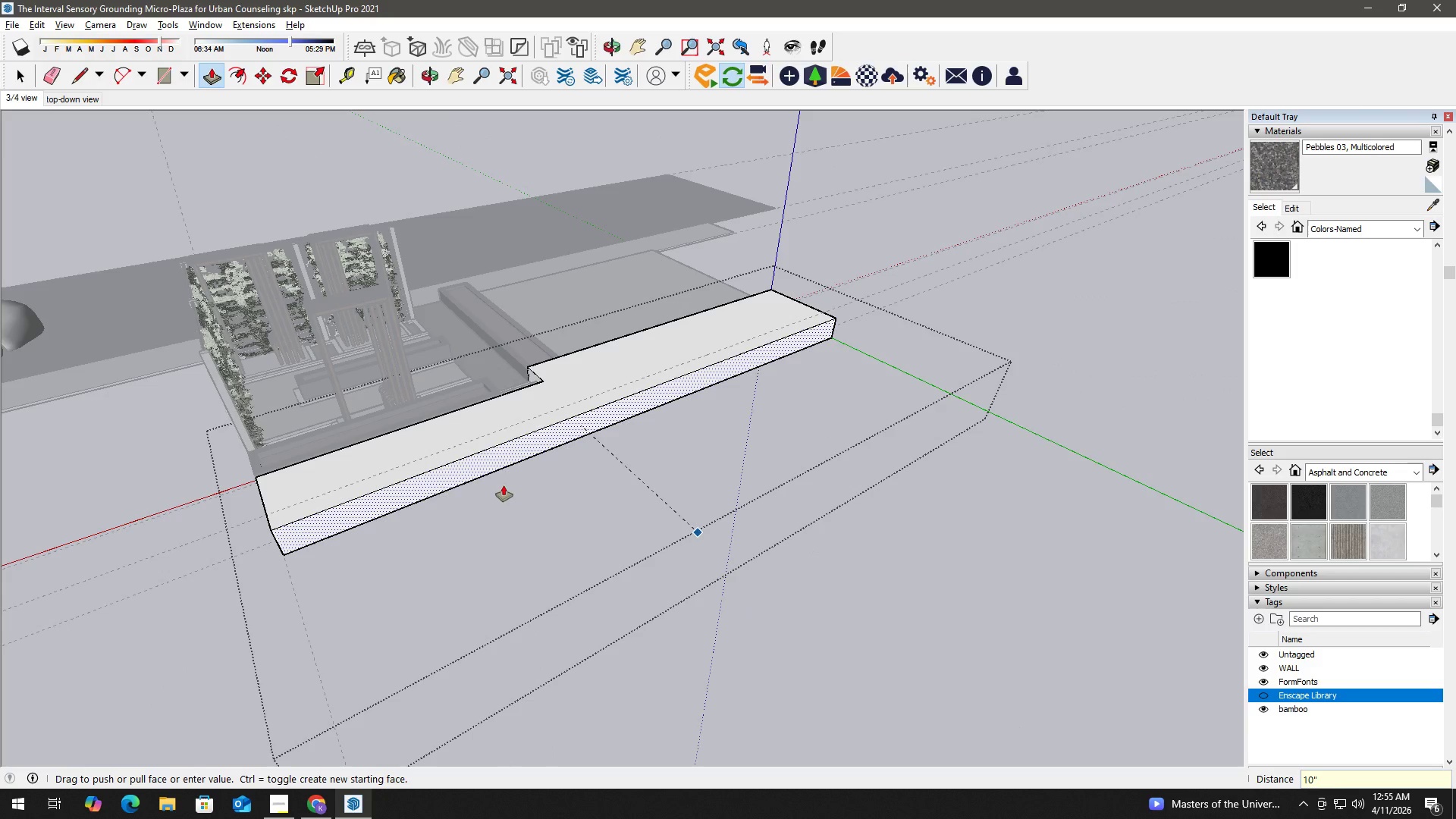 
key(Enter)
 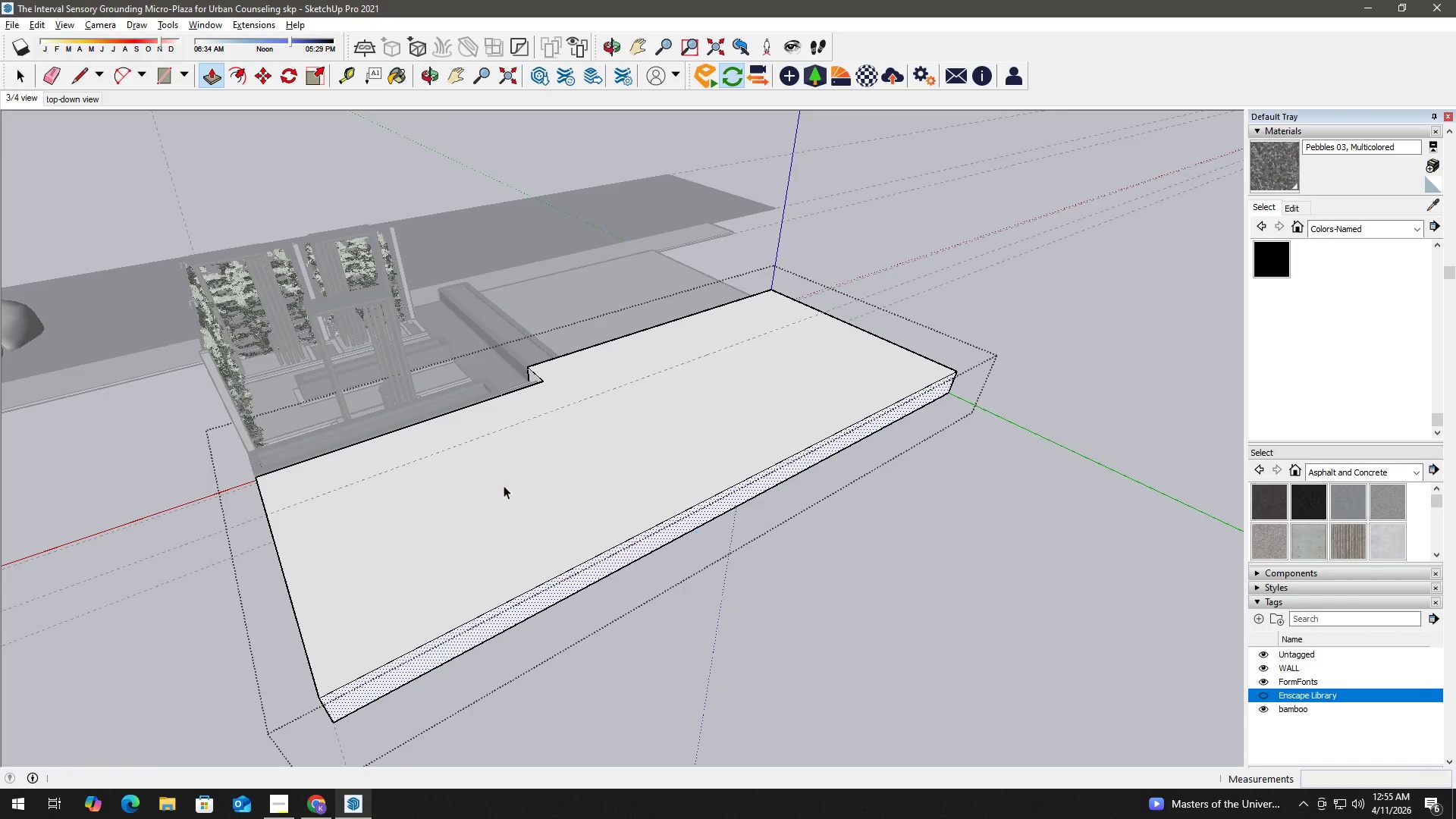 
key(Space)
 